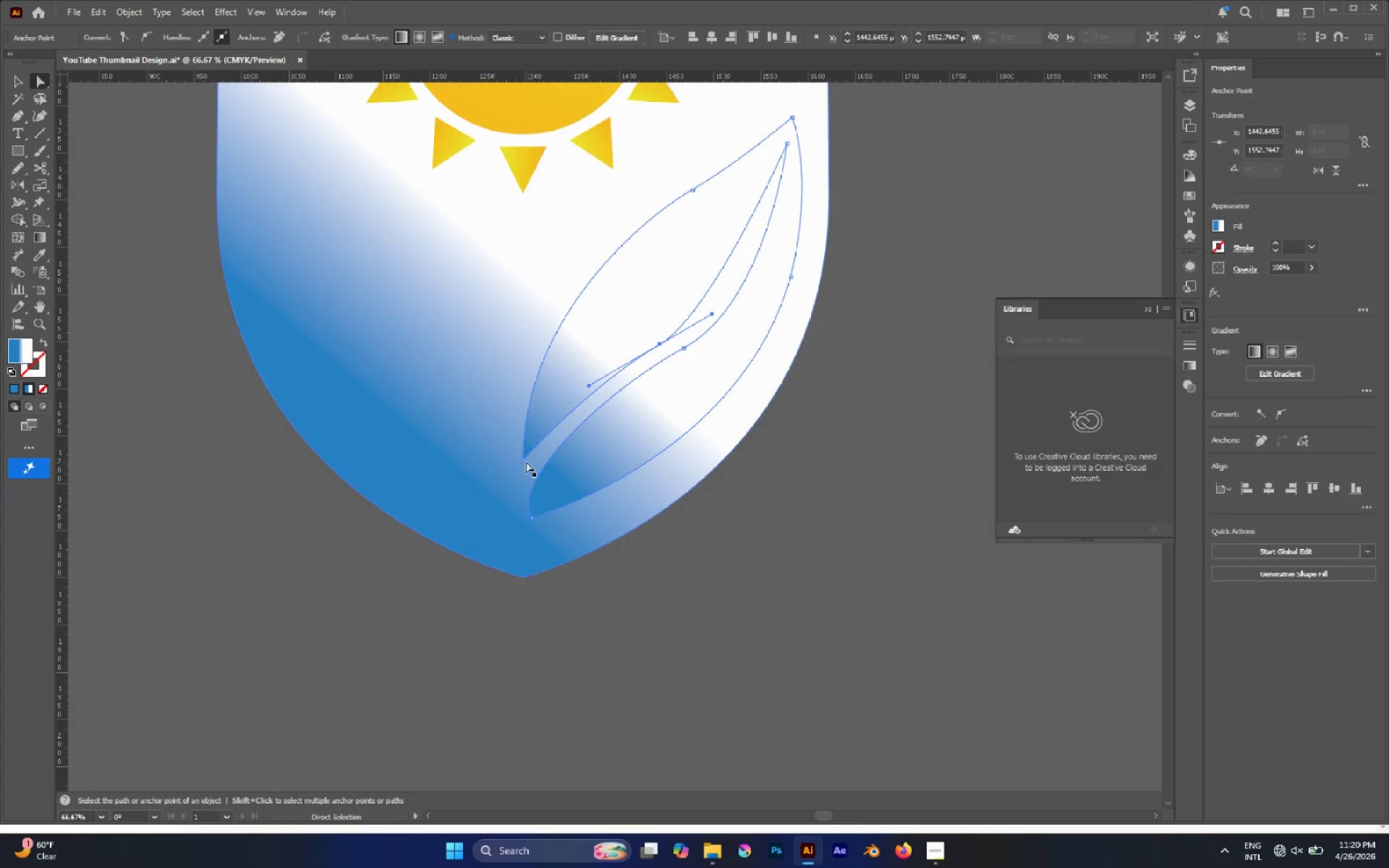 
left_click([524, 459])
 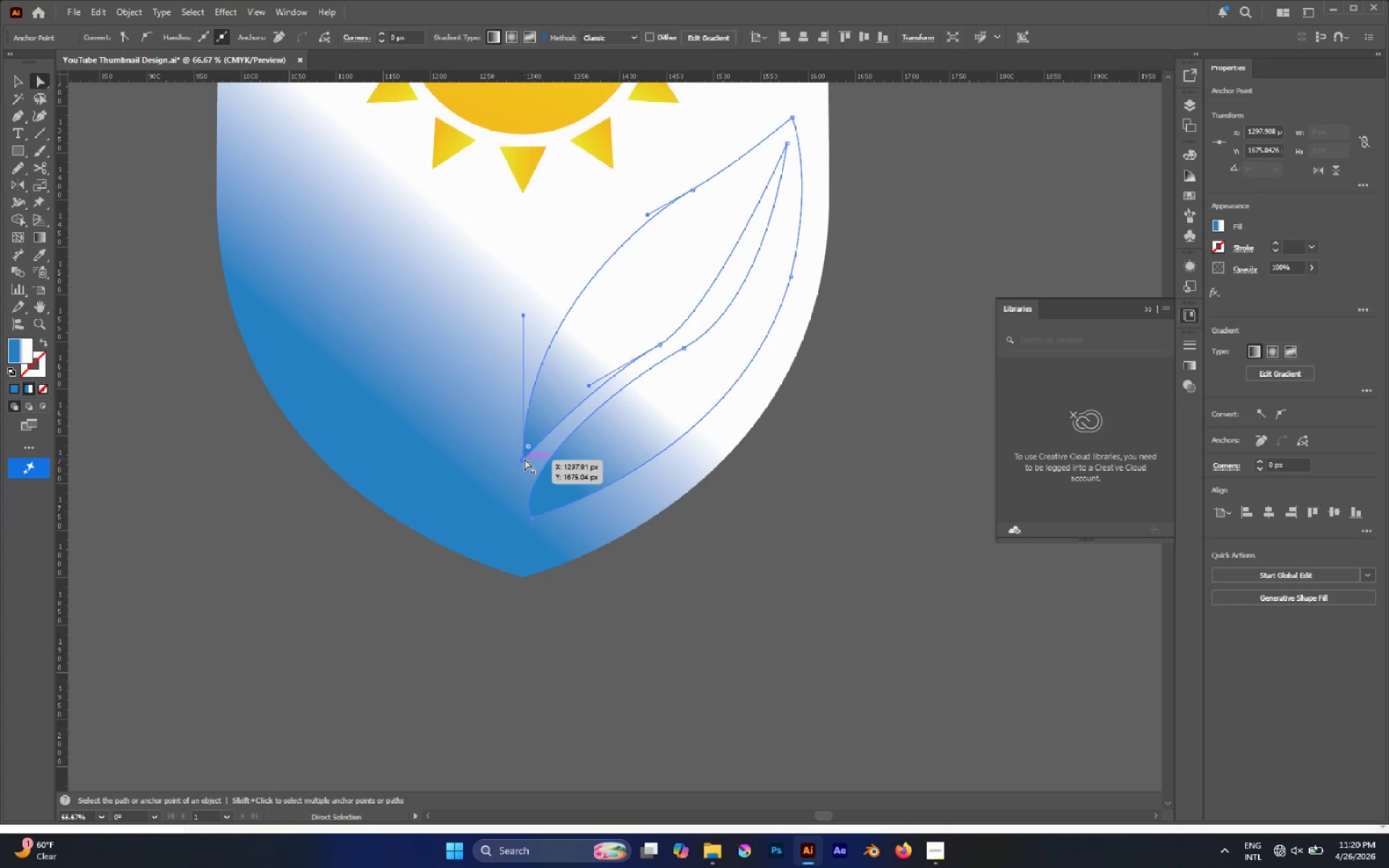 
left_click_drag(start_coordinate=[524, 459], to_coordinate=[528, 466])
 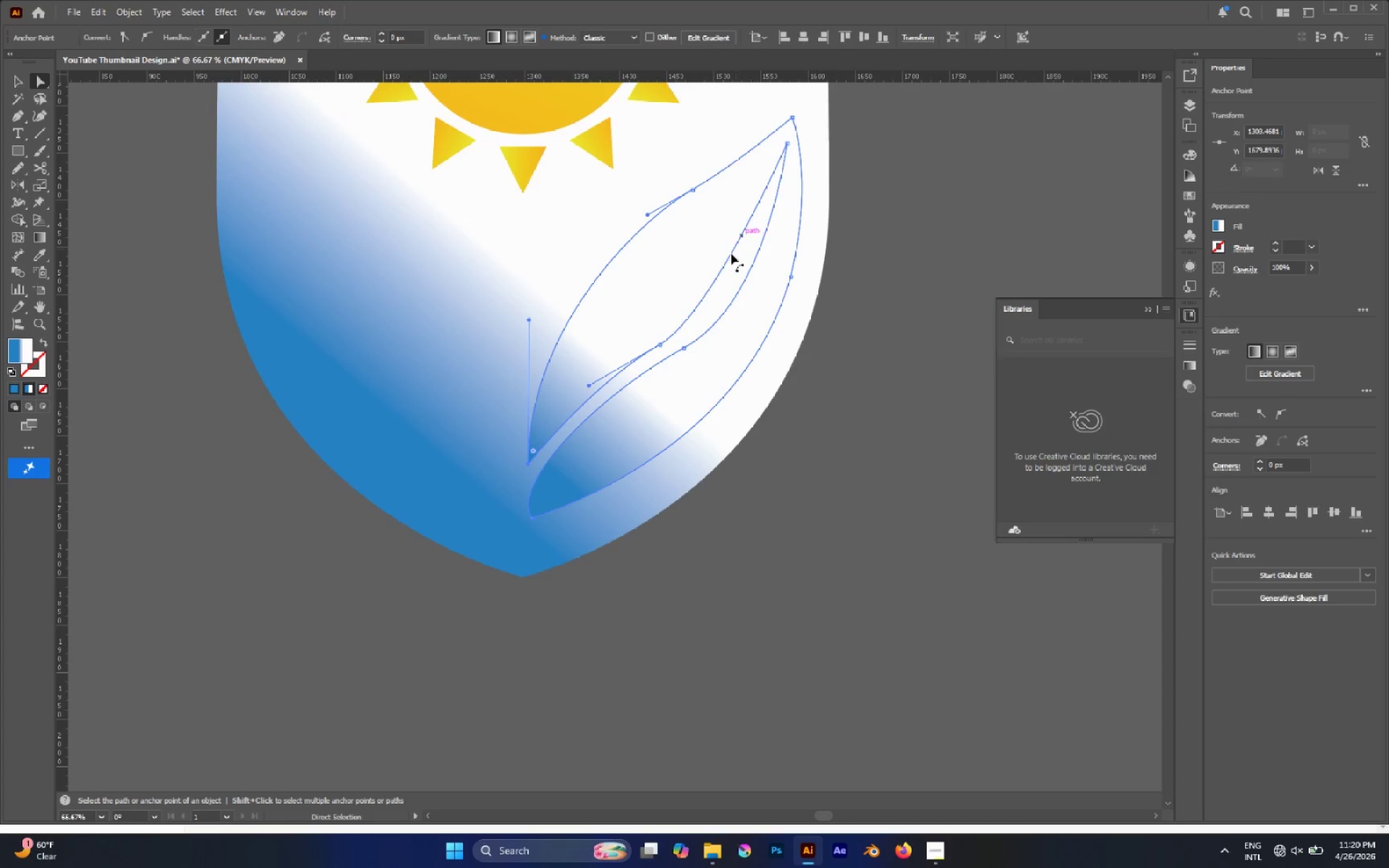 
type(pa)
 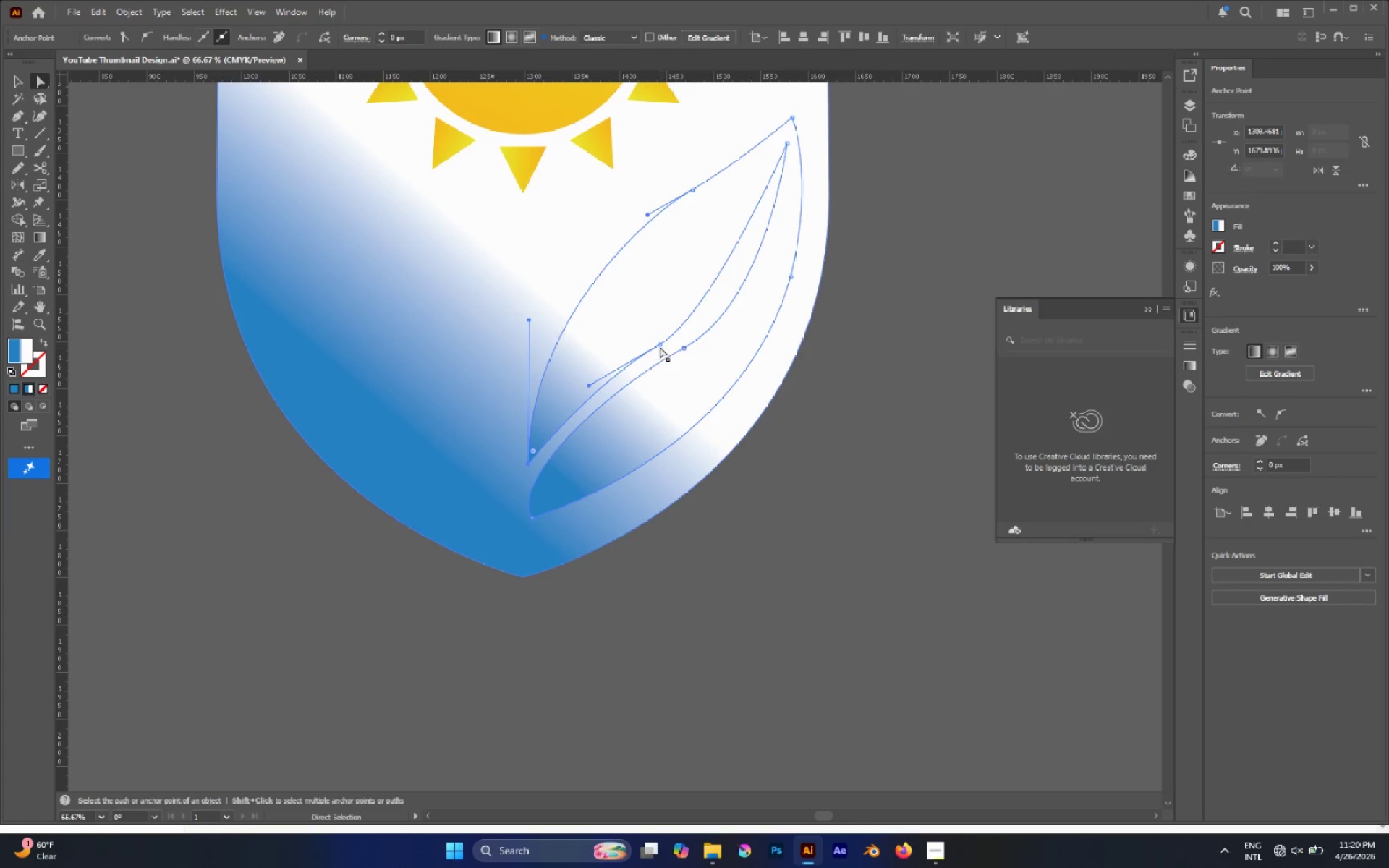 
left_click([659, 345])
 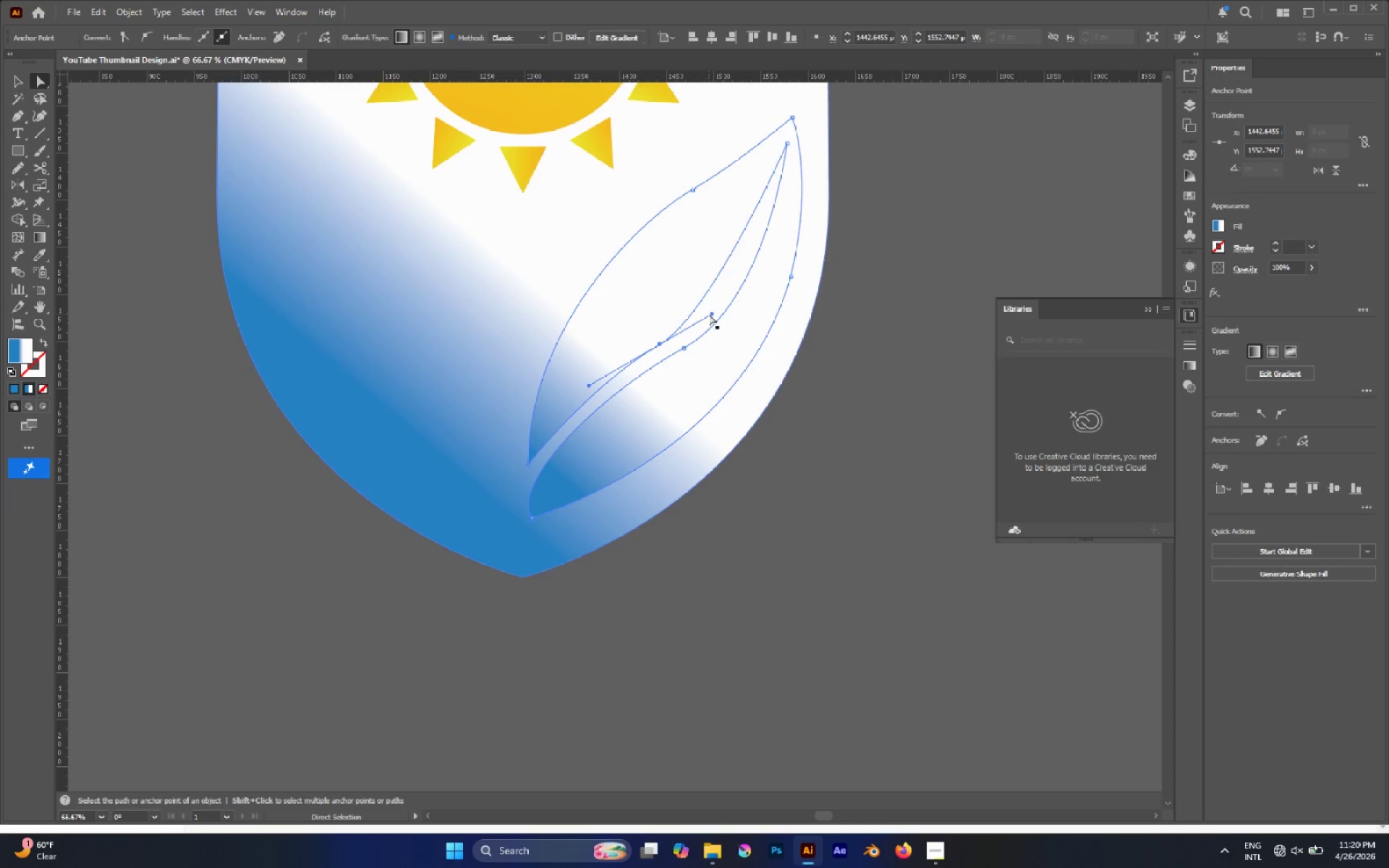 
left_click_drag(start_coordinate=[710, 313], to_coordinate=[758, 305])
 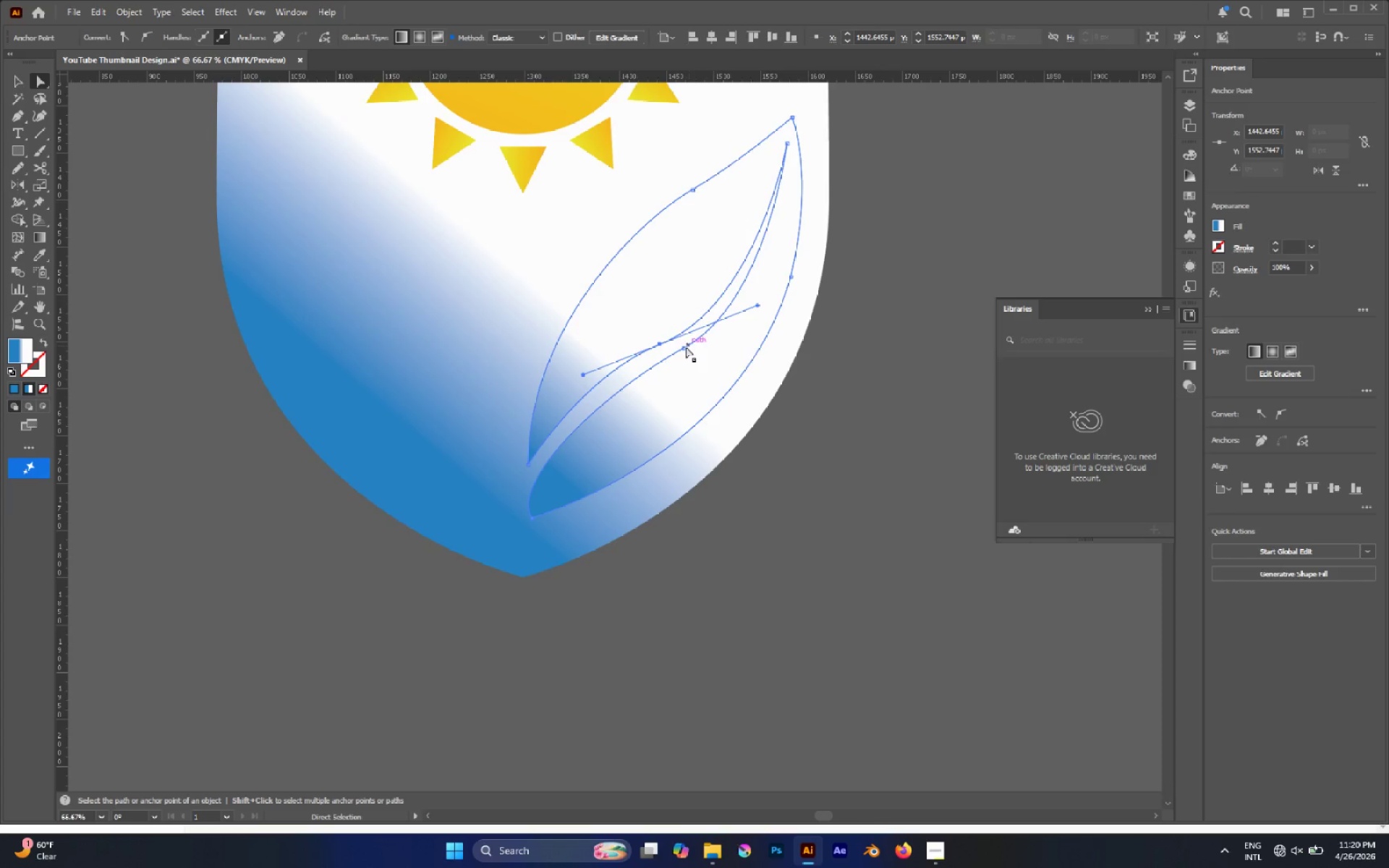 
left_click([682, 346])
 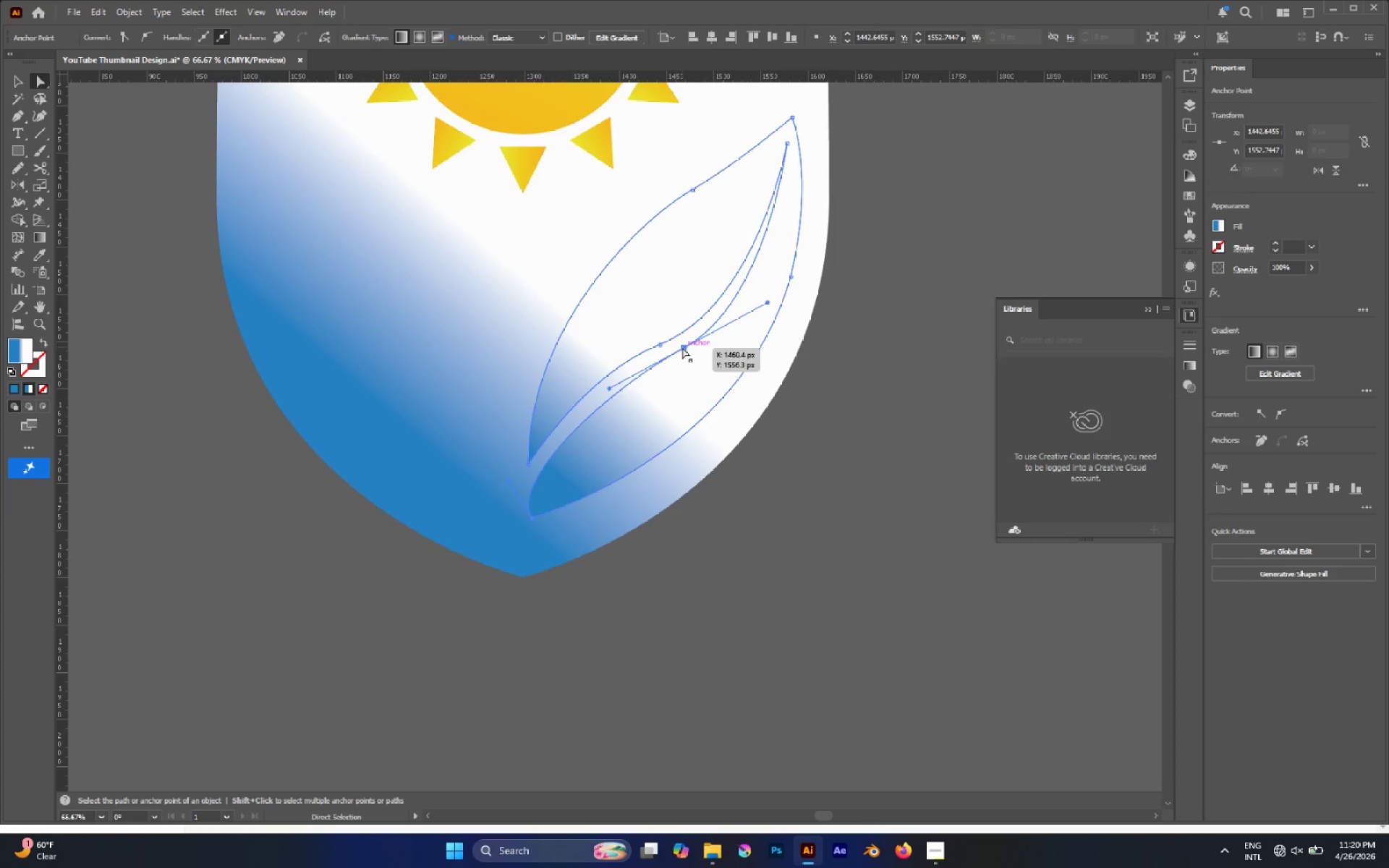 
left_click_drag(start_coordinate=[682, 348], to_coordinate=[671, 348])
 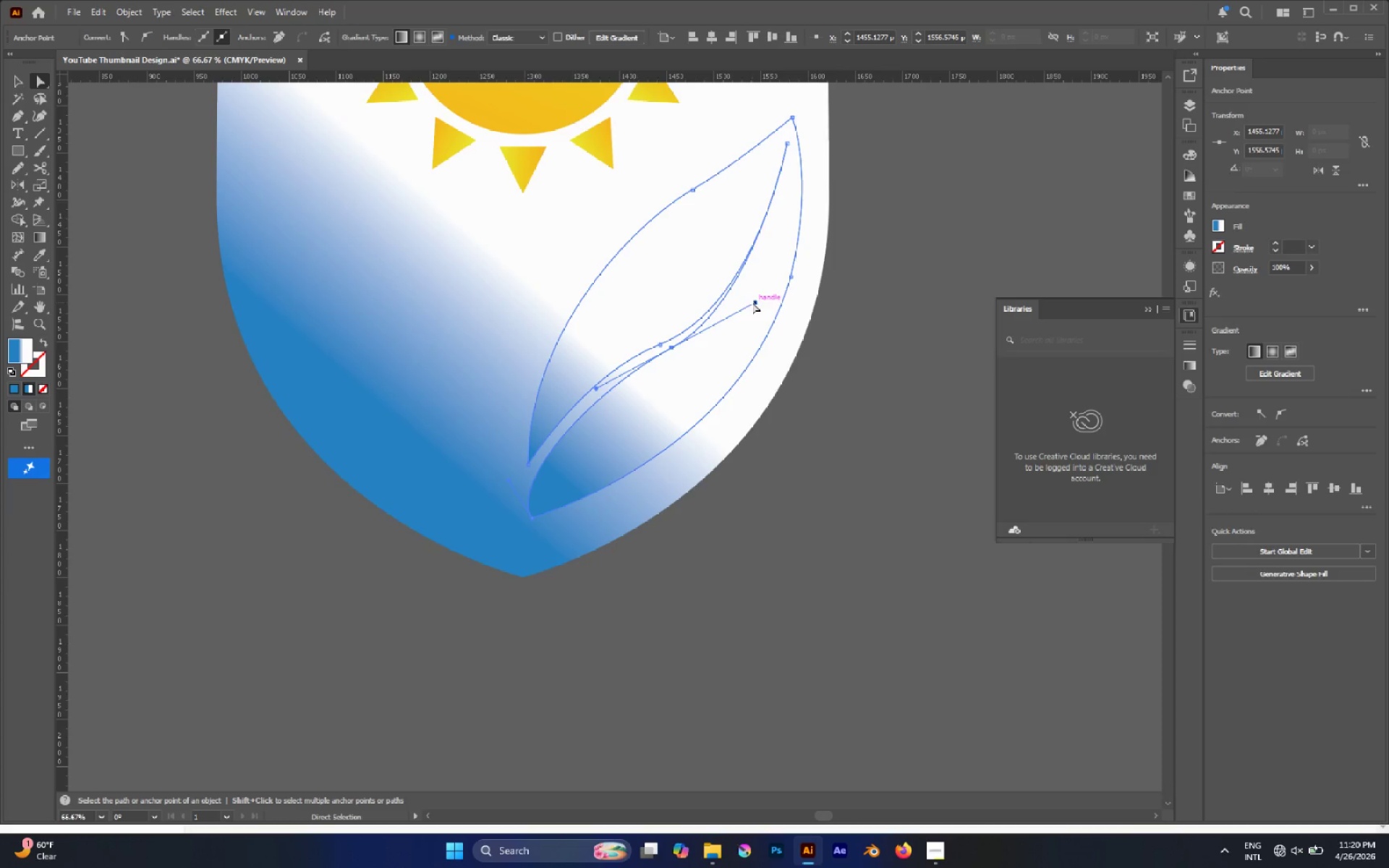 
left_click_drag(start_coordinate=[753, 302], to_coordinate=[780, 286])
 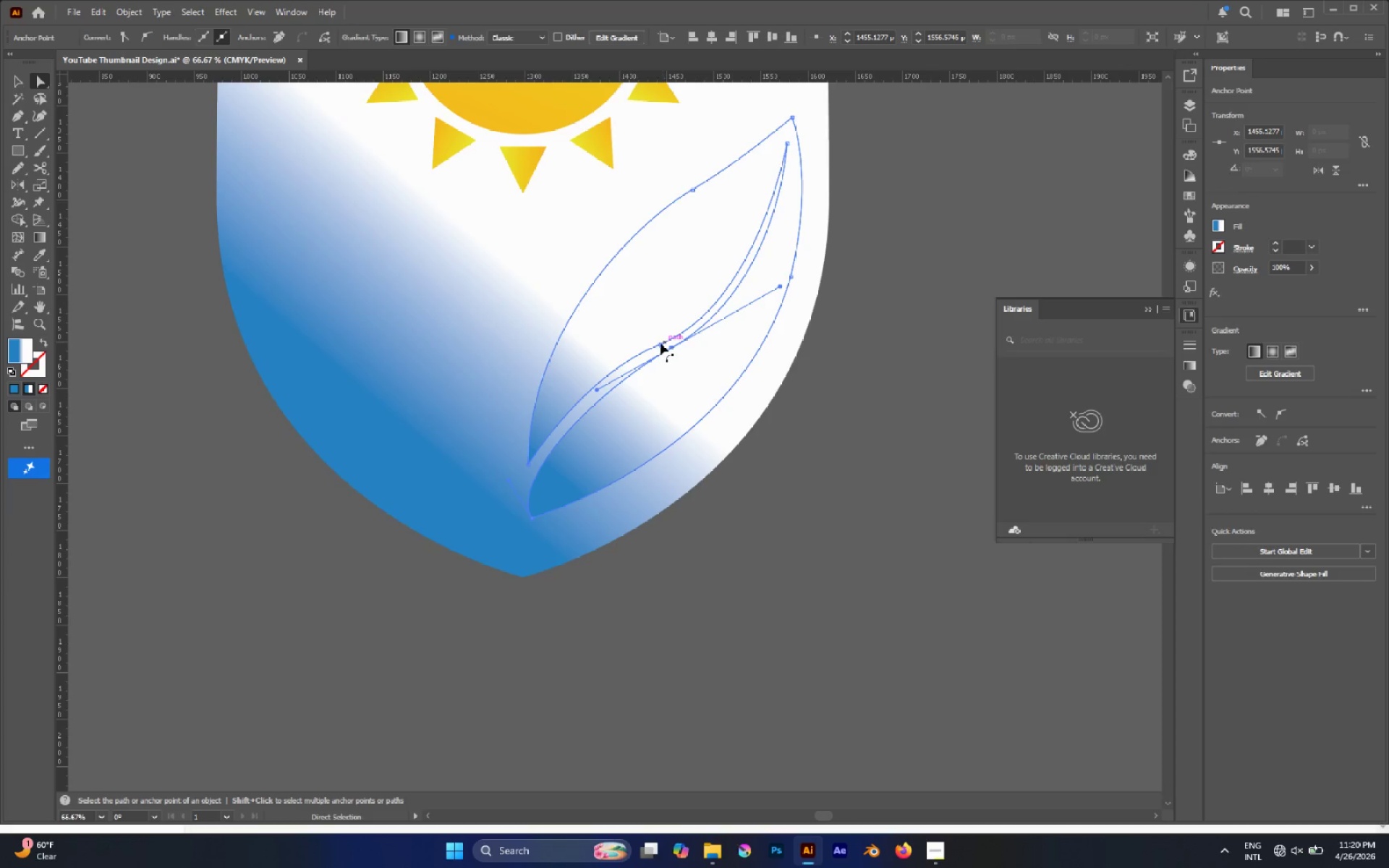 
left_click([658, 344])
 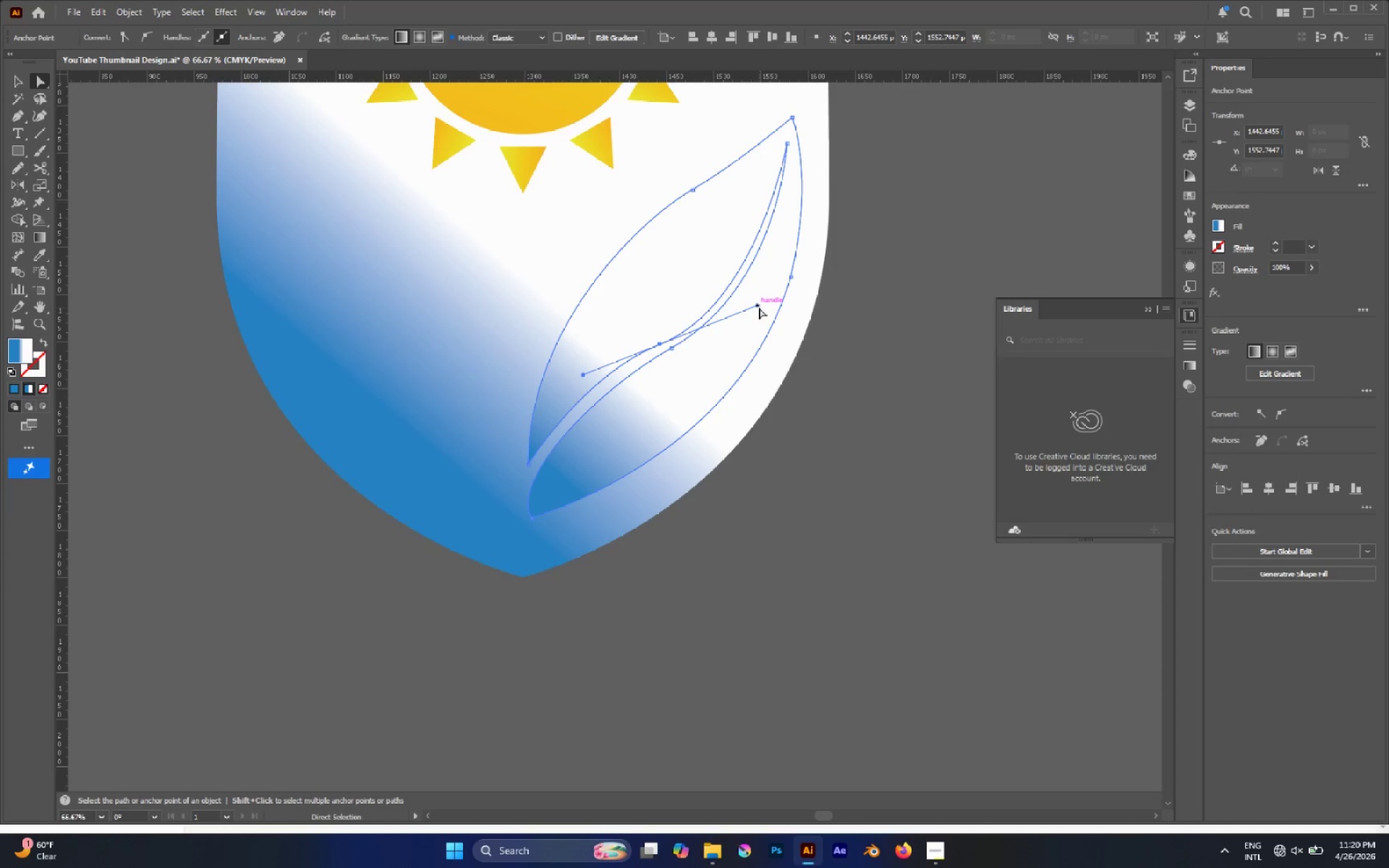 
left_click_drag(start_coordinate=[759, 307], to_coordinate=[756, 302])
 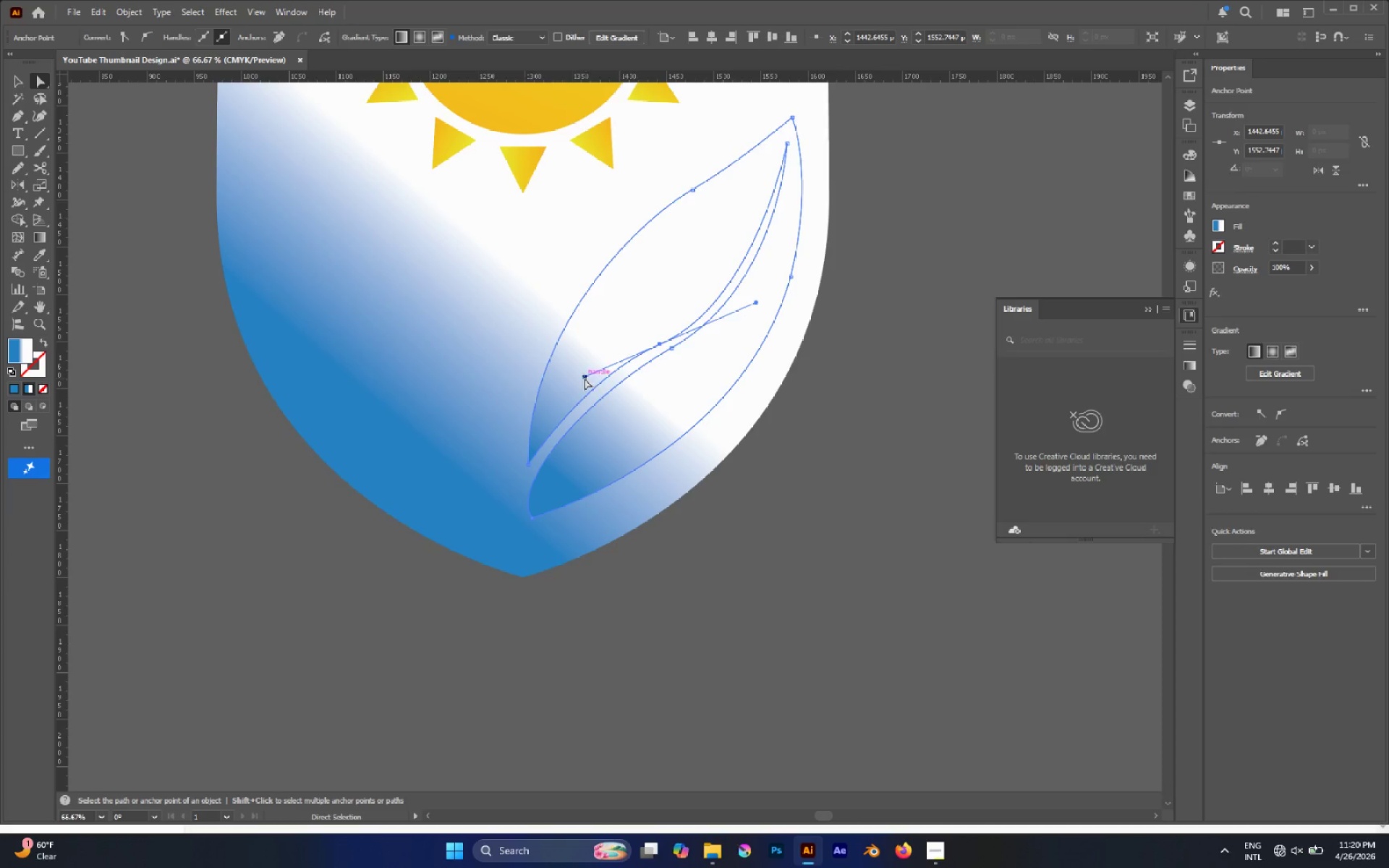 
left_click_drag(start_coordinate=[583, 378], to_coordinate=[530, 400])
 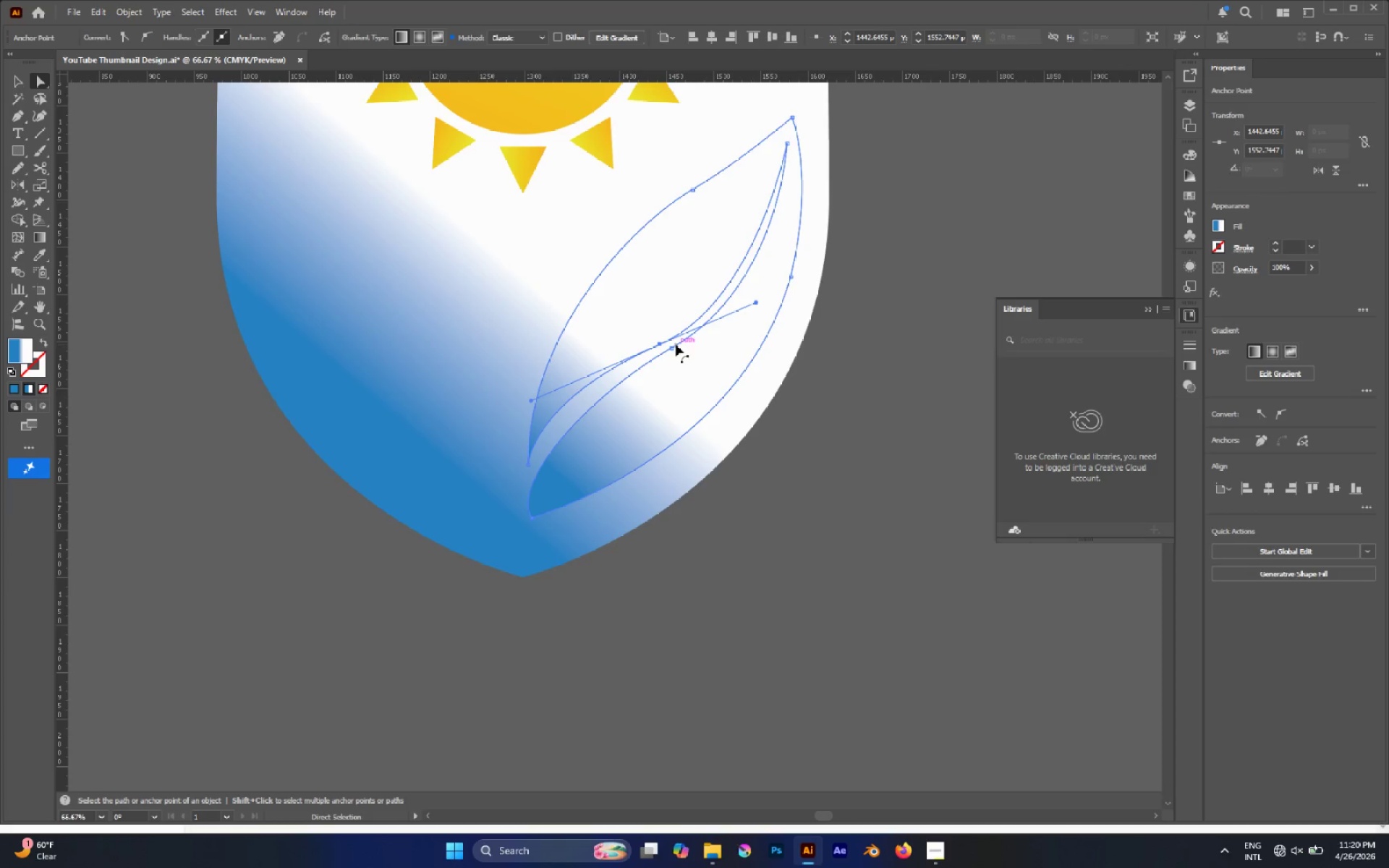 
left_click([672, 345])
 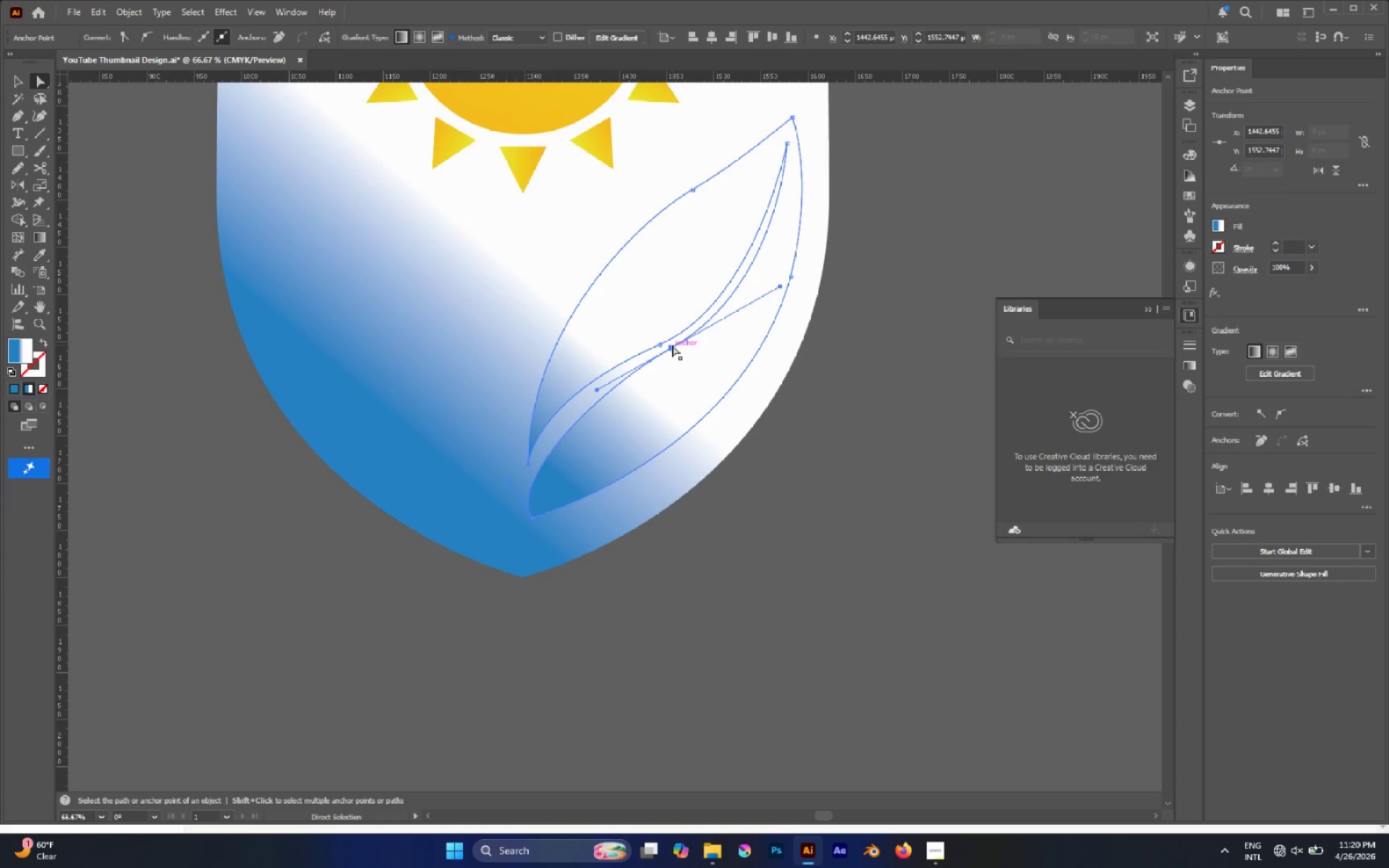 
left_click_drag(start_coordinate=[672, 345], to_coordinate=[671, 354])
 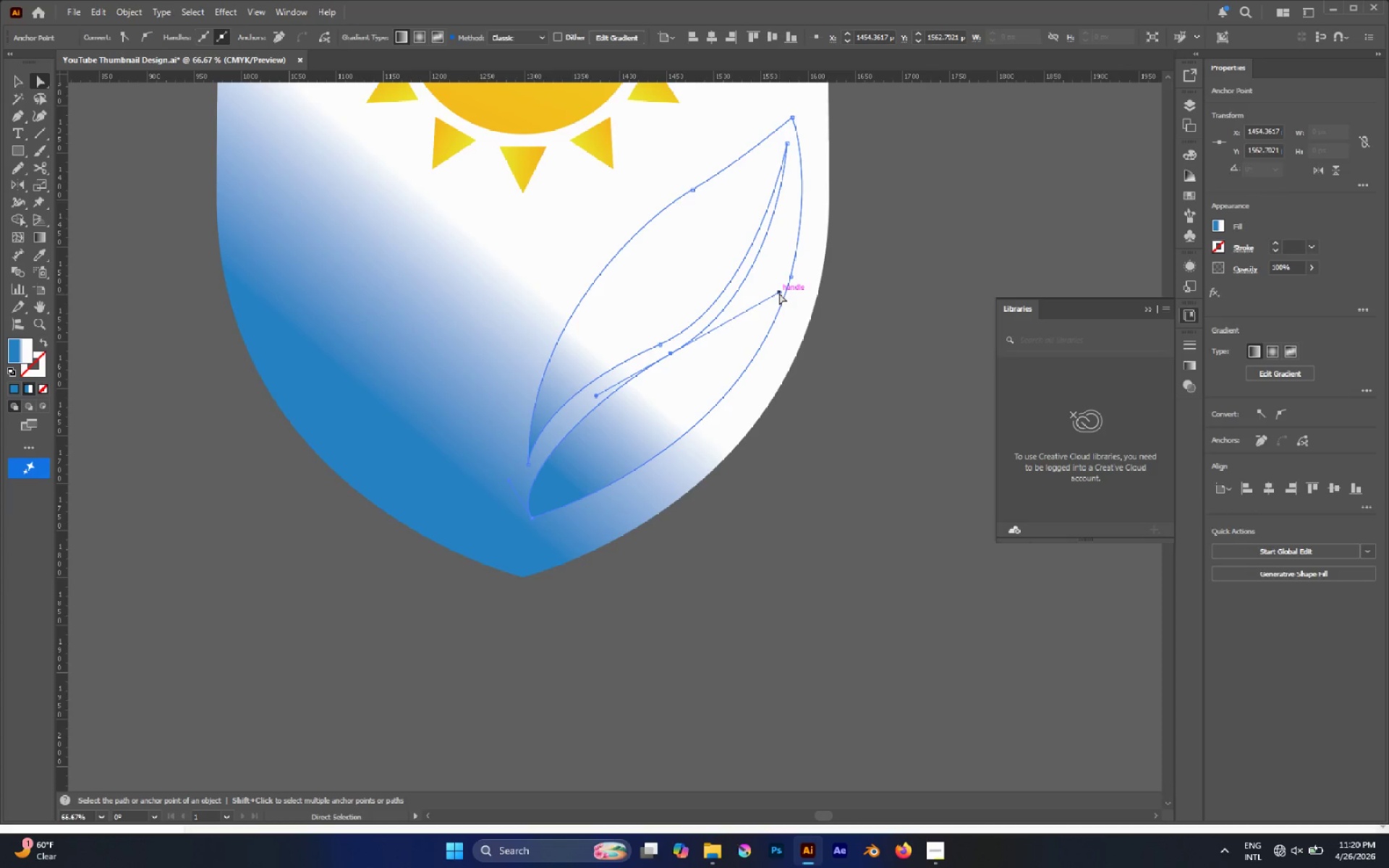 
left_click_drag(start_coordinate=[779, 293], to_coordinate=[765, 310])
 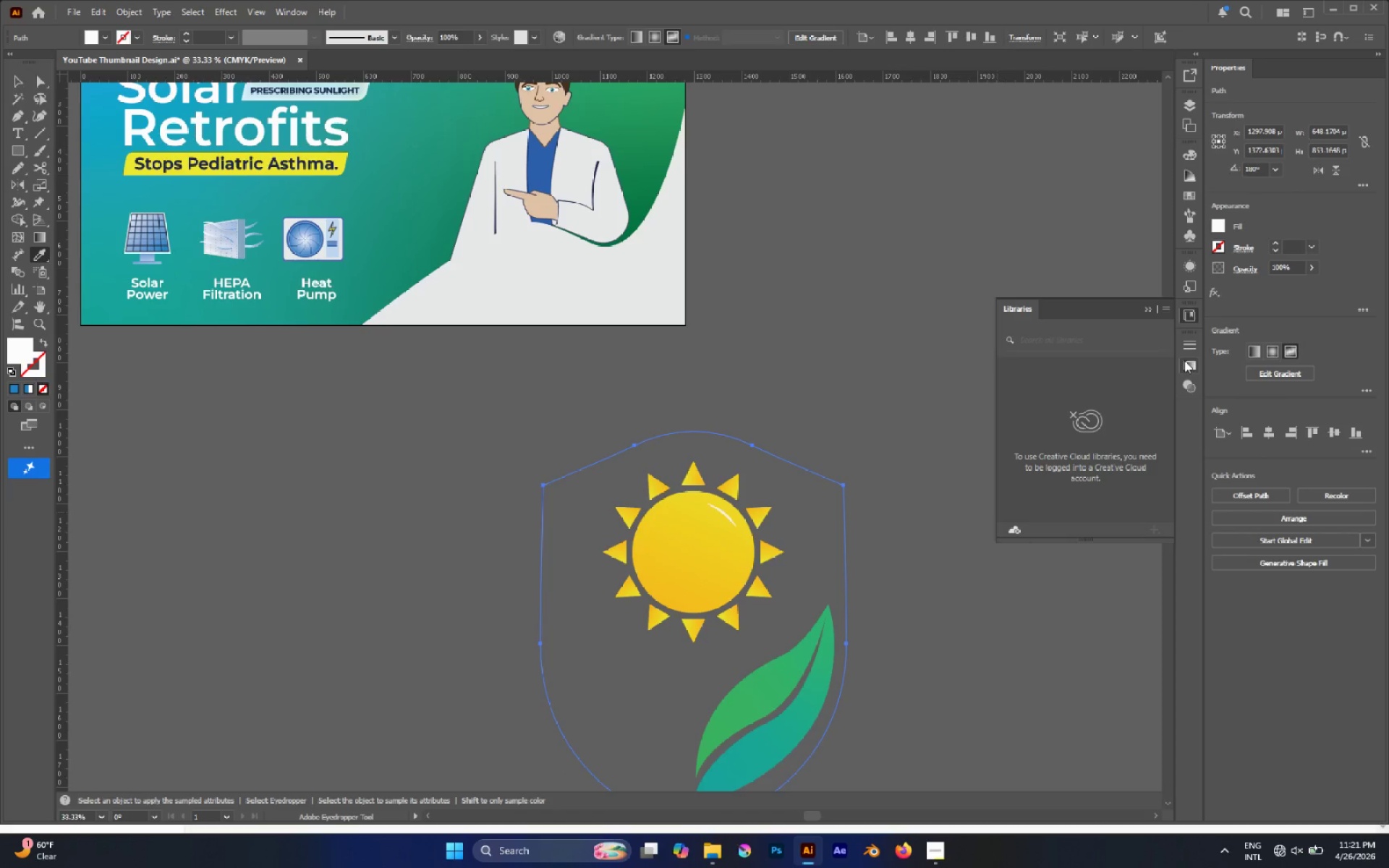 
wait(42.39)
 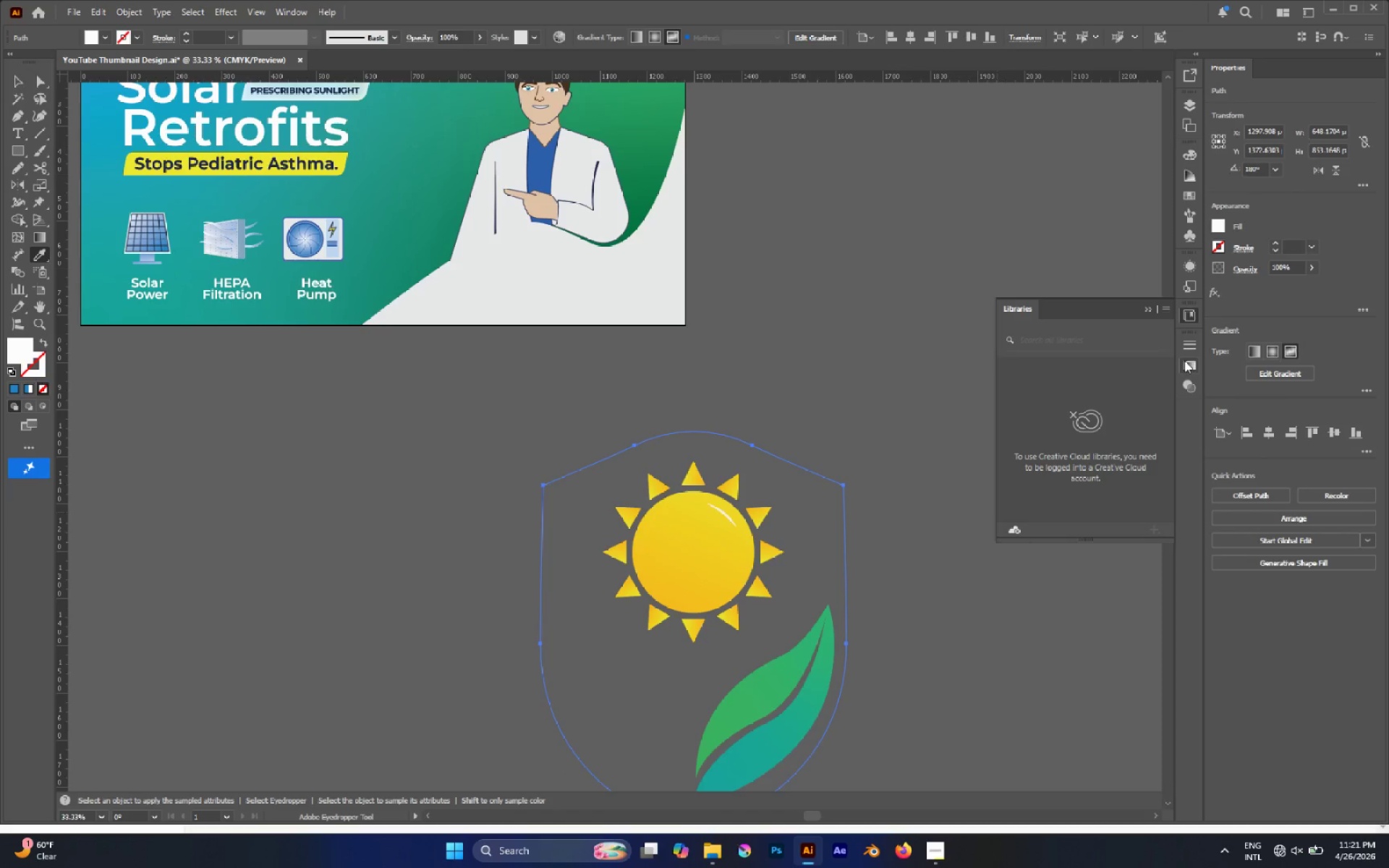 
mouse_move([1197, 156])
 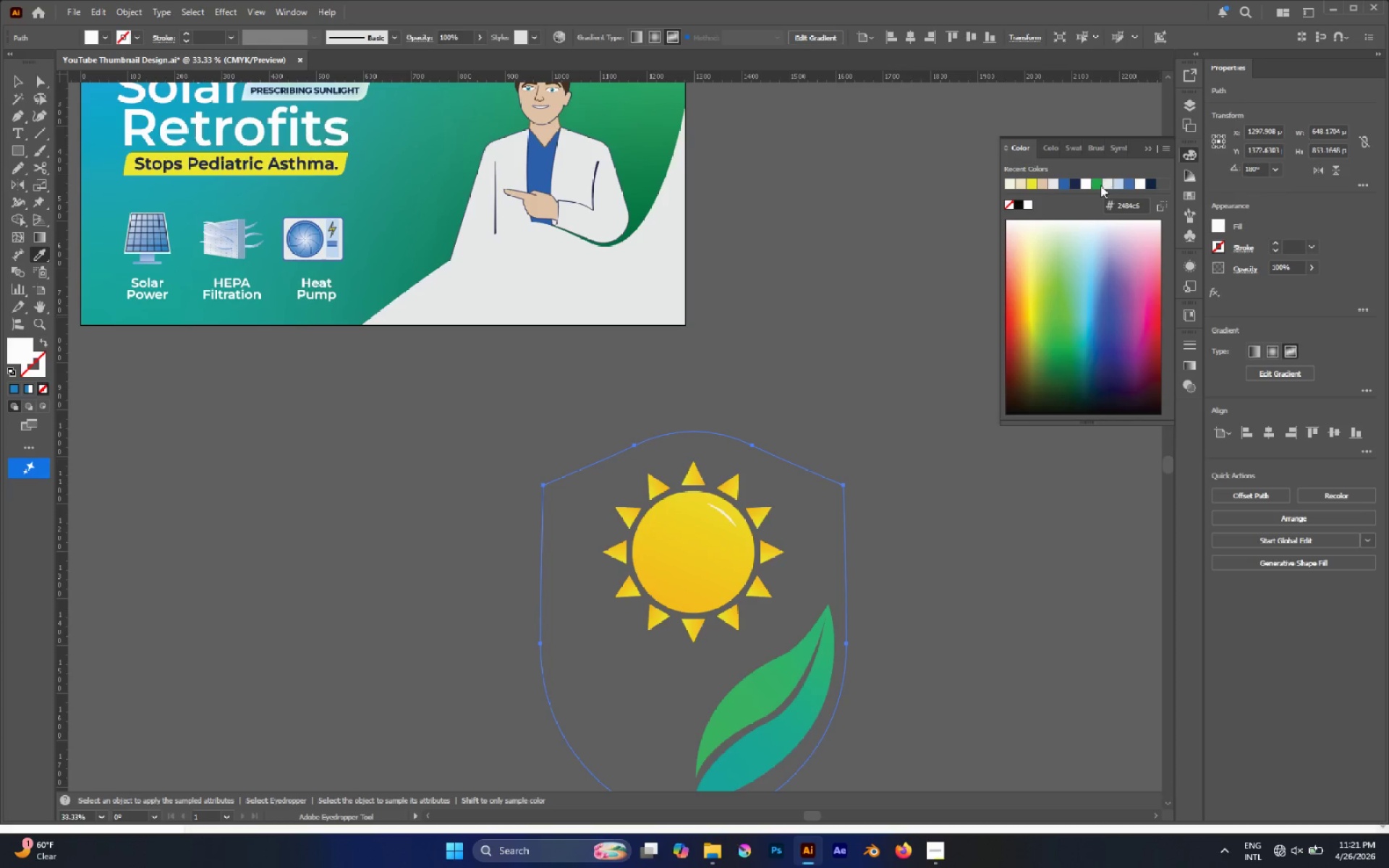 
left_click([1099, 185])
 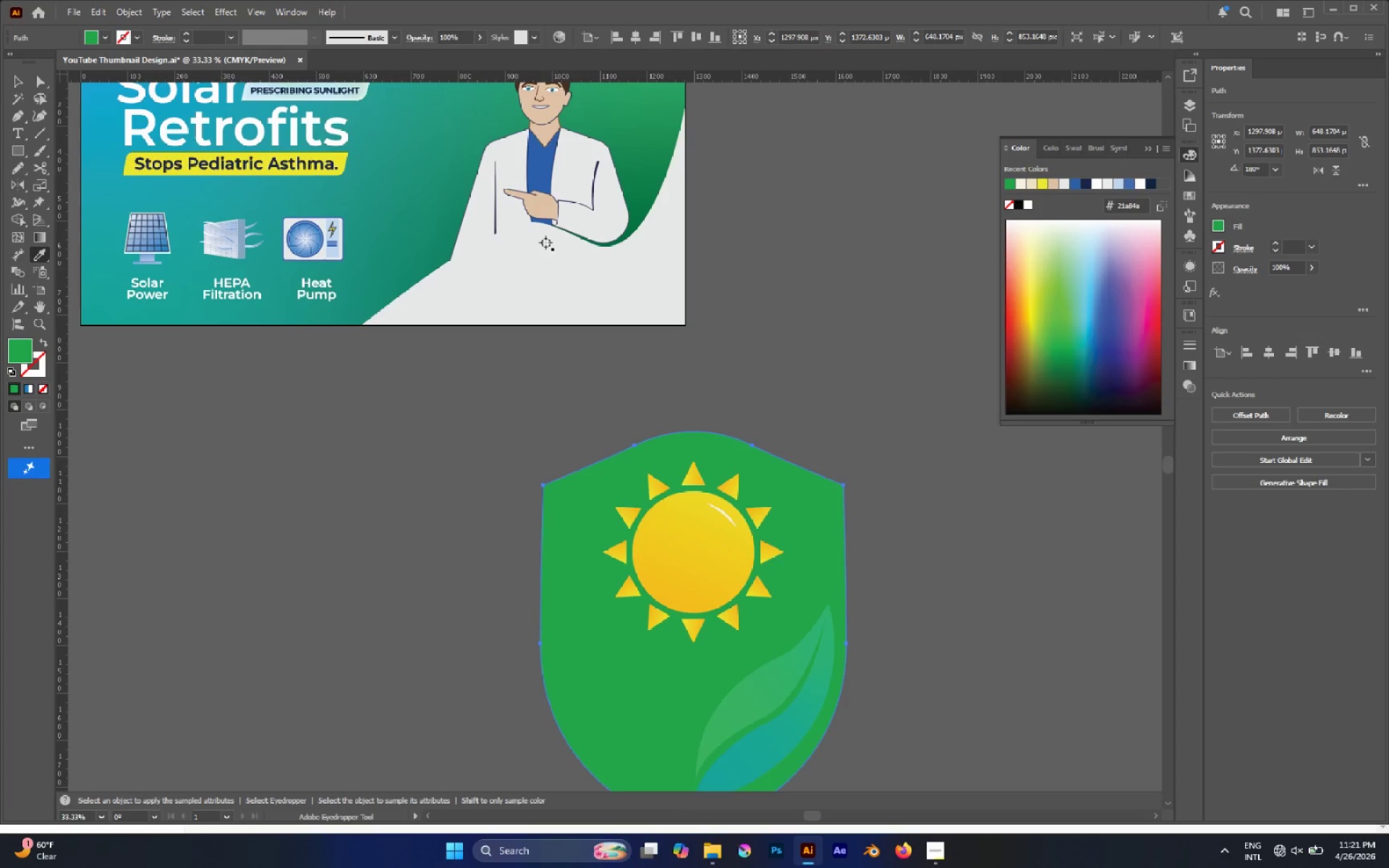 
left_click([636, 151])
 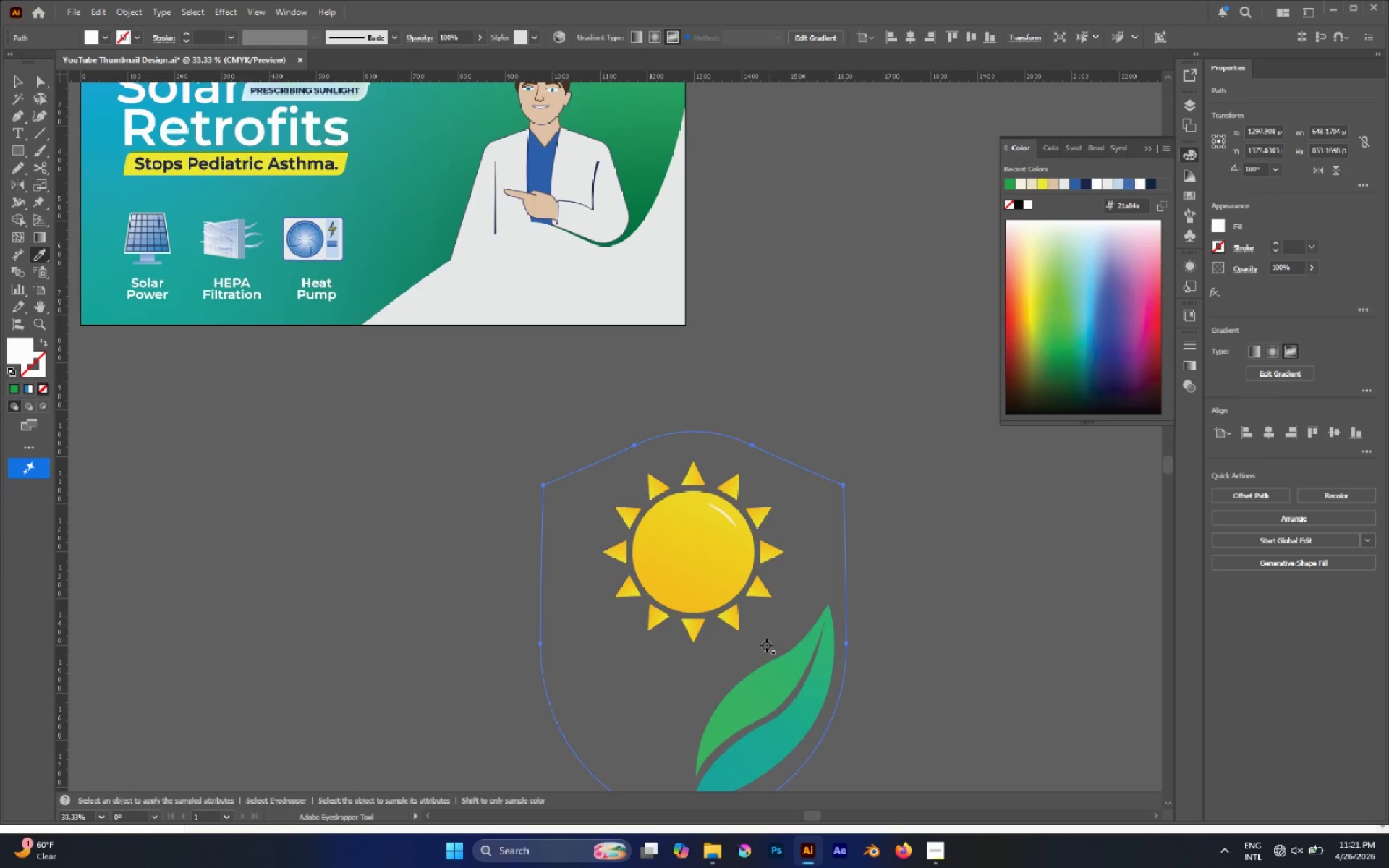 
left_click([750, 692])
 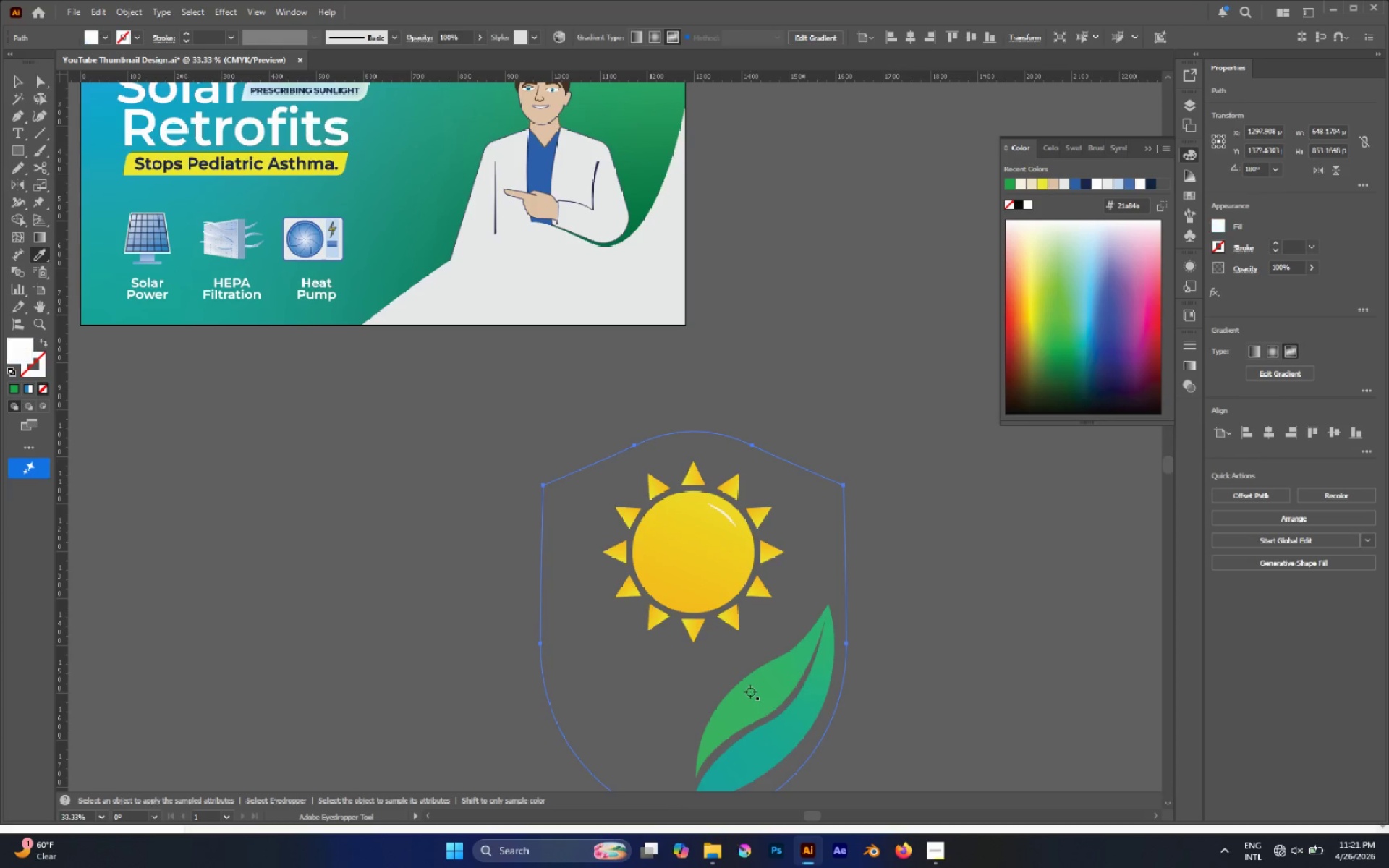 
left_click([750, 692])
 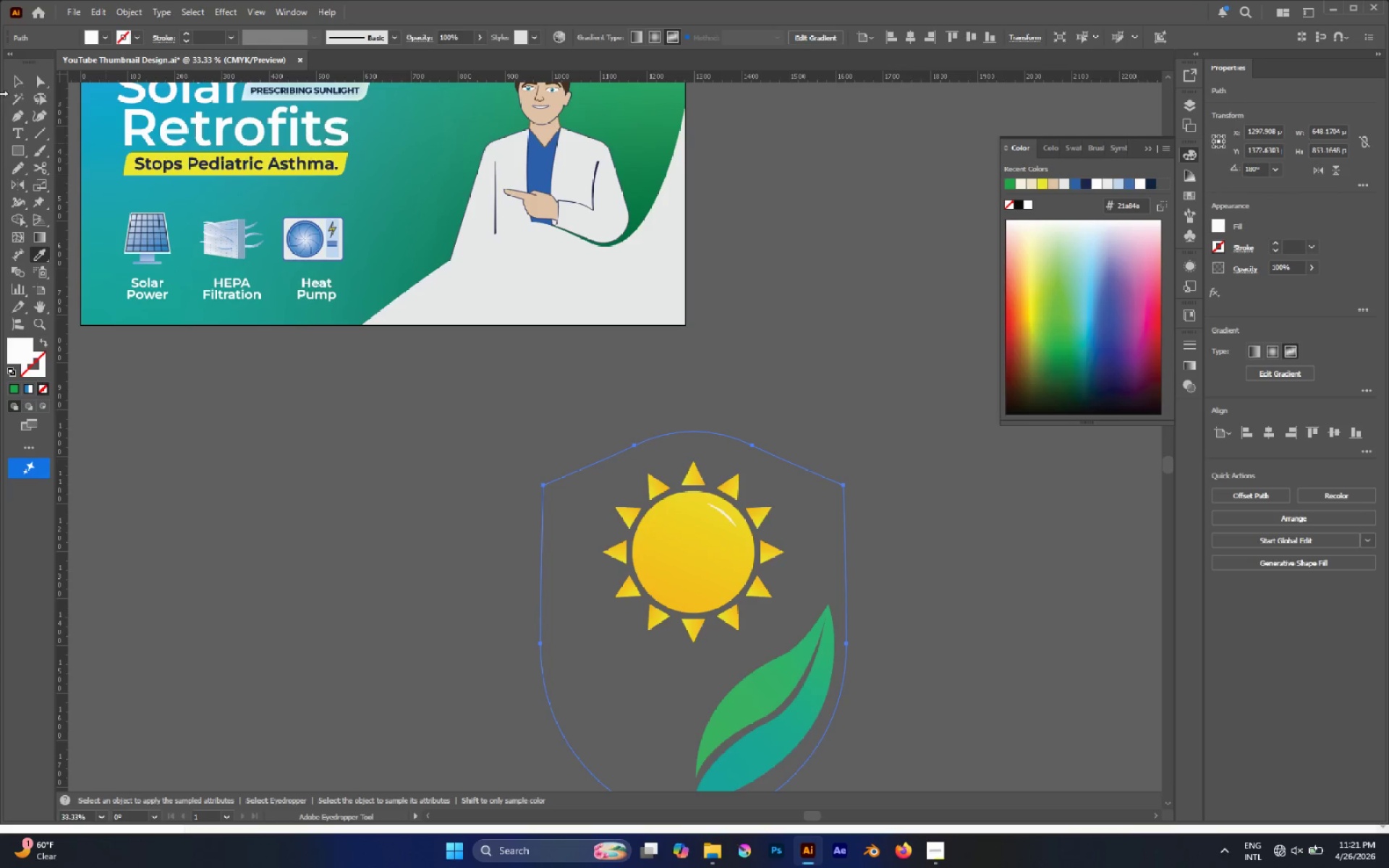 
left_click([25, 85])
 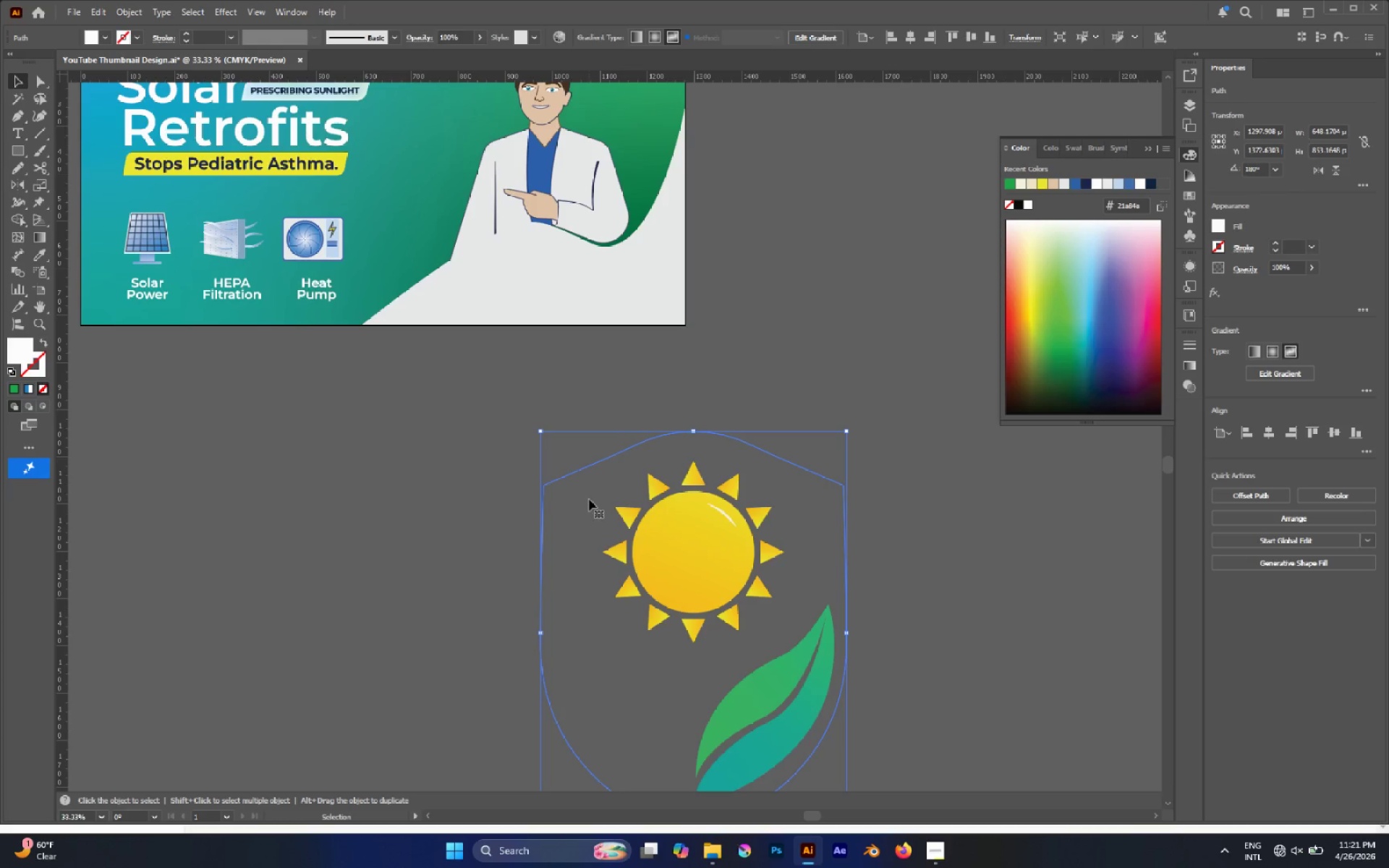 
key(Shift+X)
 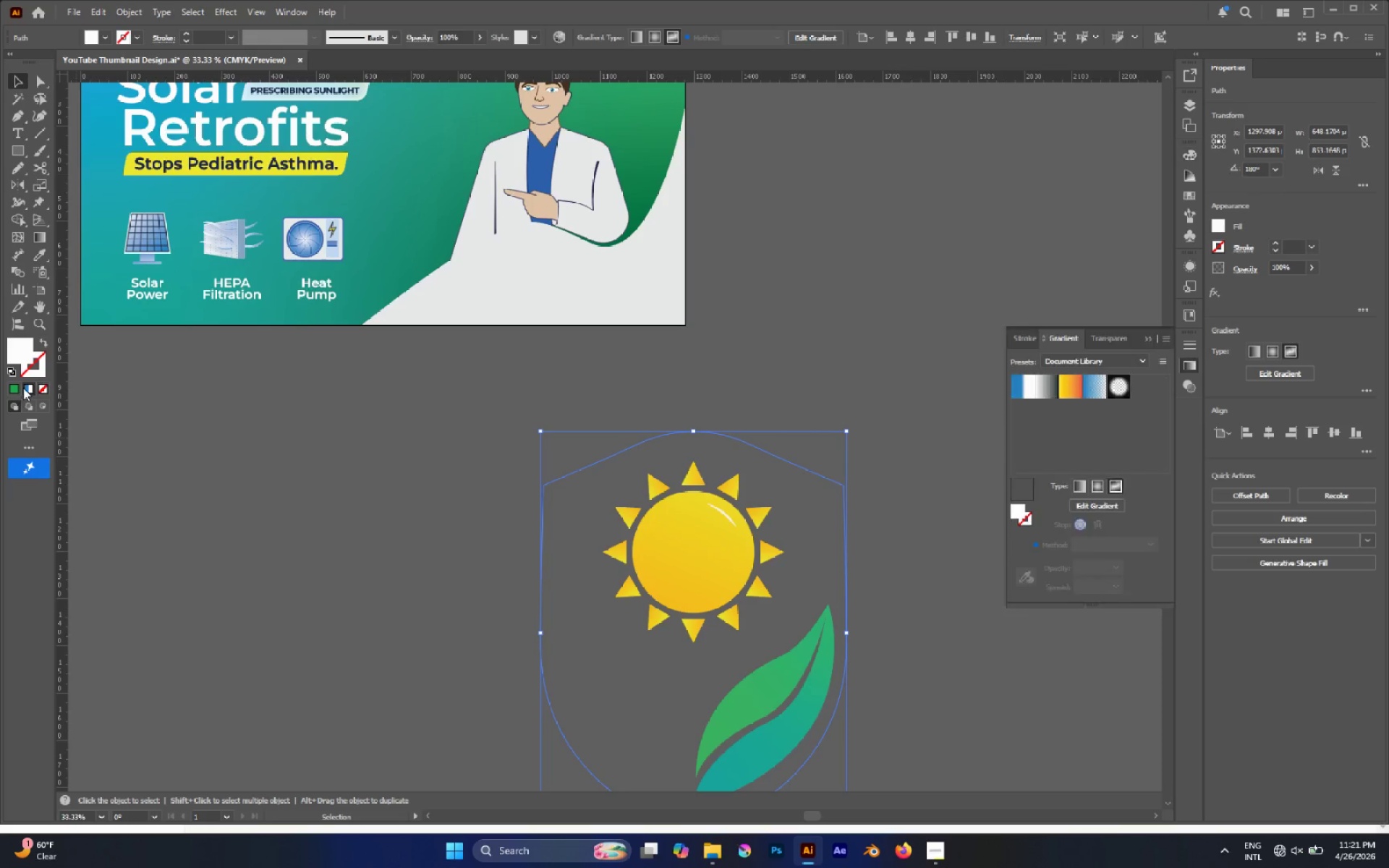 
left_click([8, 391])
 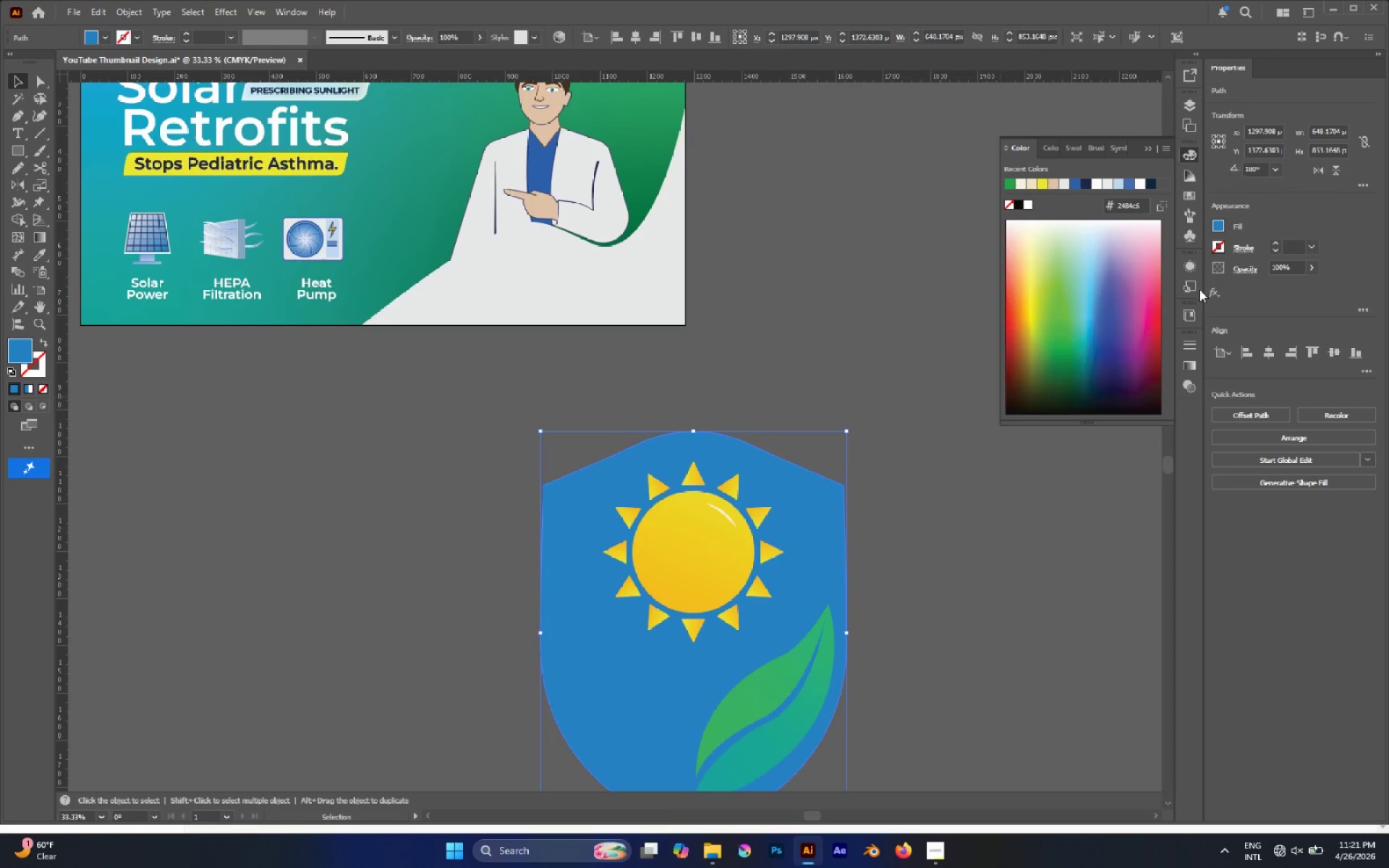 
left_click([1190, 176])
 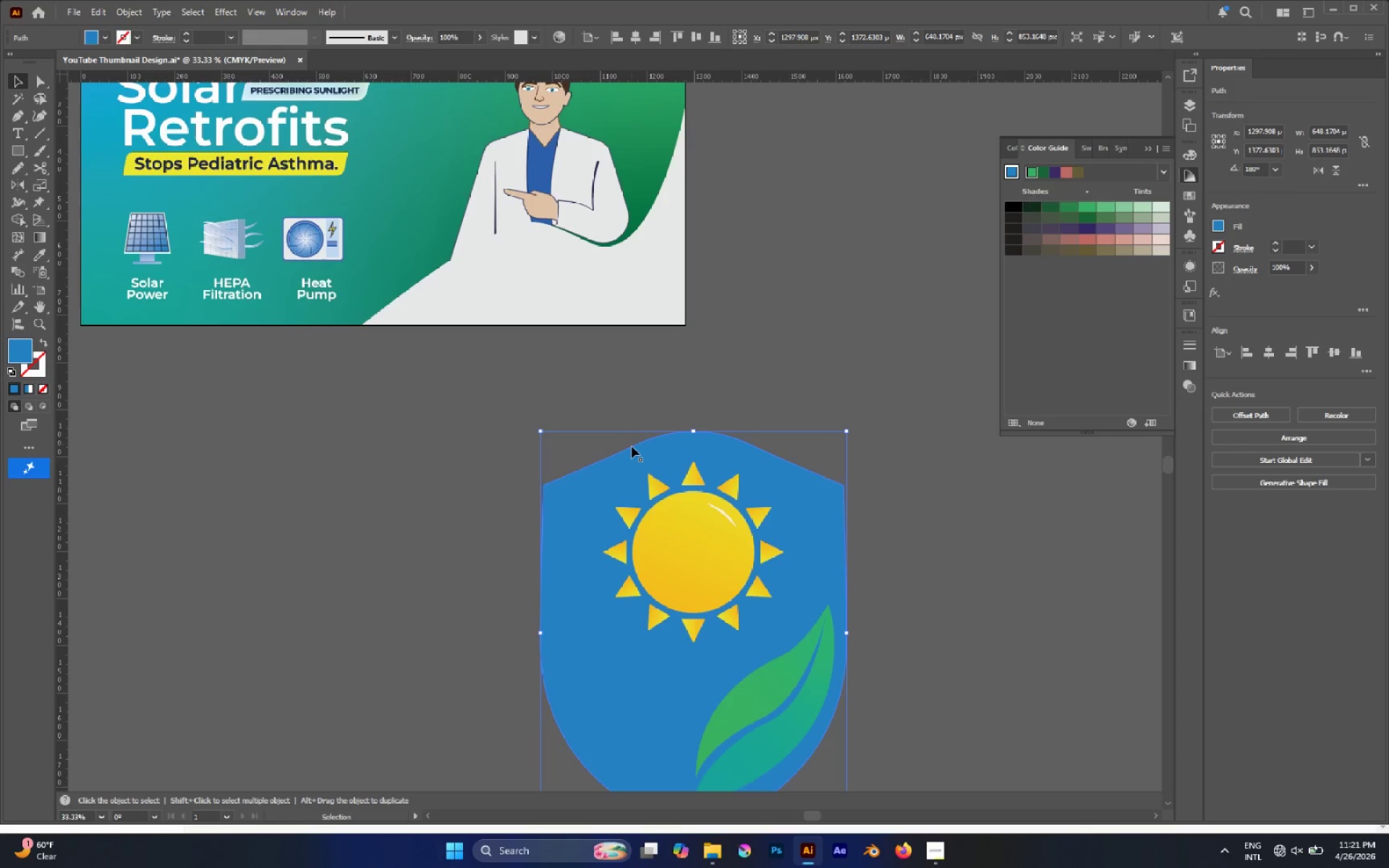 
scroll: coordinate [682, 558], scroll_direction: down, amount: 4.0
 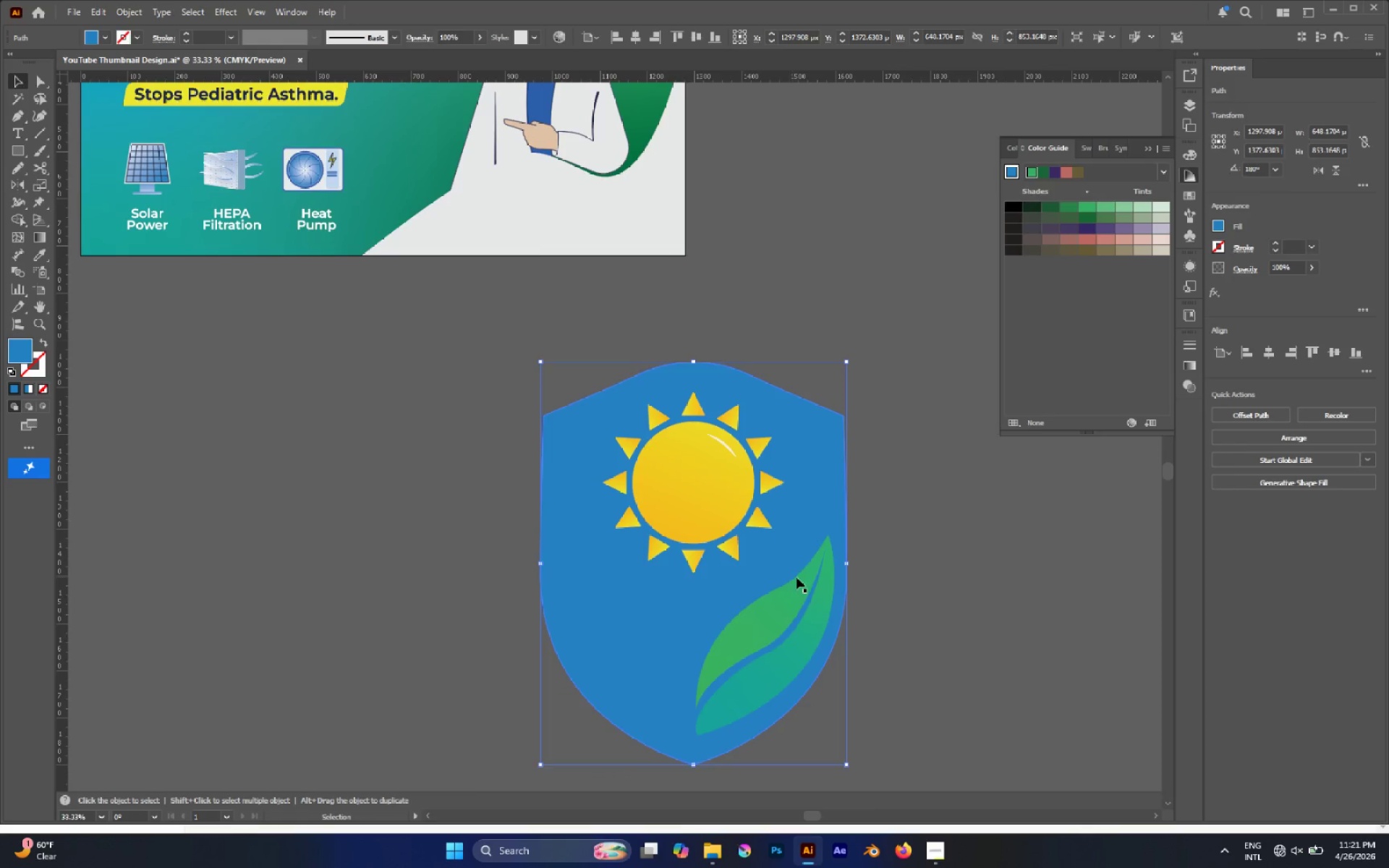 
key(I)
 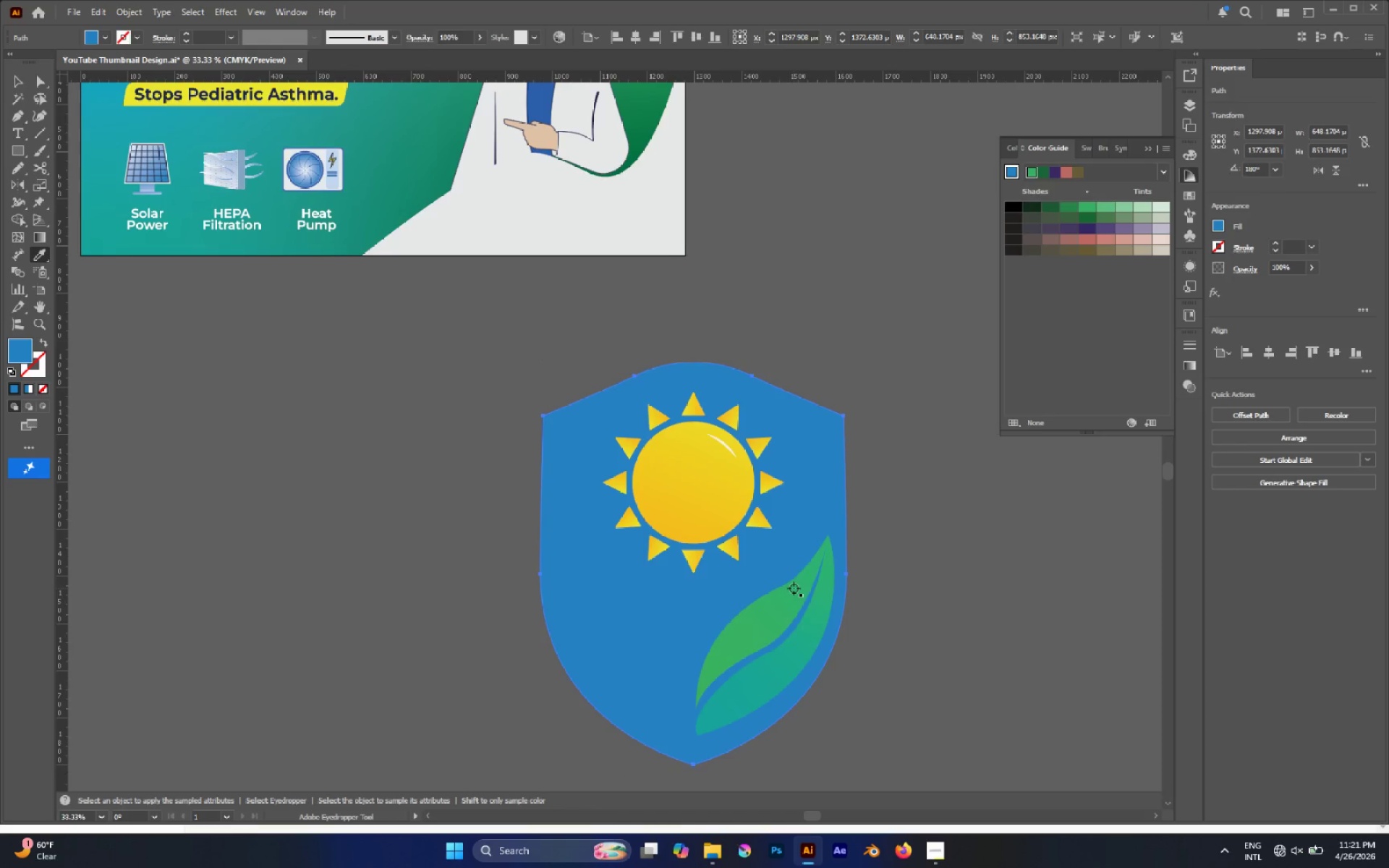 
left_click([794, 588])
 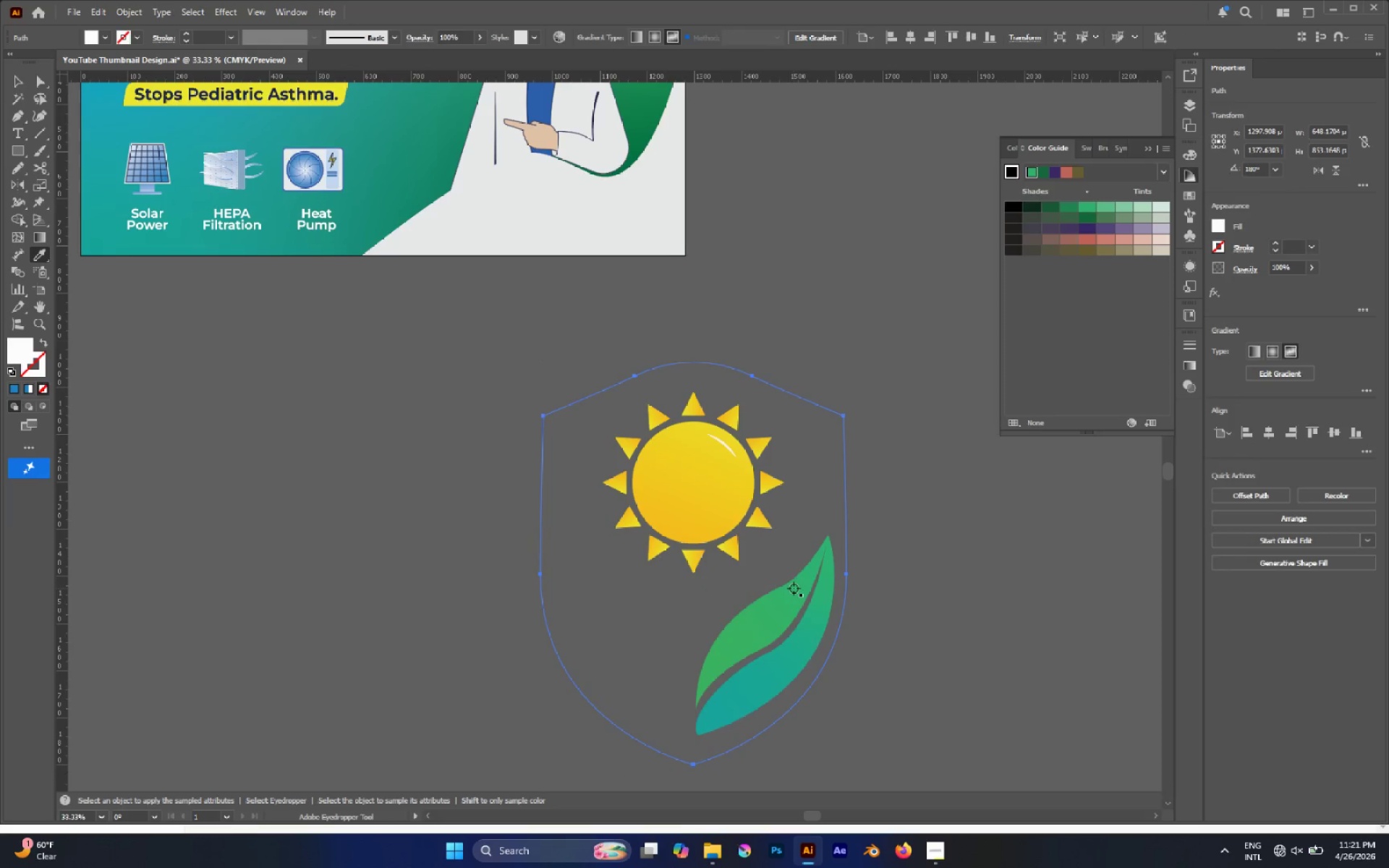 
left_click([794, 588])
 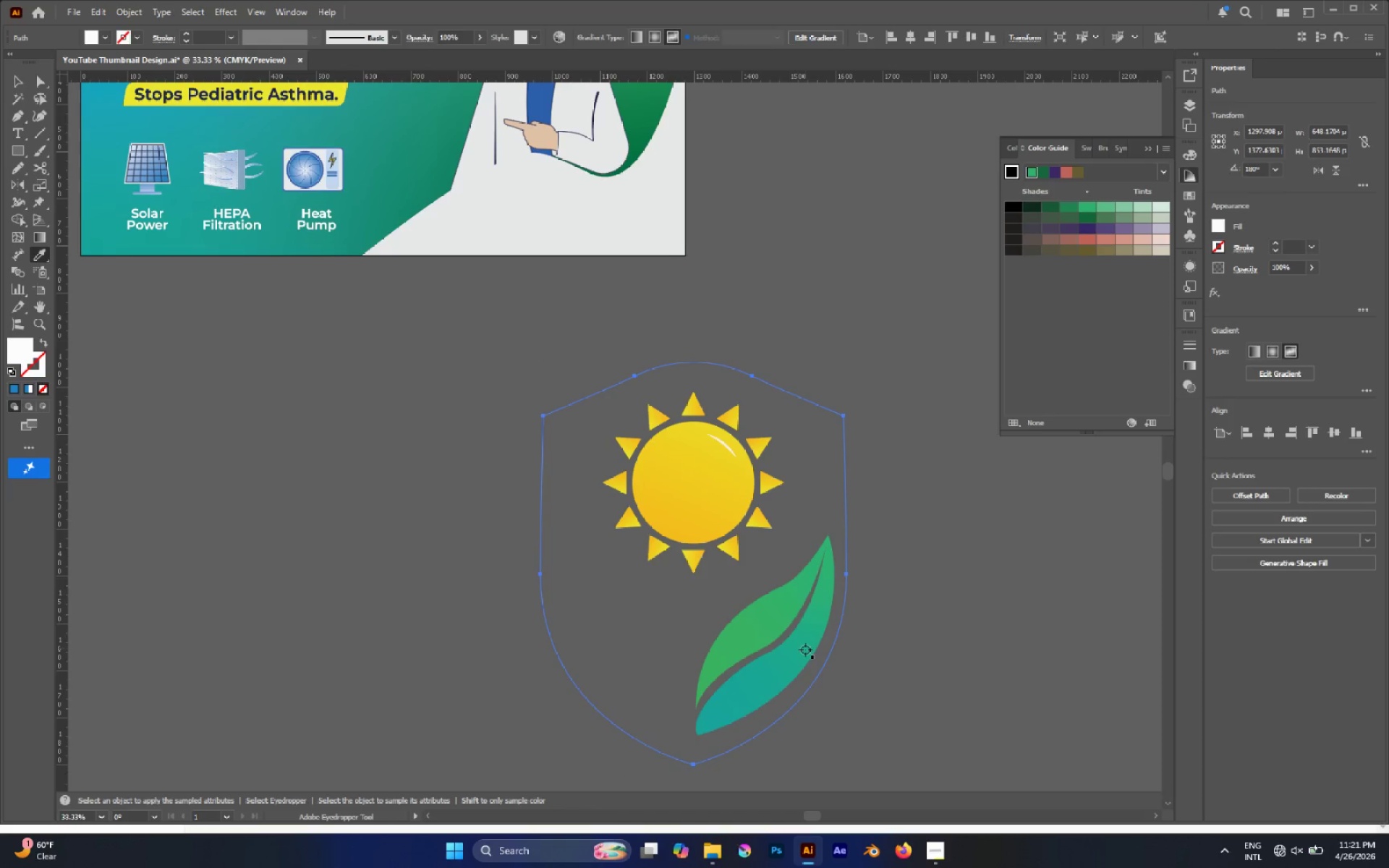 
left_click([804, 650])
 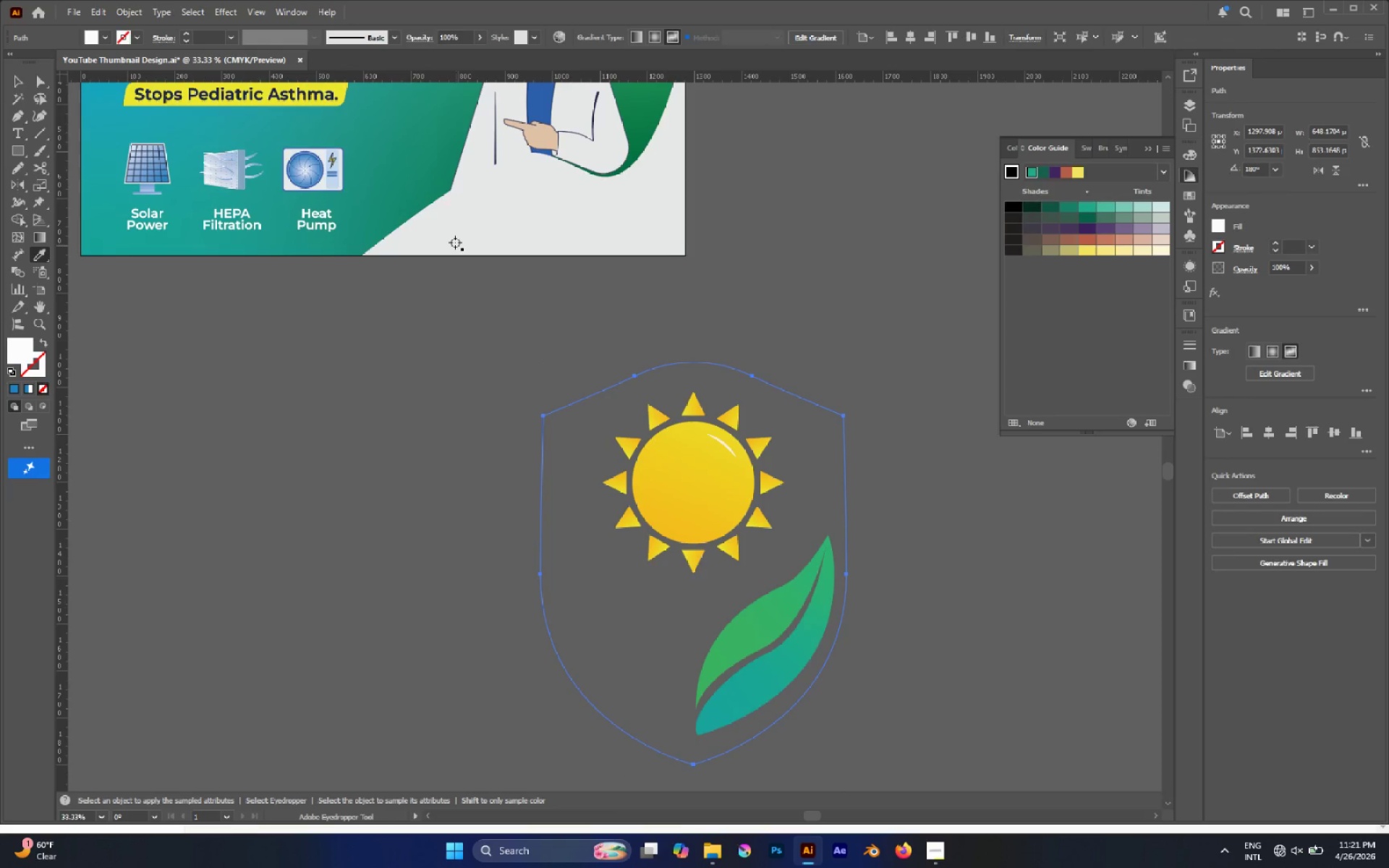 
left_click([410, 172])
 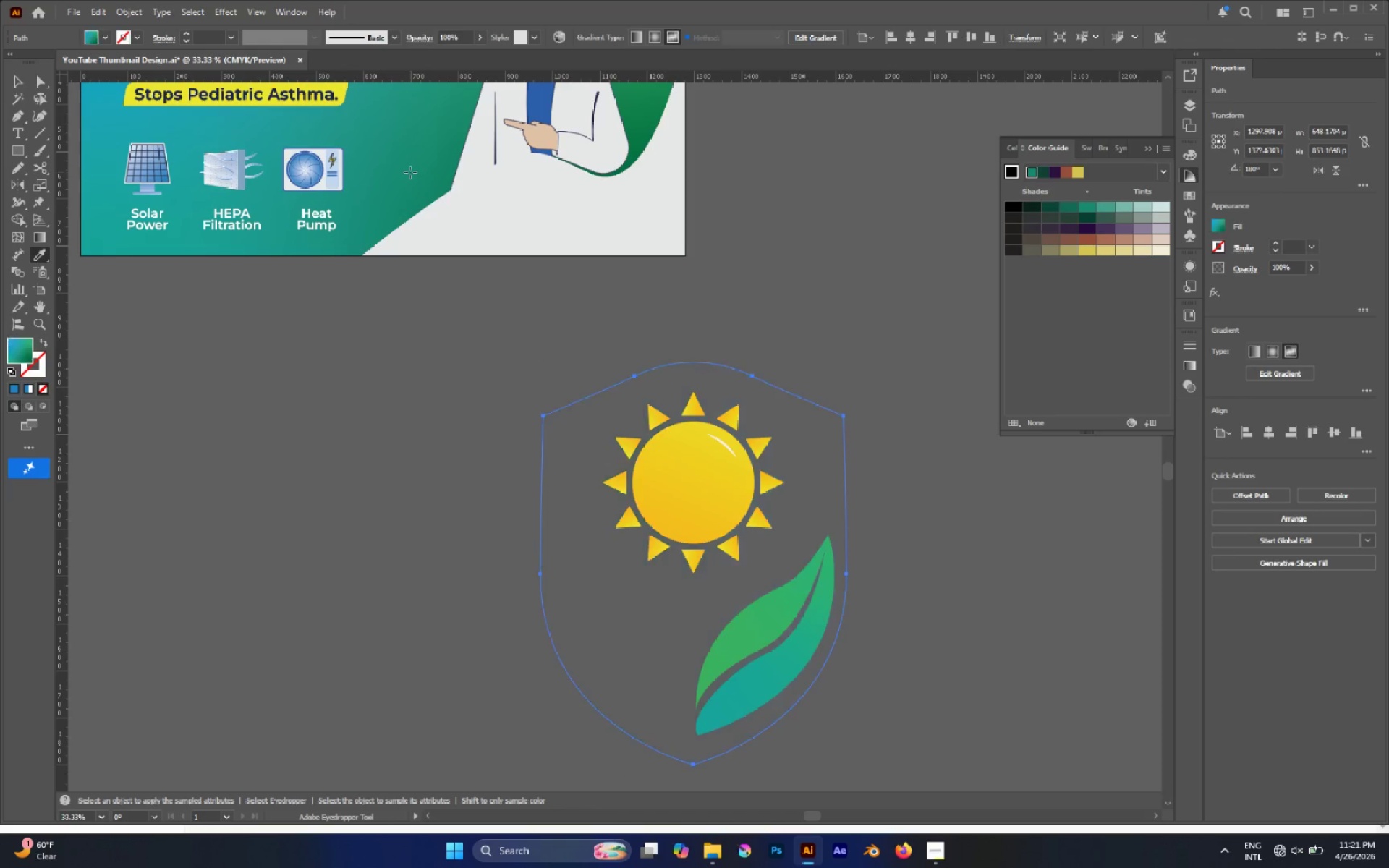 
hold_key(key=AltLeft, duration=0.48)
scroll: coordinate [442, 162], scroll_direction: none, amount: 0.0
 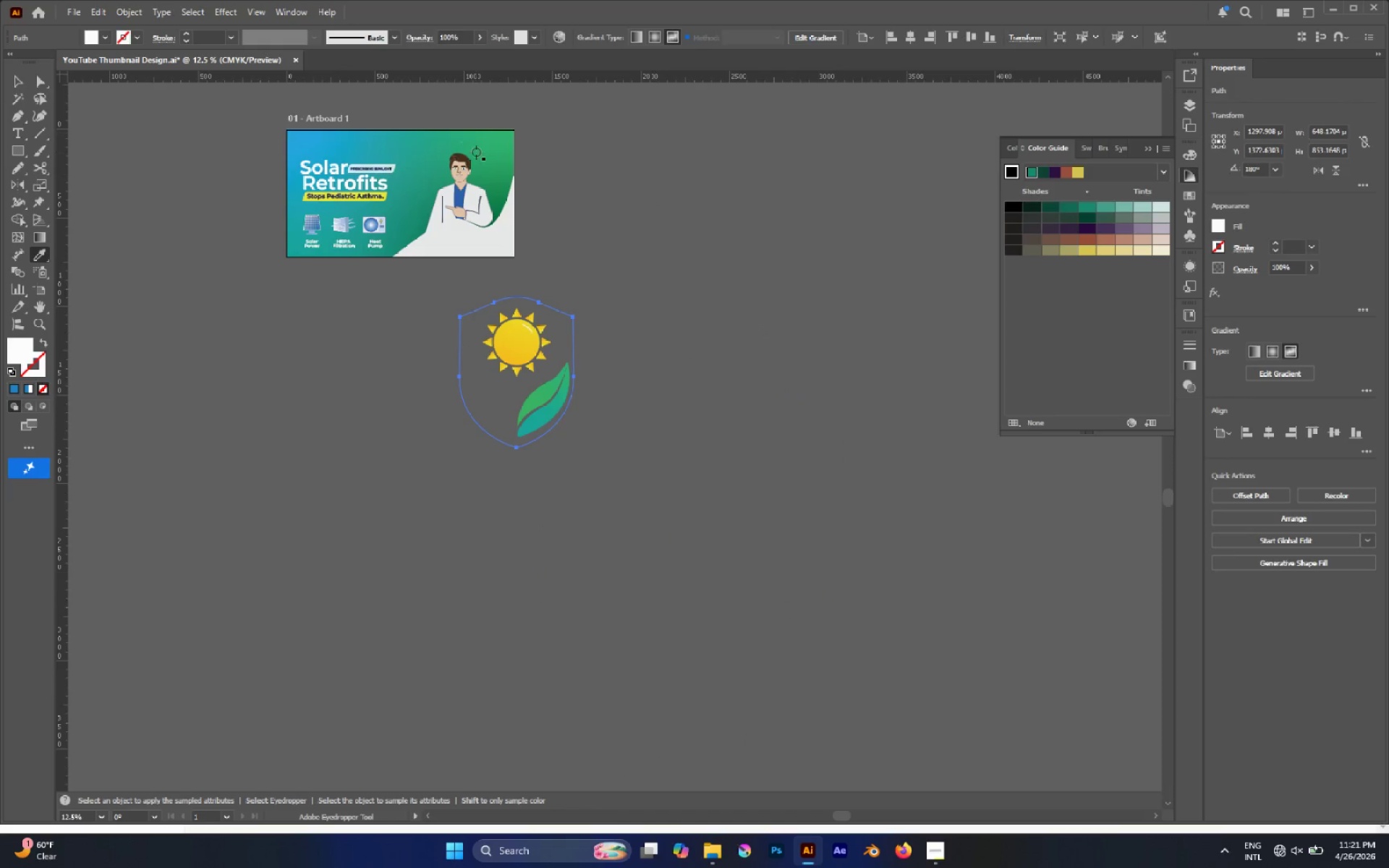 
left_click([476, 152])
 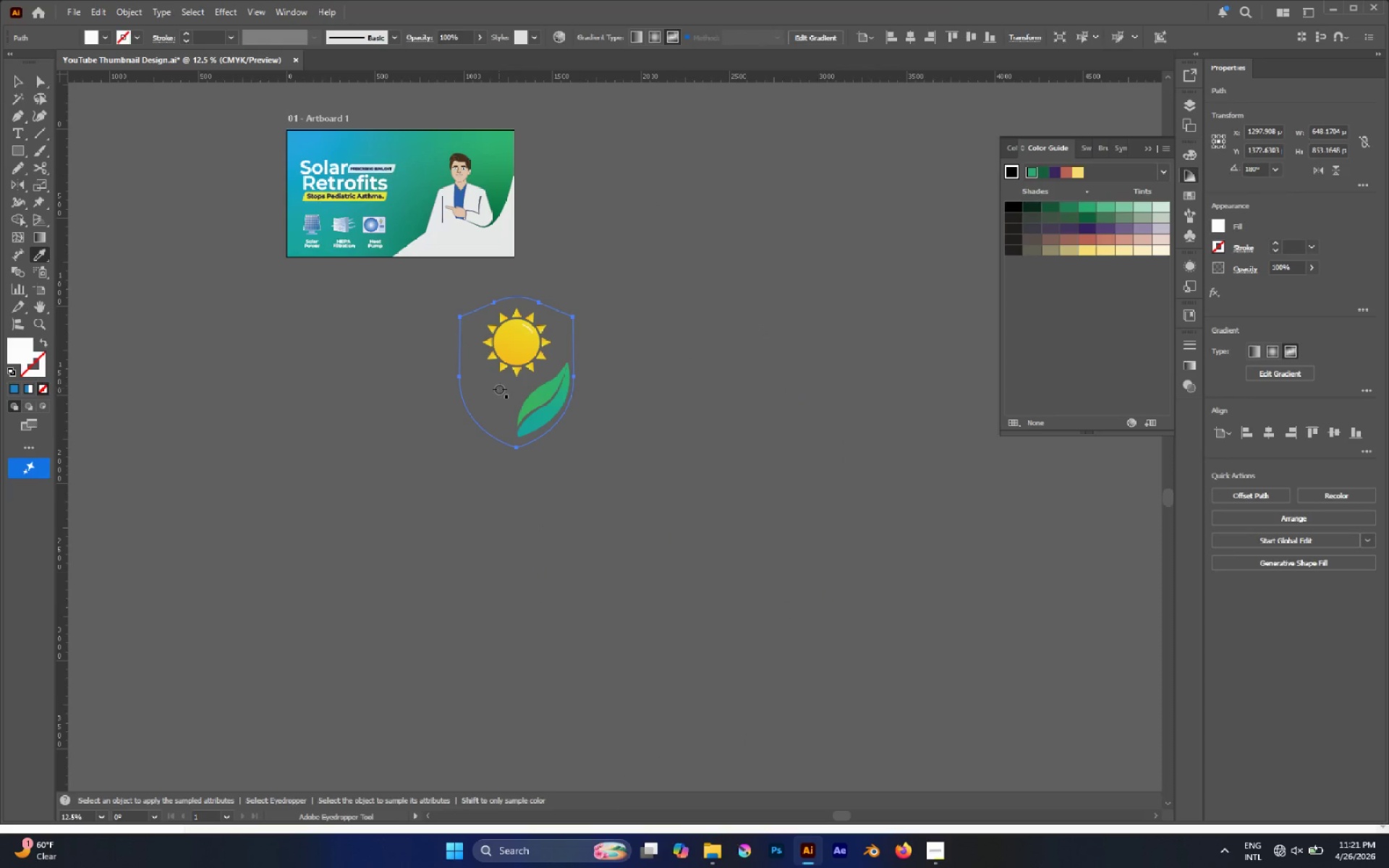 
key(A)
 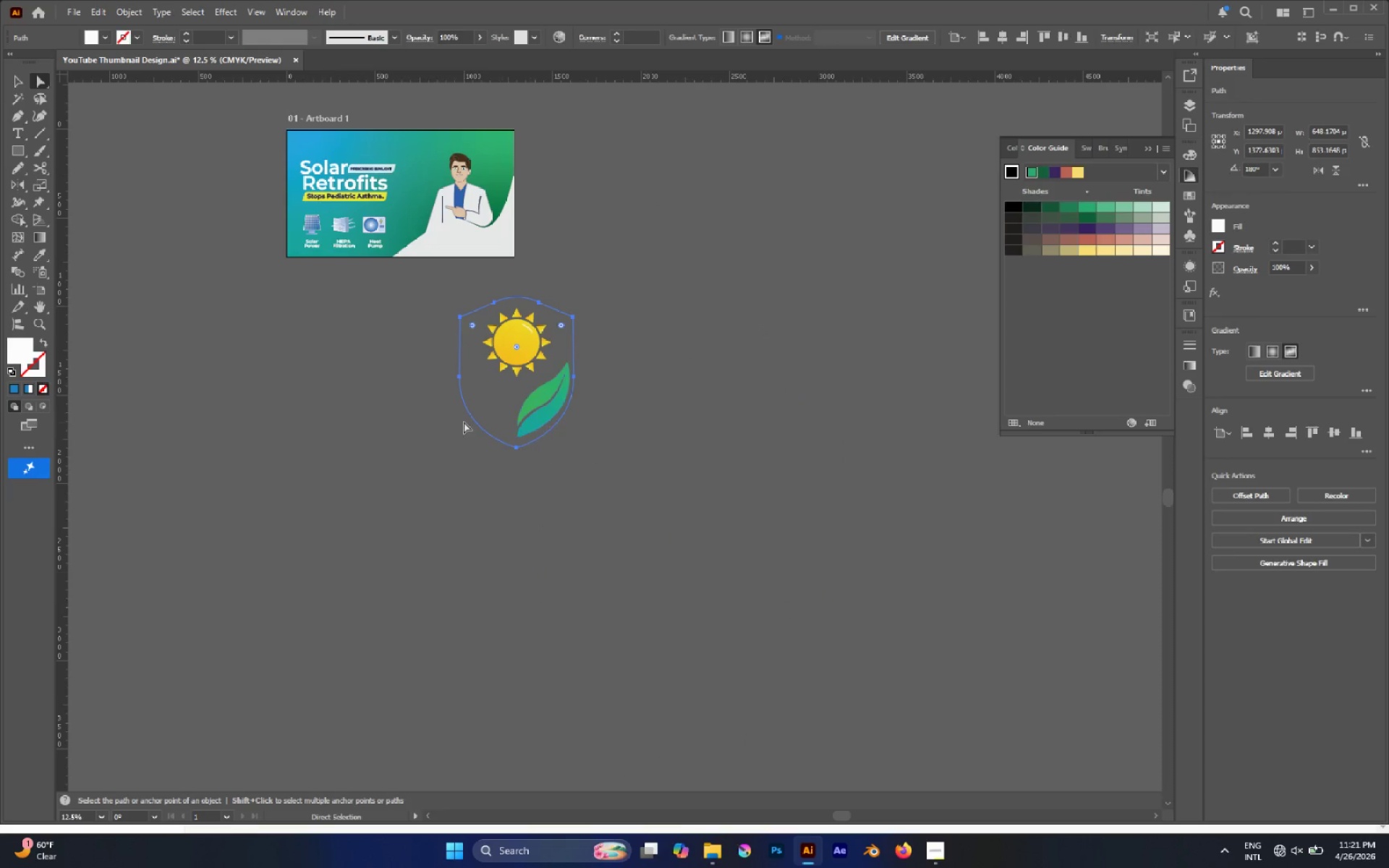 
hold_key(key=AltLeft, duration=1.59)
left_click([463, 421])
 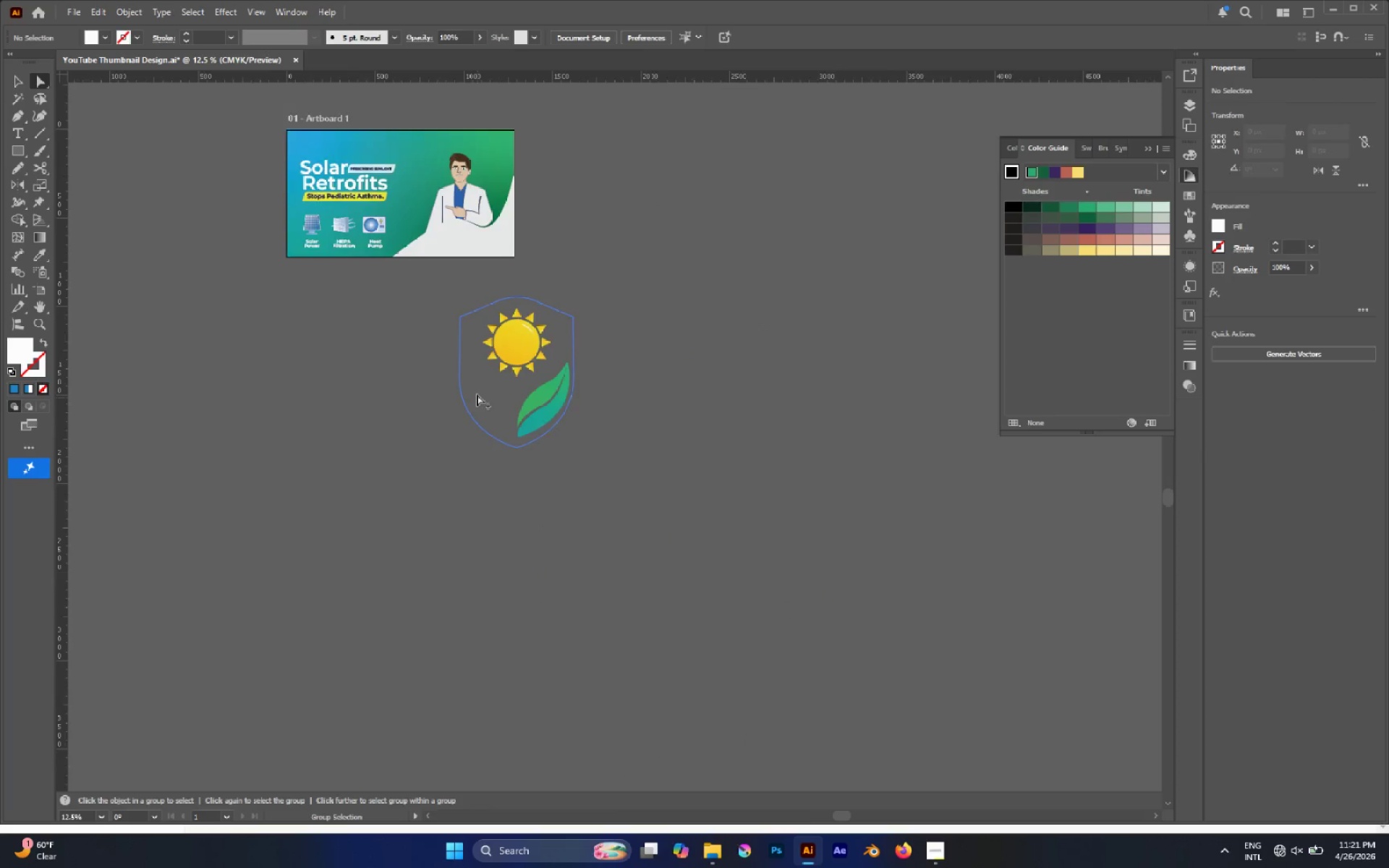 
left_click_drag(start_coordinate=[476, 398], to_coordinate=[378, 496])
 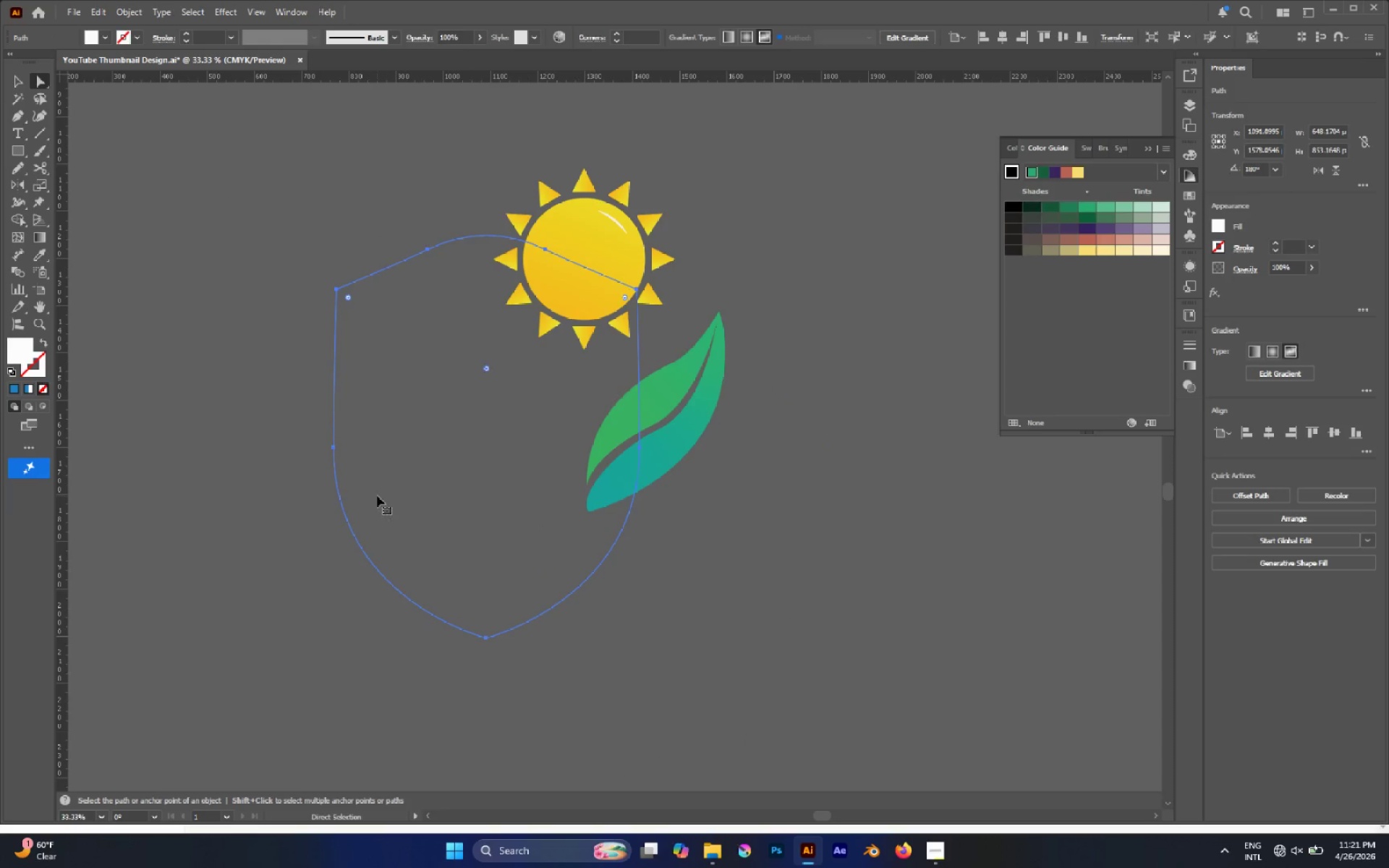 
scroll: coordinate [476, 392], scroll_direction: up, amount: 3.0
 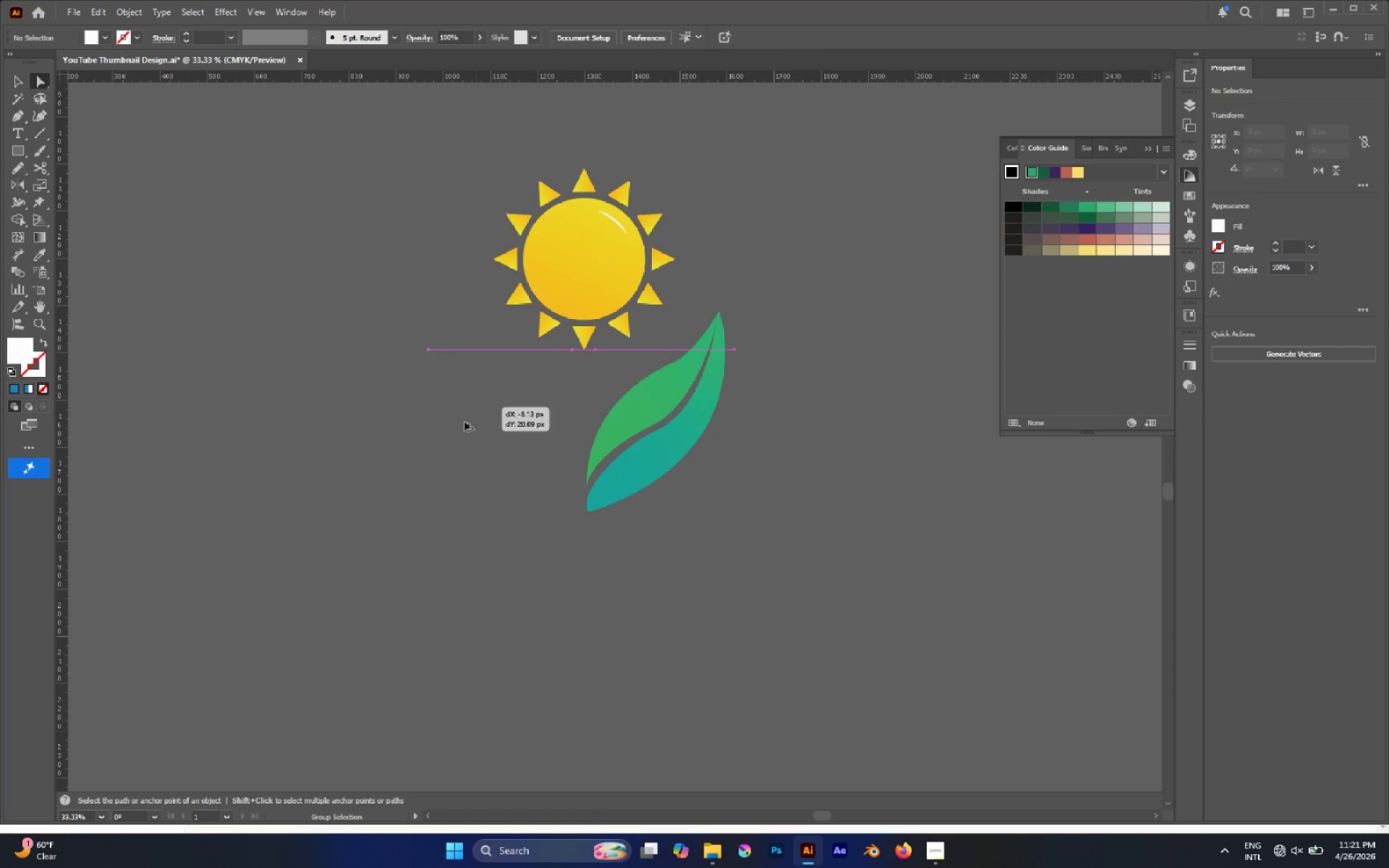 
key(Control+Z)
 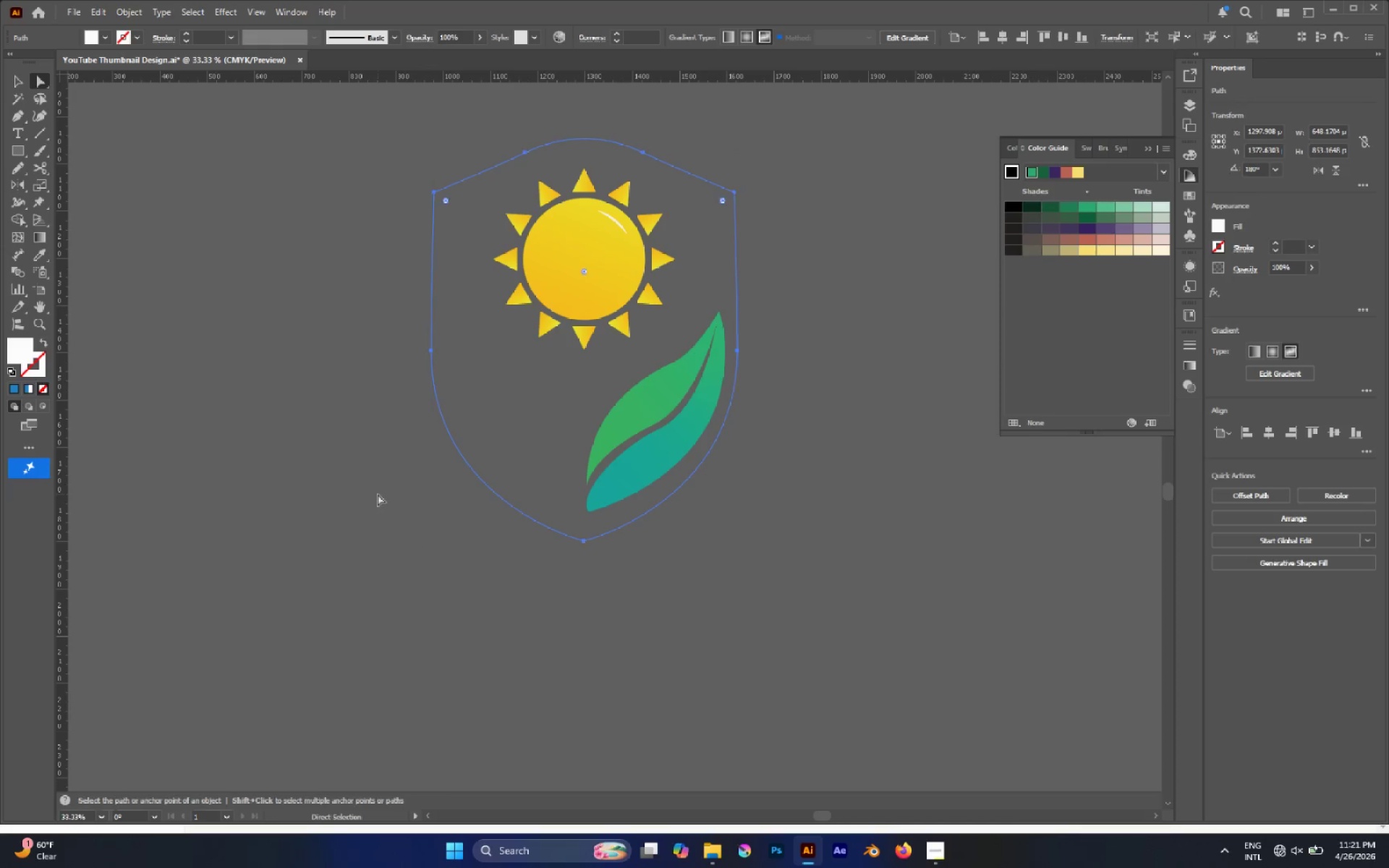 
key(Shift+X)
 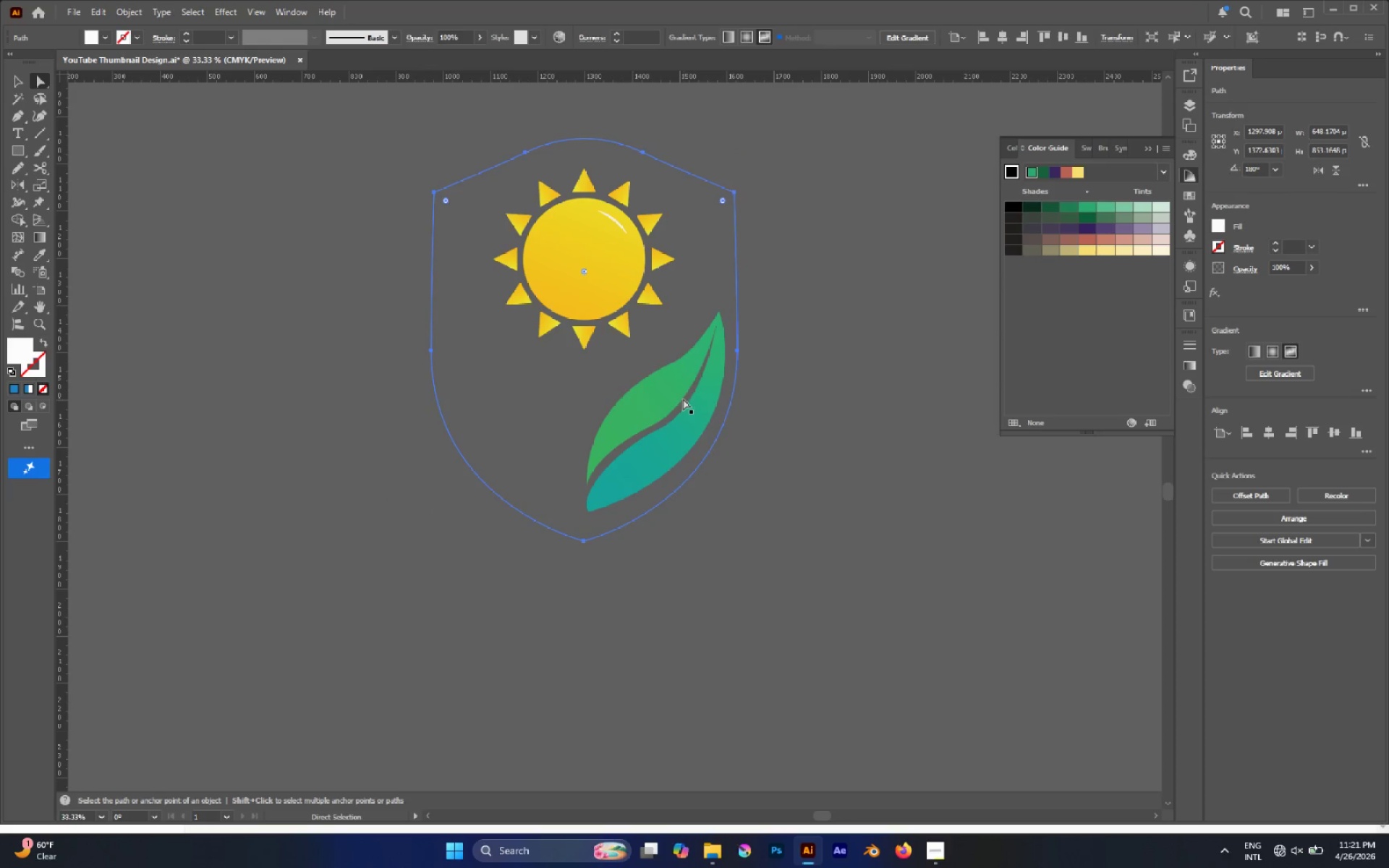 
key(I)
 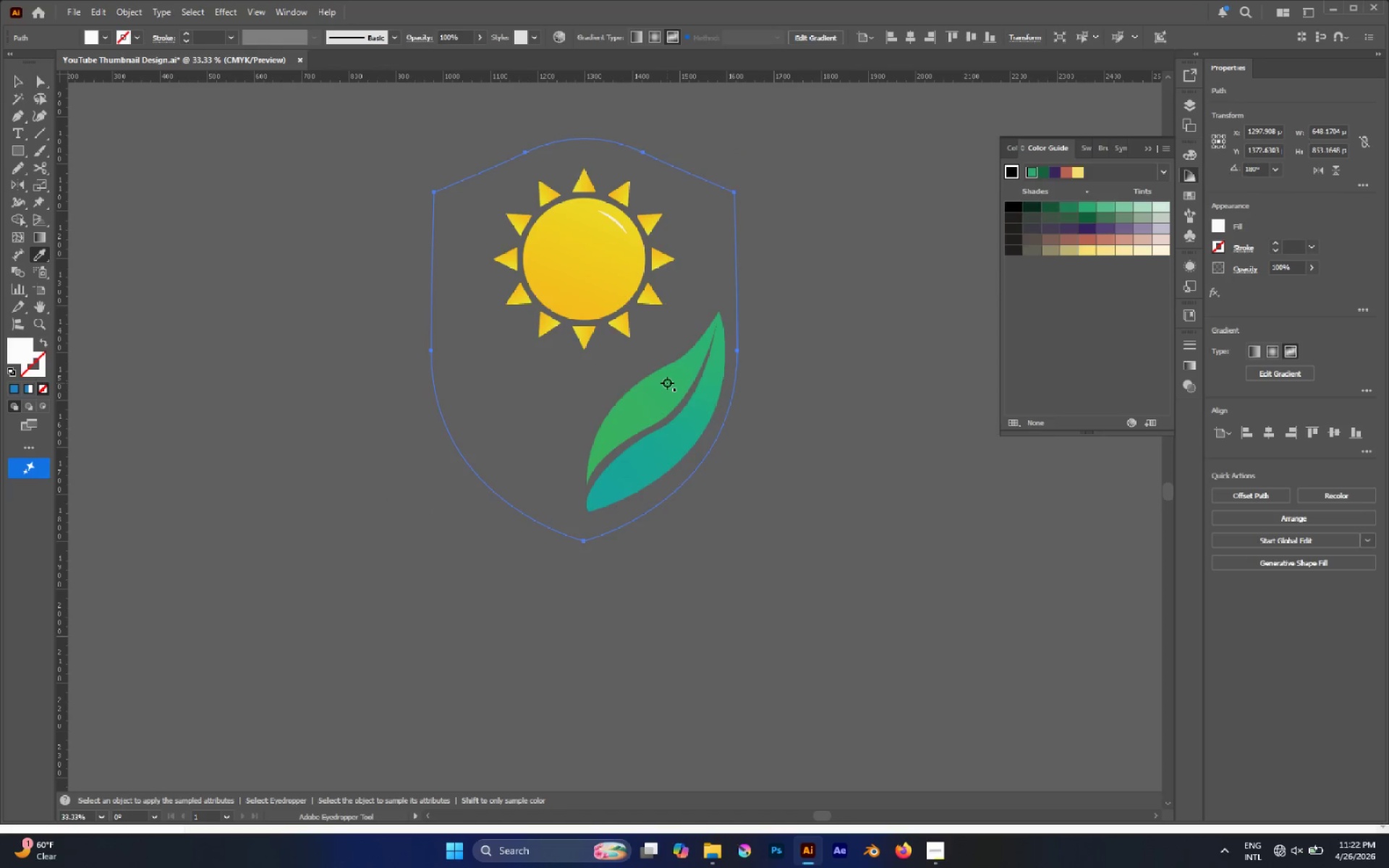 
left_click([667, 383])
 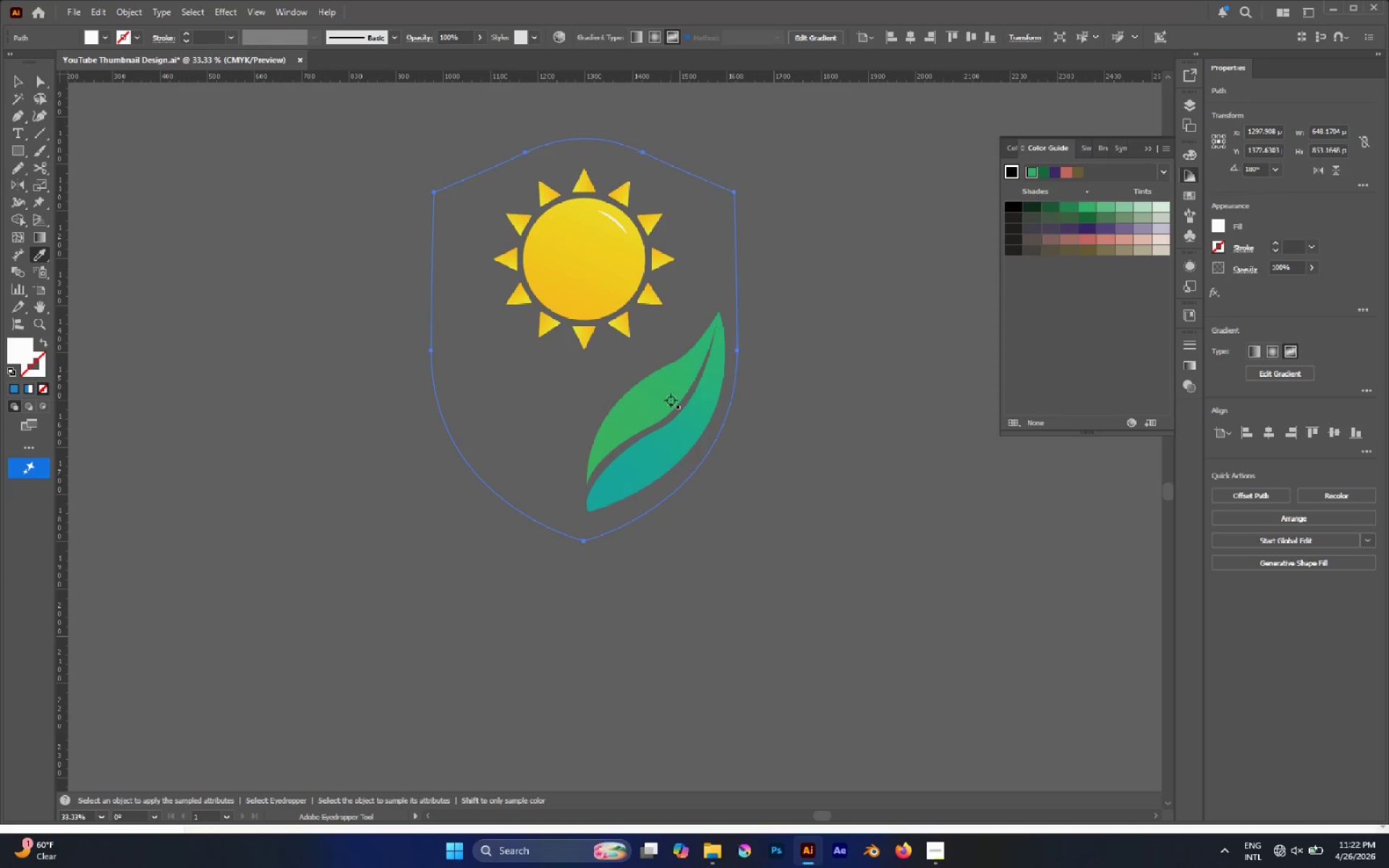 
left_click([671, 400])
 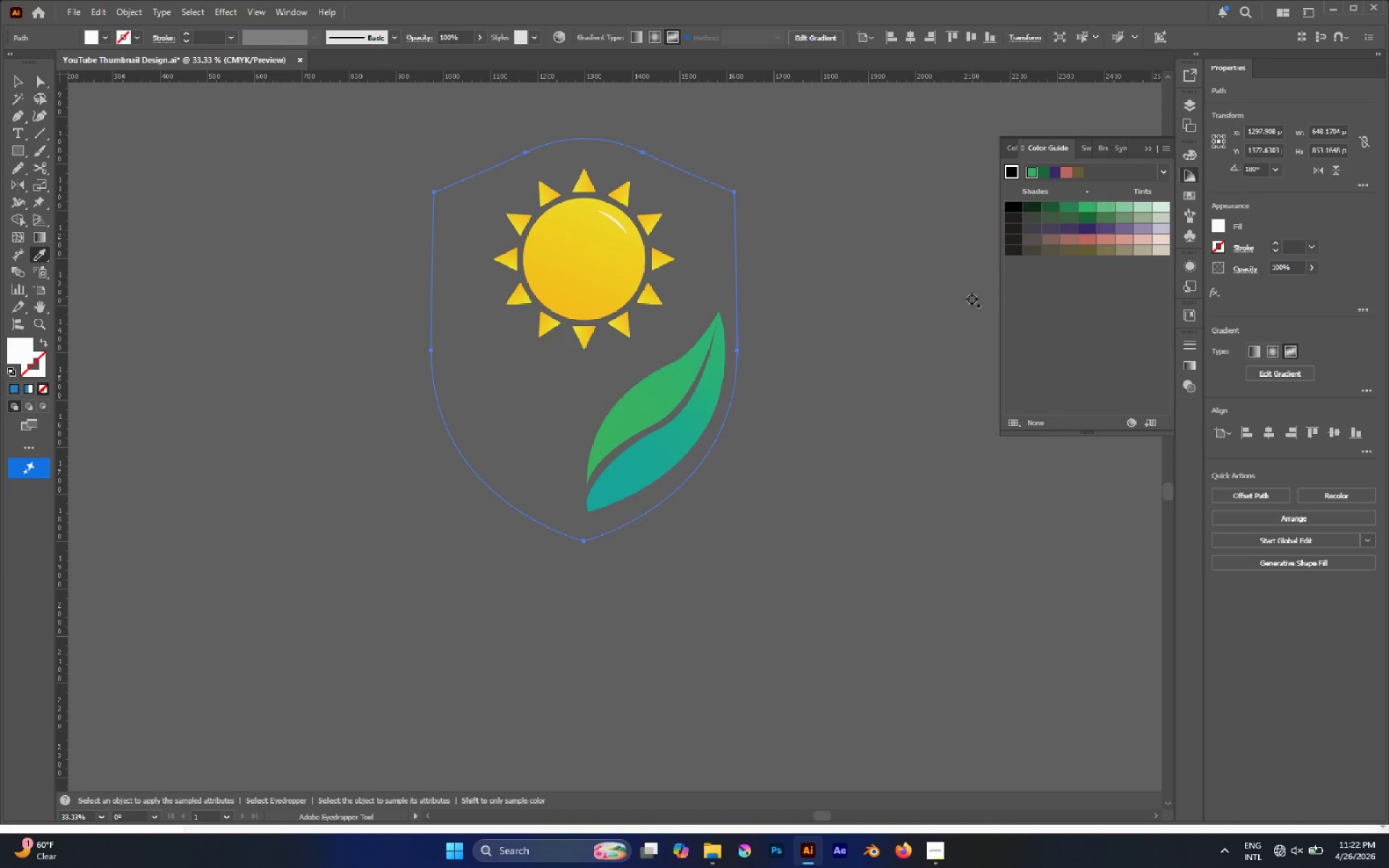 
hold_key(key=AltLeft, duration=0.58)
scroll: coordinate [857, 362], scroll_direction: up, amount: 4.0
 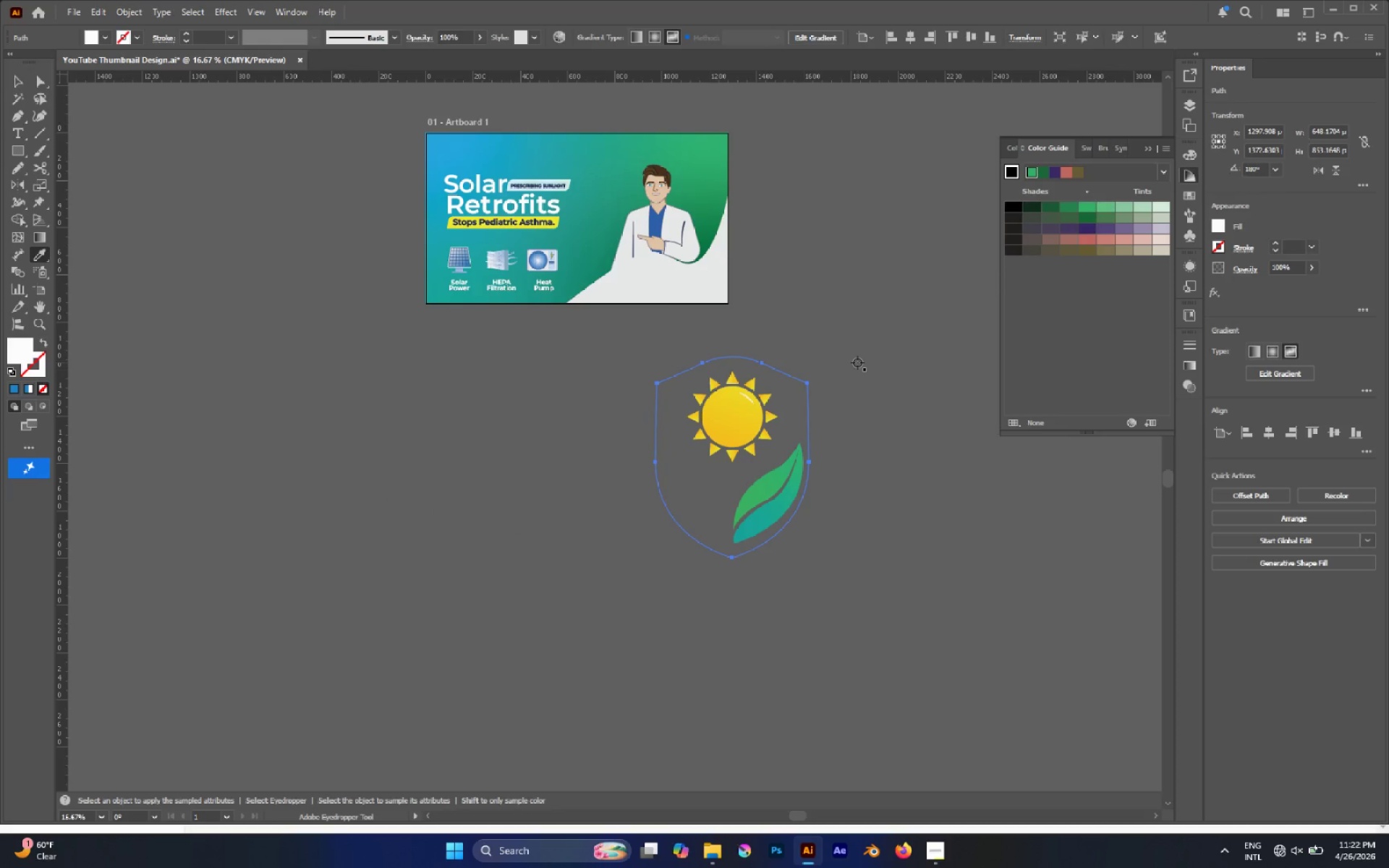 
key(V)
 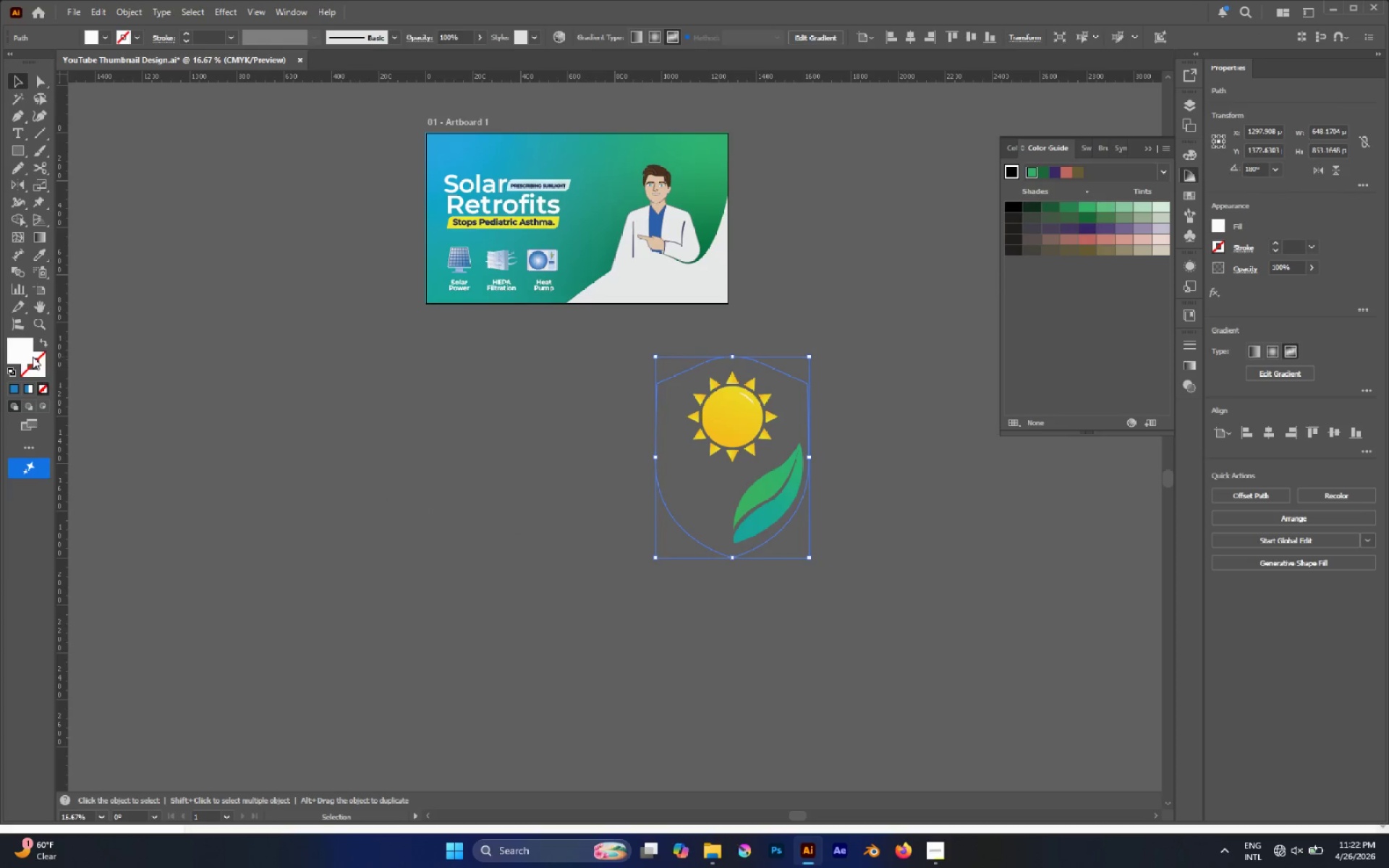 
double_click([25, 352])
 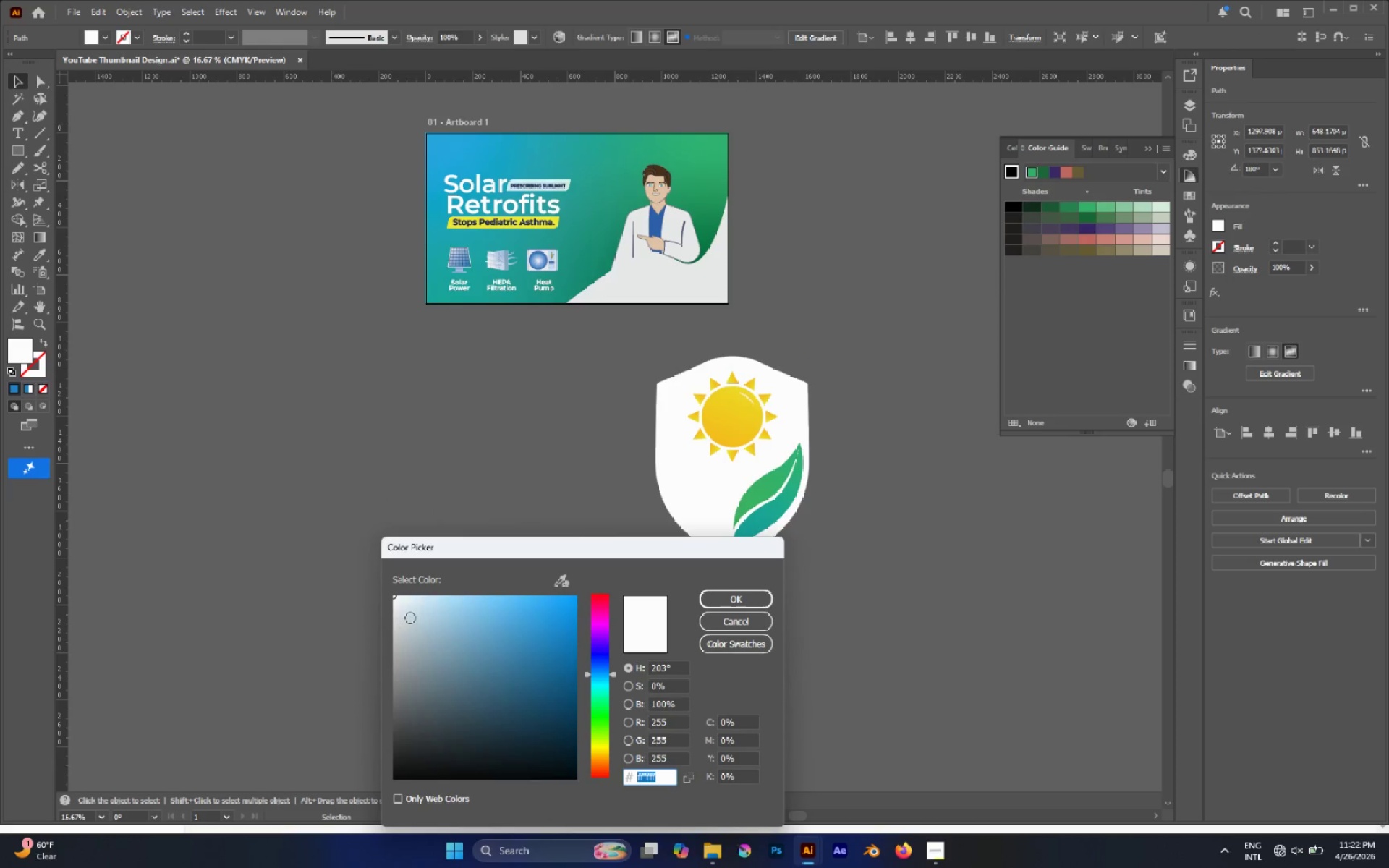 
left_click_drag(start_coordinate=[409, 613], to_coordinate=[360, 644])
 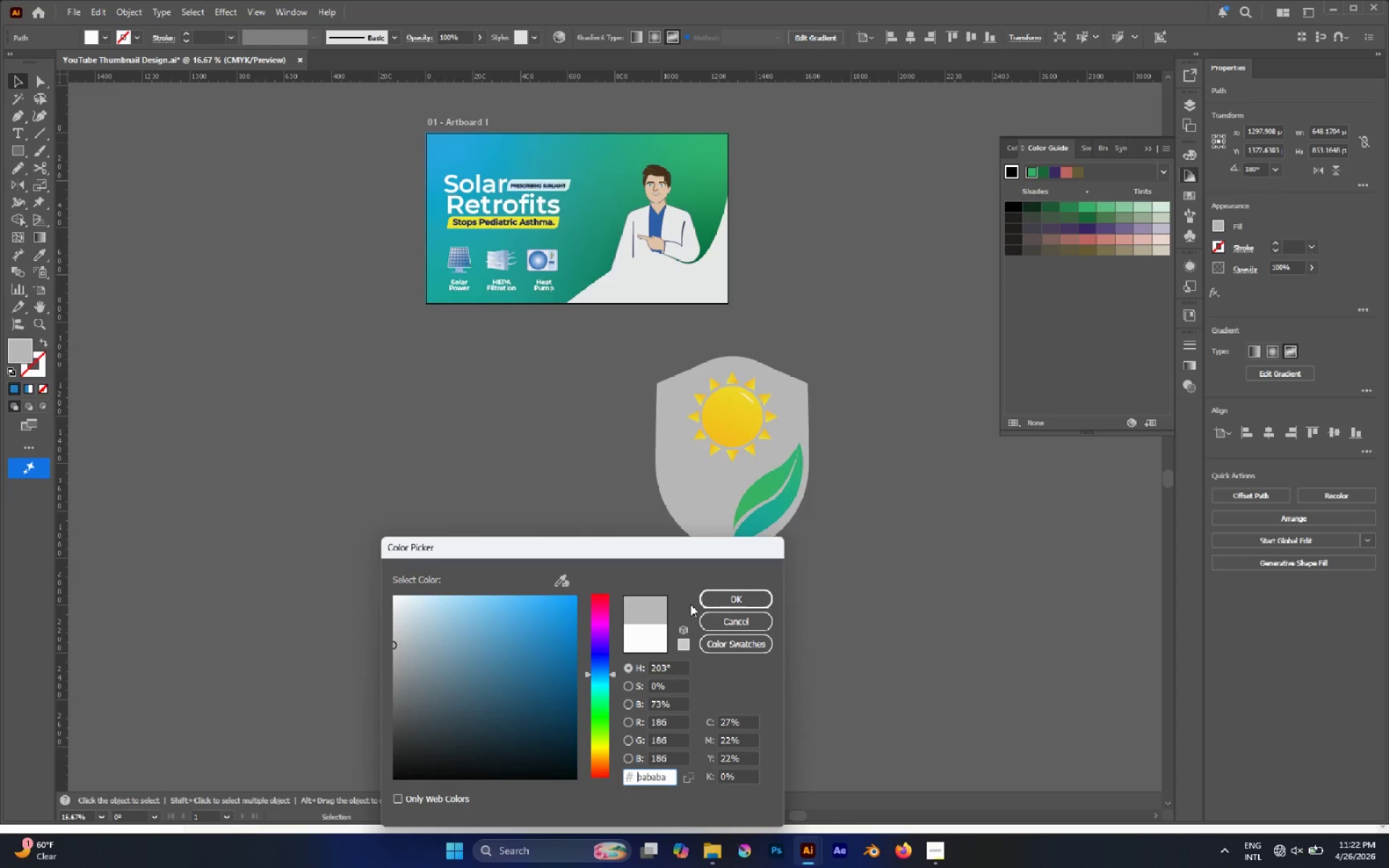 
left_click([708, 603])
 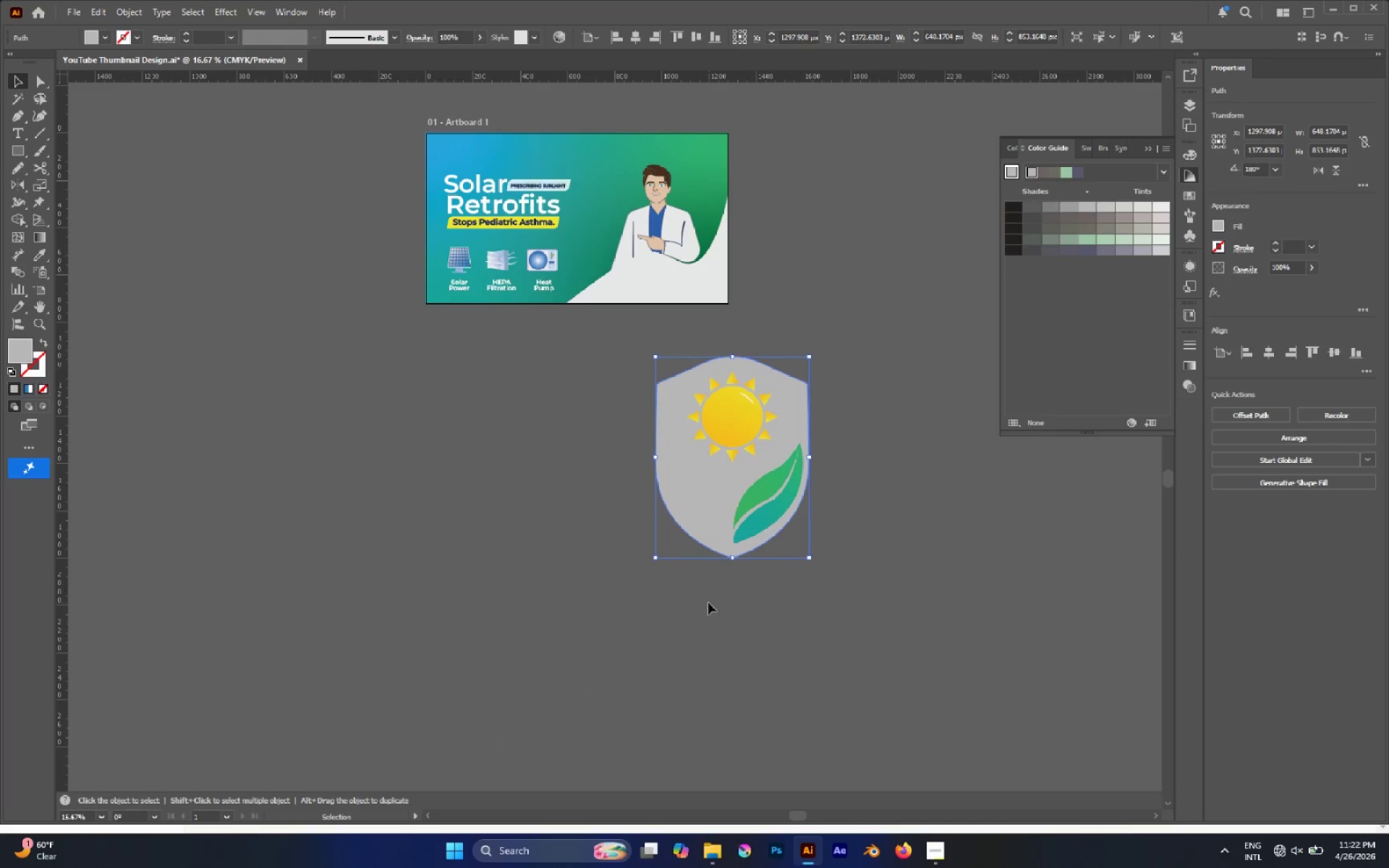 
key(Shift+X)
 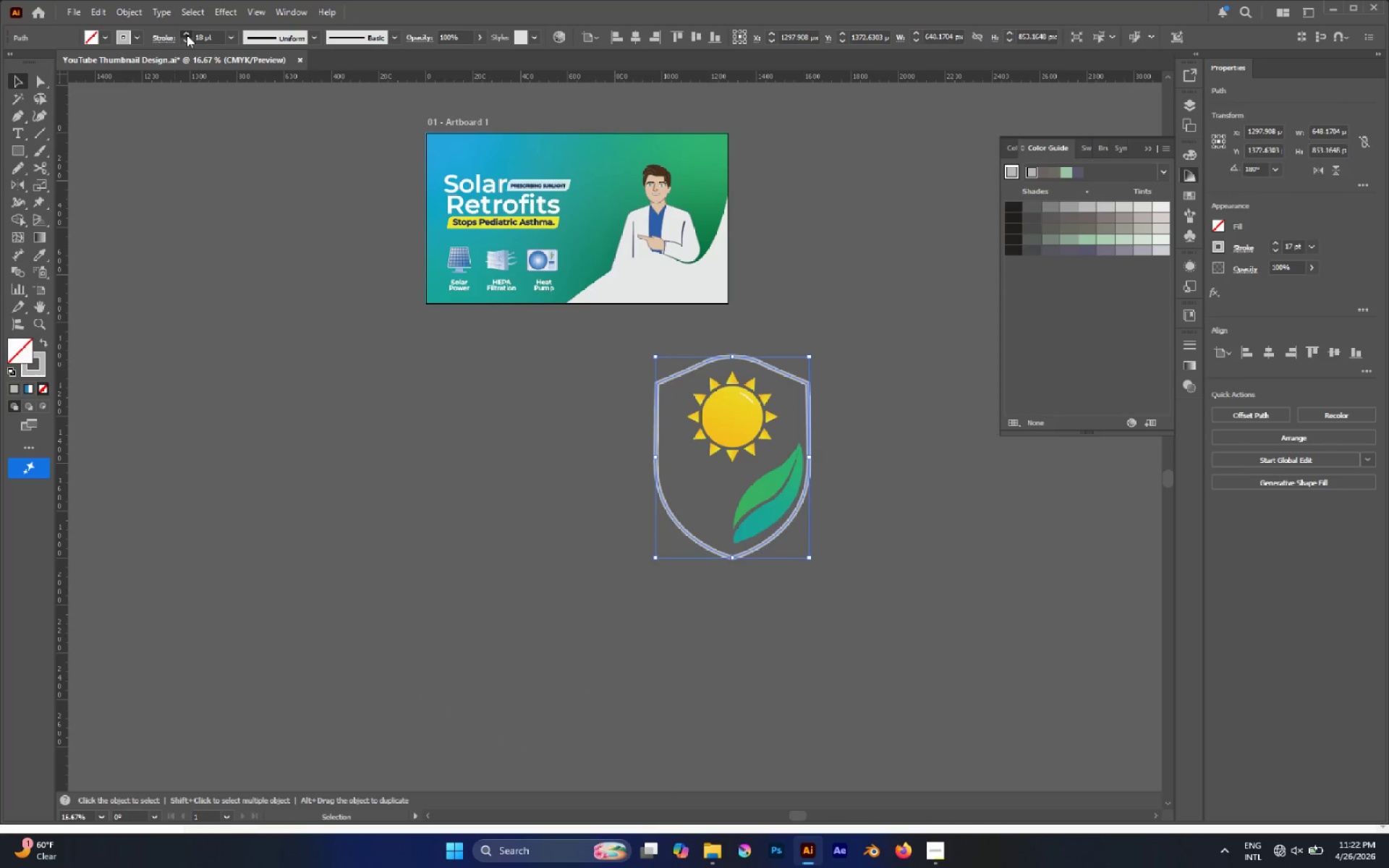 
left_click([187, 35])
 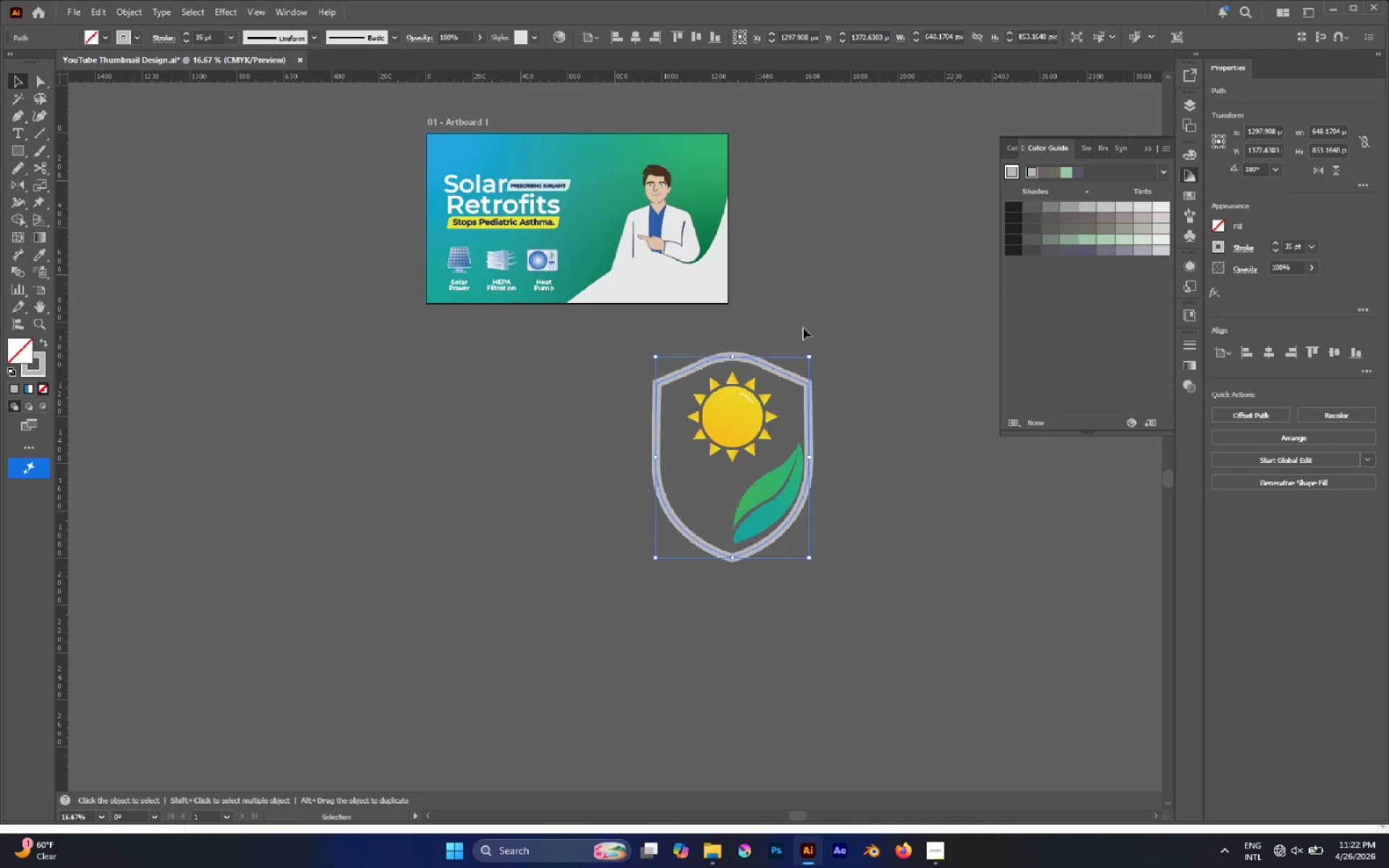 
scroll: coordinate [802, 324], scroll_direction: up, amount: 3.0
 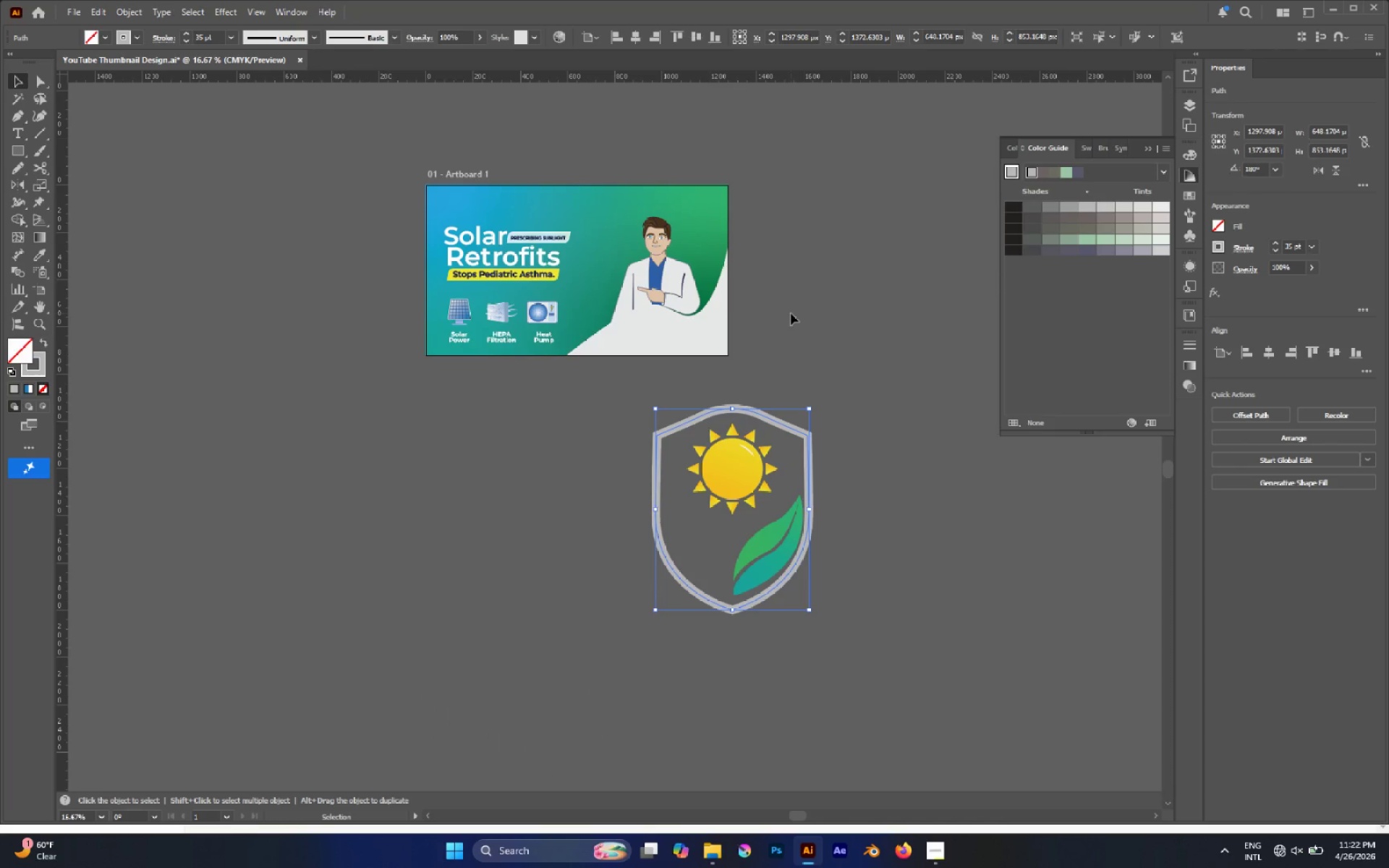 
type(xi)
 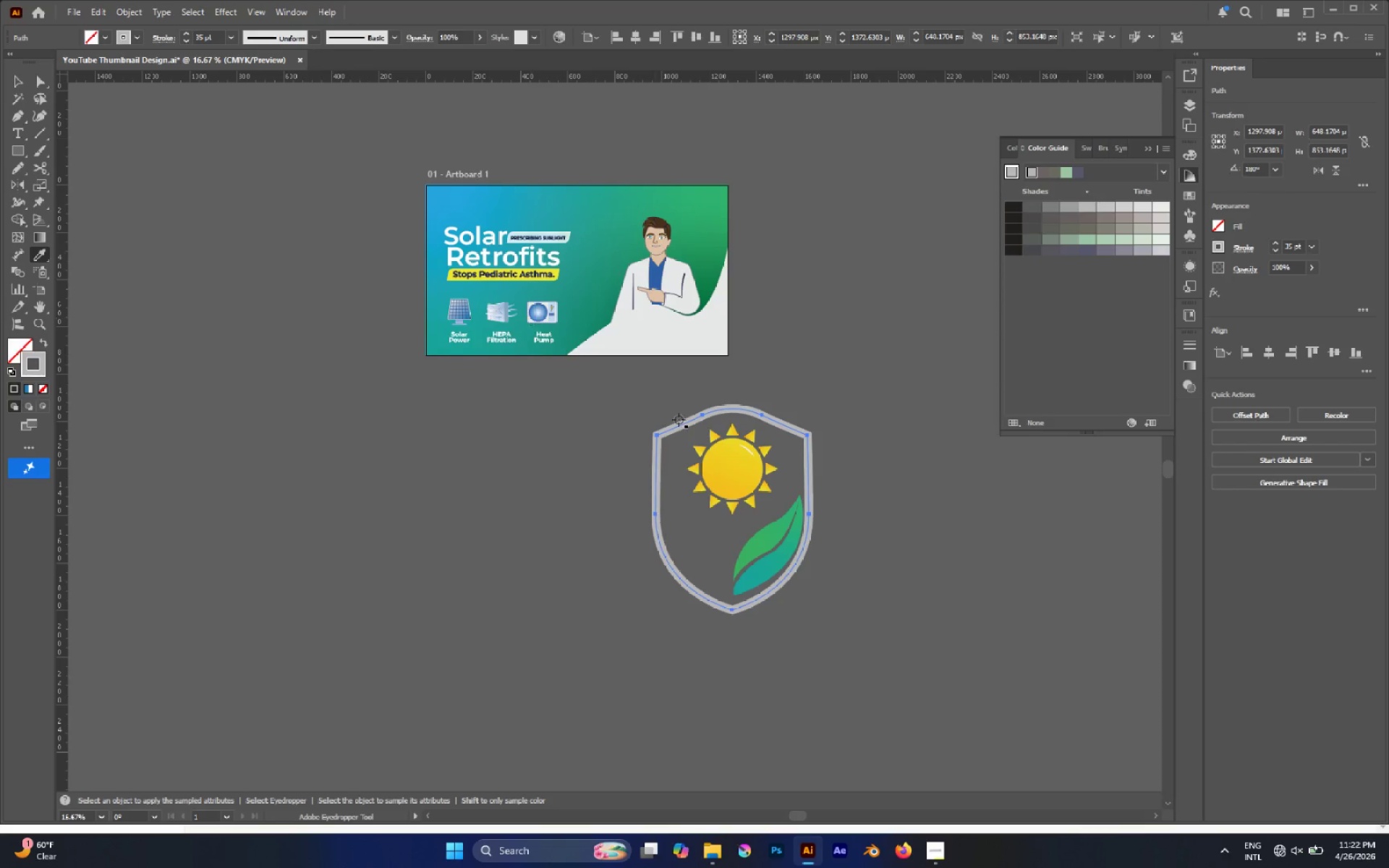 
hold_key(key=ShiftLeft, duration=1.47)
left_click([778, 558])
 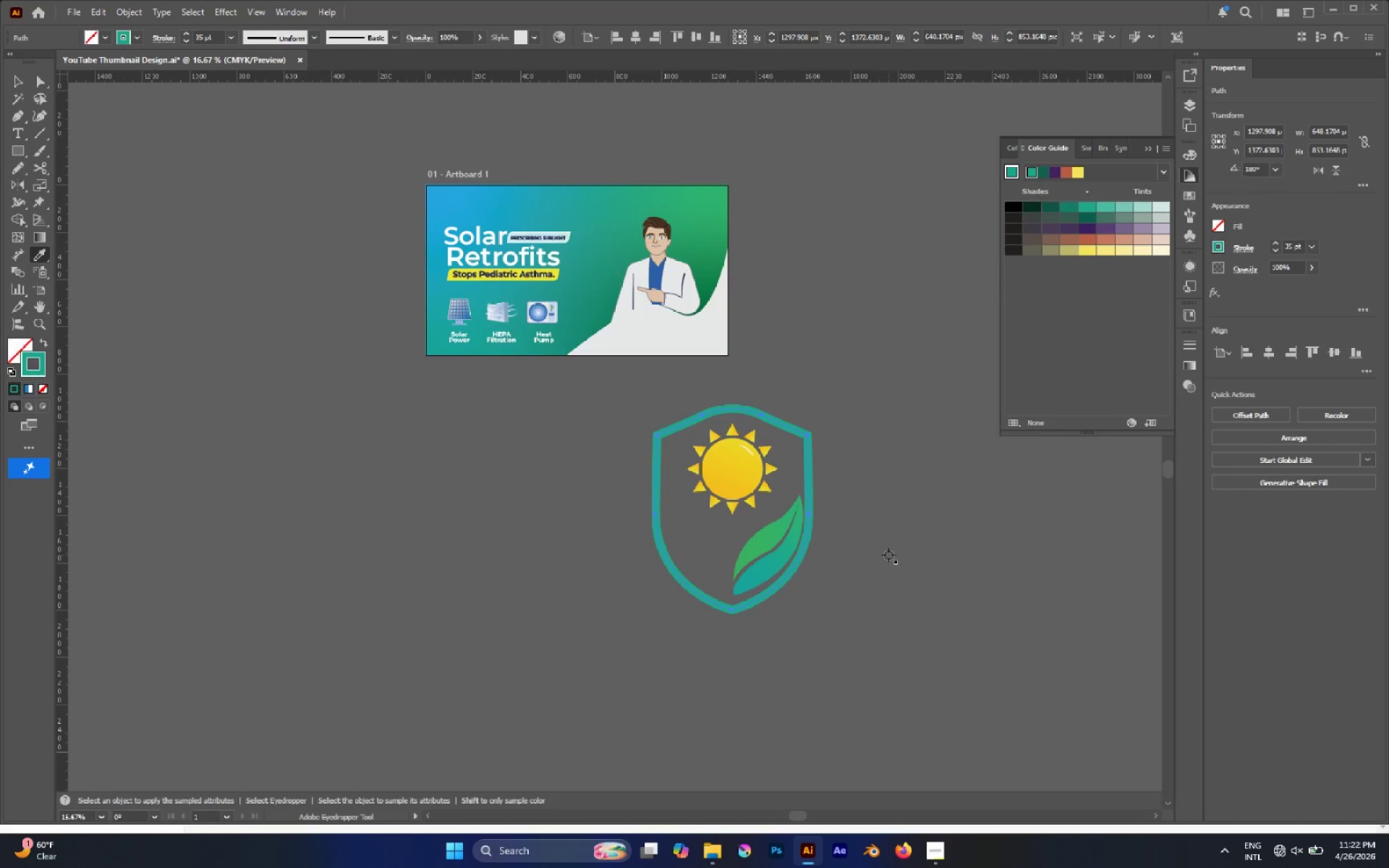 
key(A)
 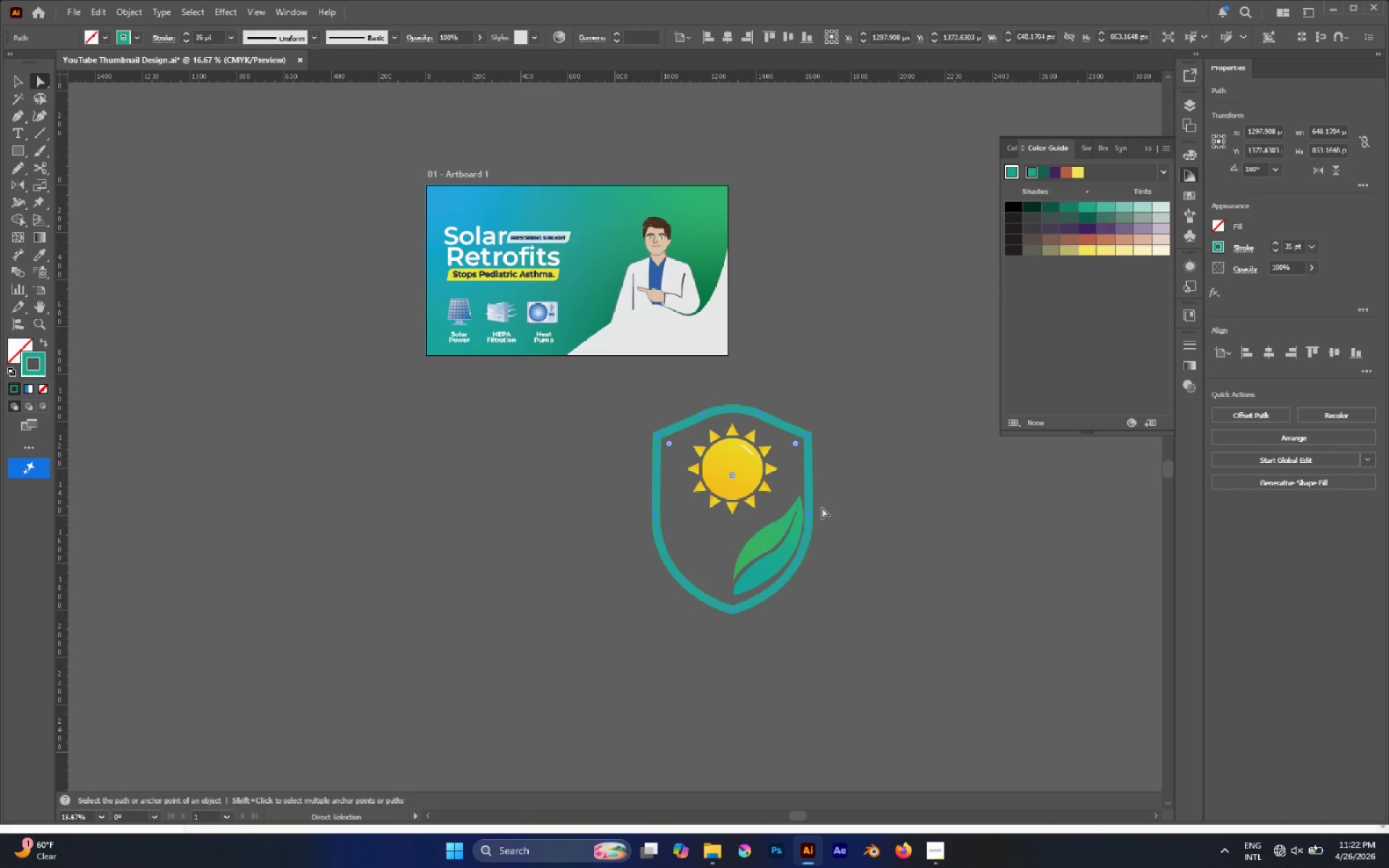 
key(Shift+X)
 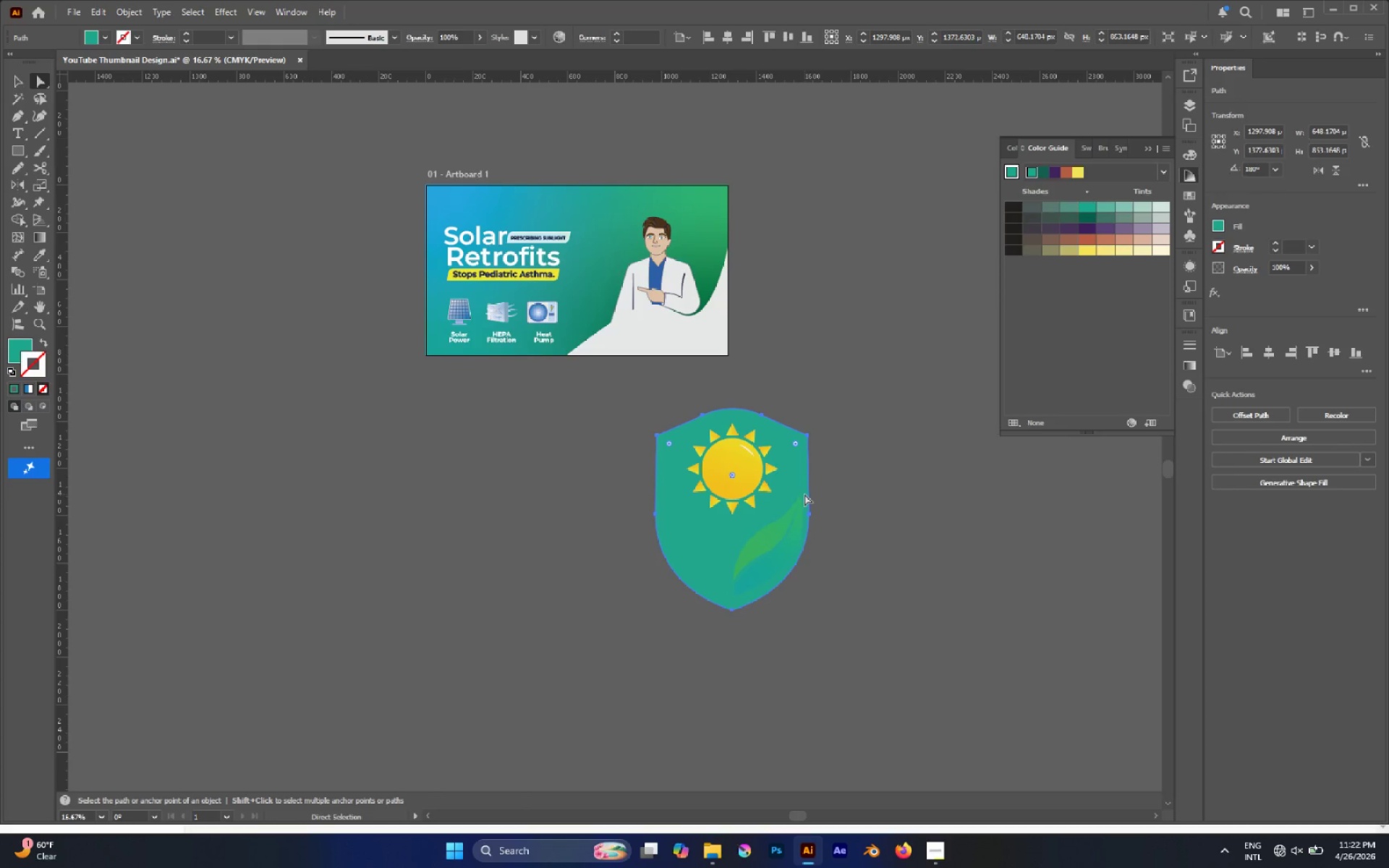 
key(G)
 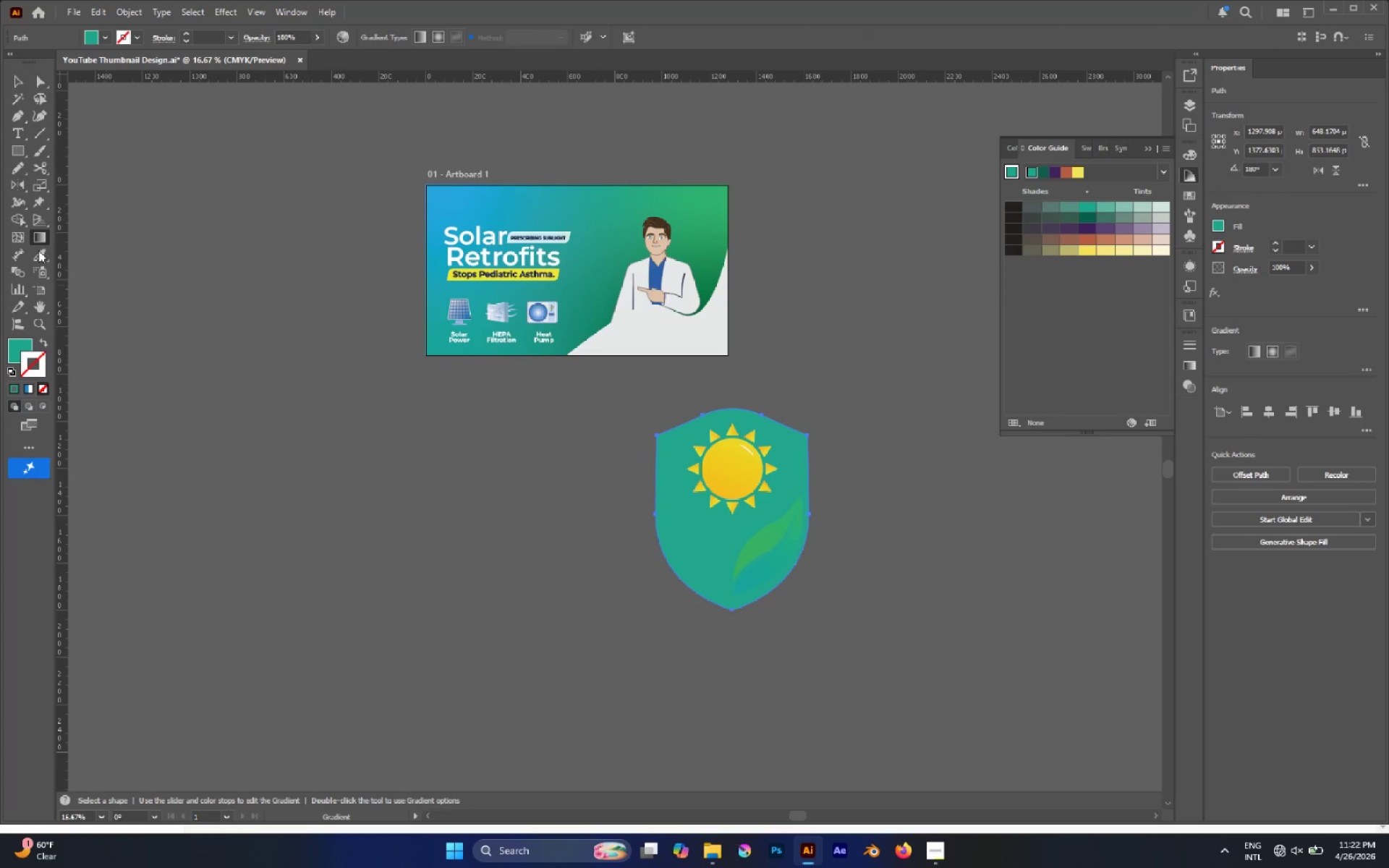 
left_click([13, 349])
 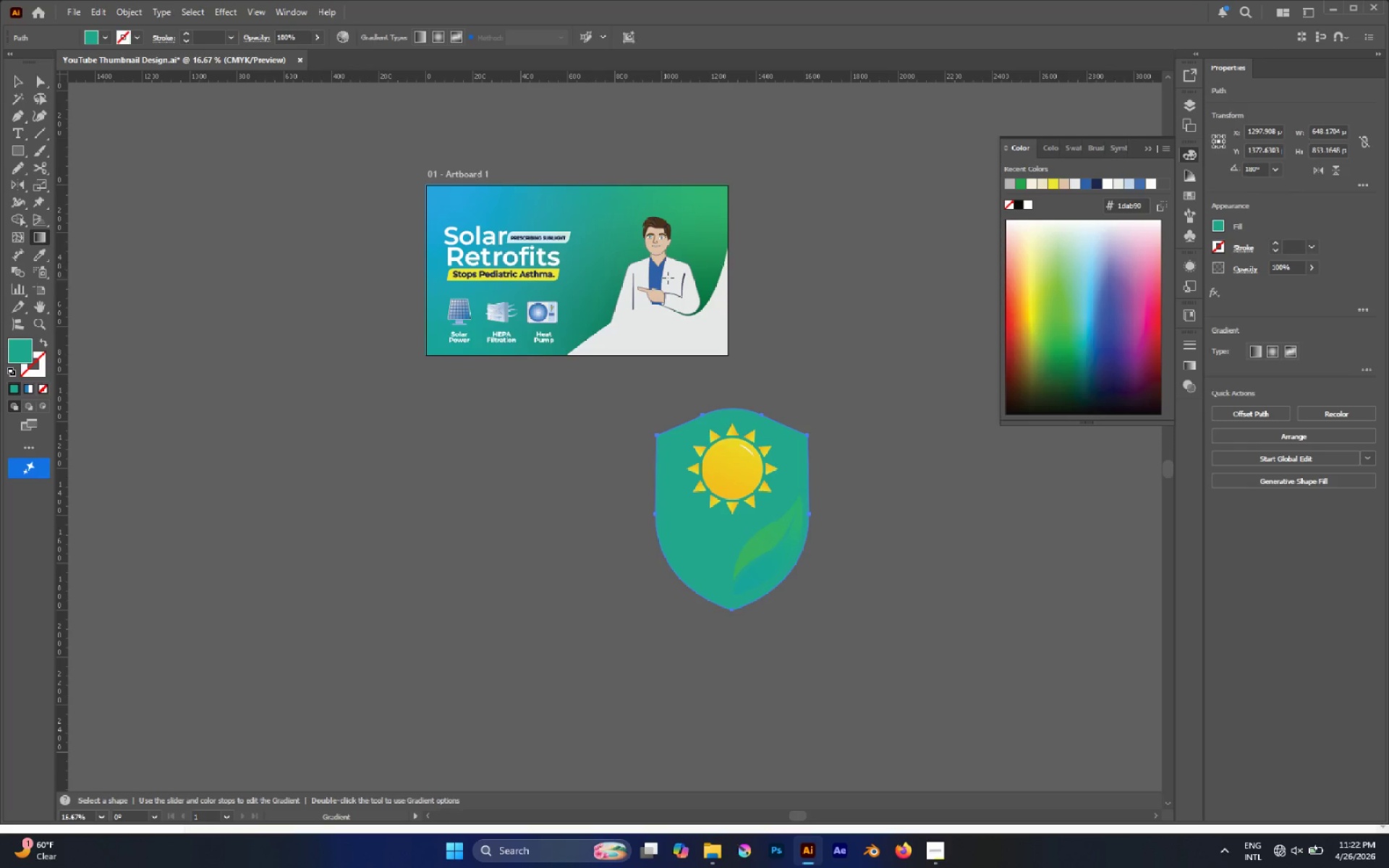 
key(I)
 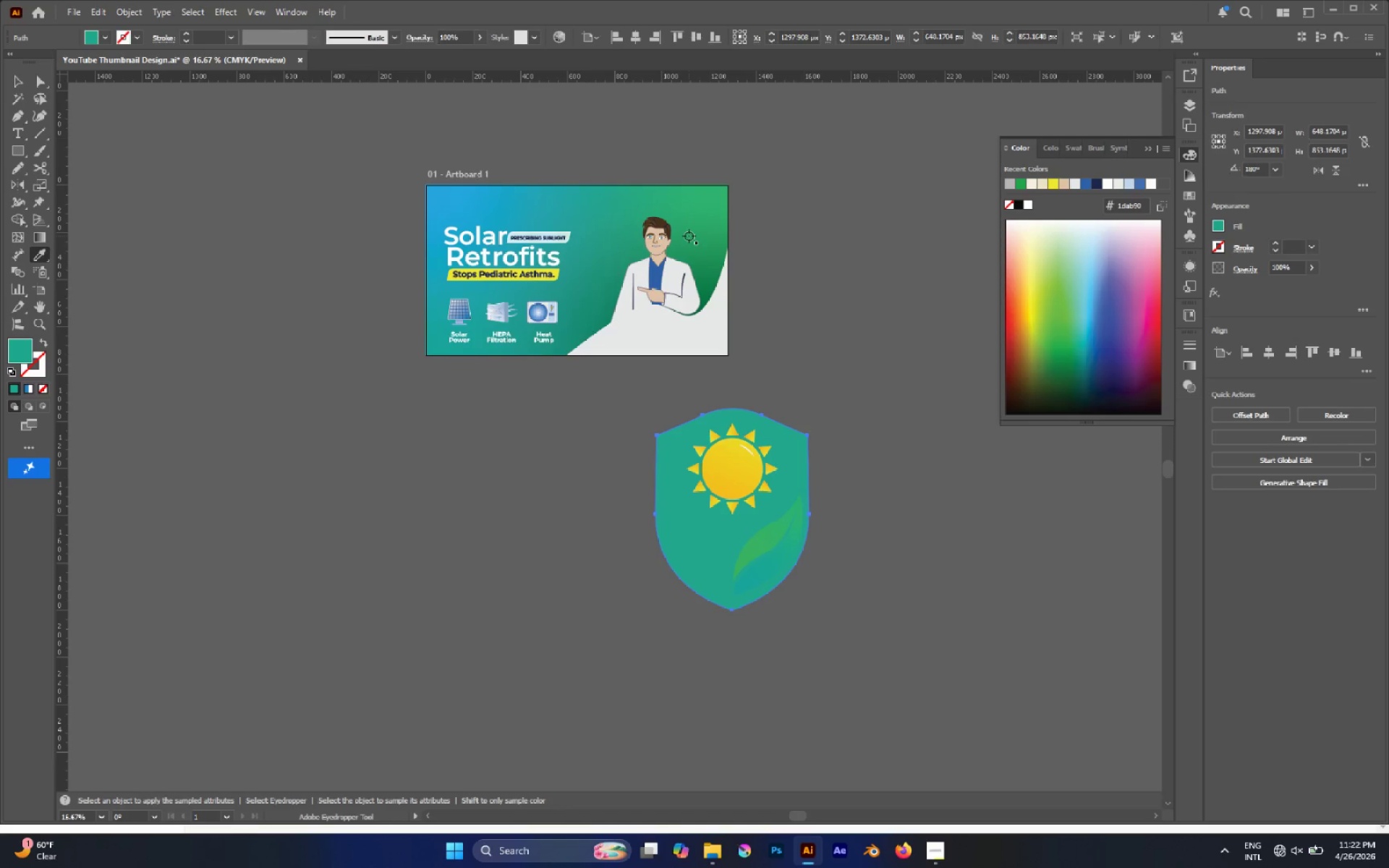 
left_click([689, 236])
 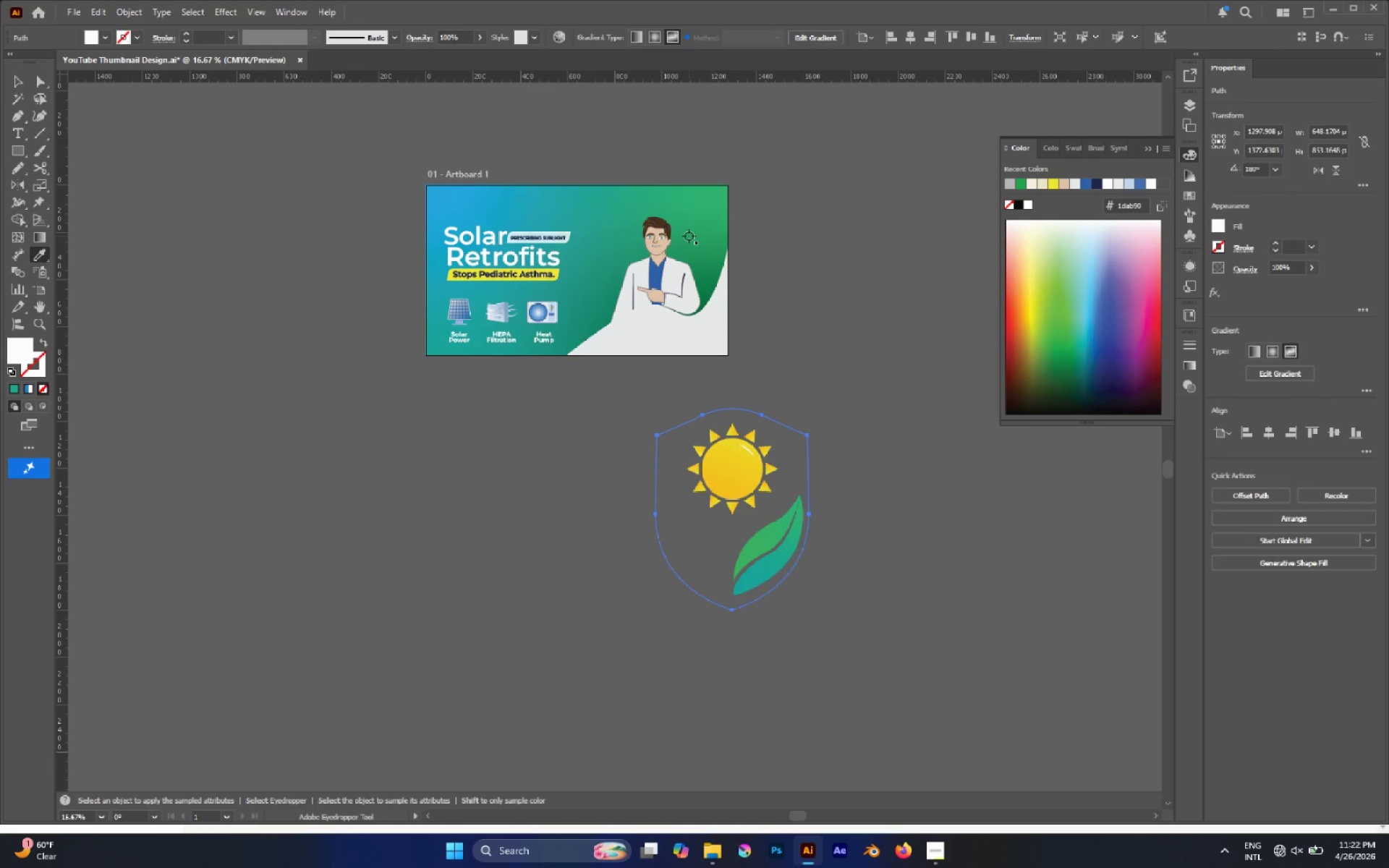 
key(Control+Z)
 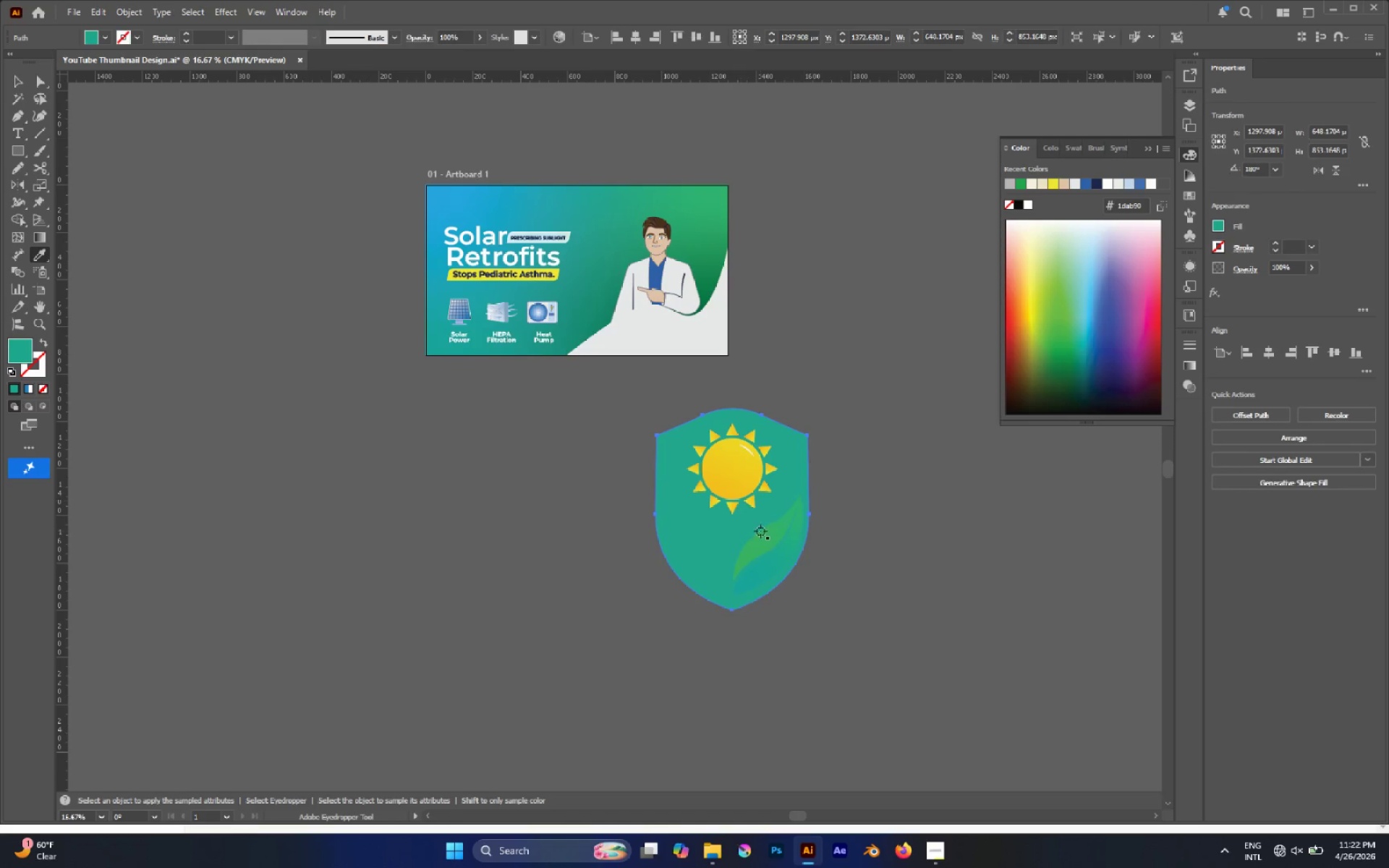 
key(Shift+X)
 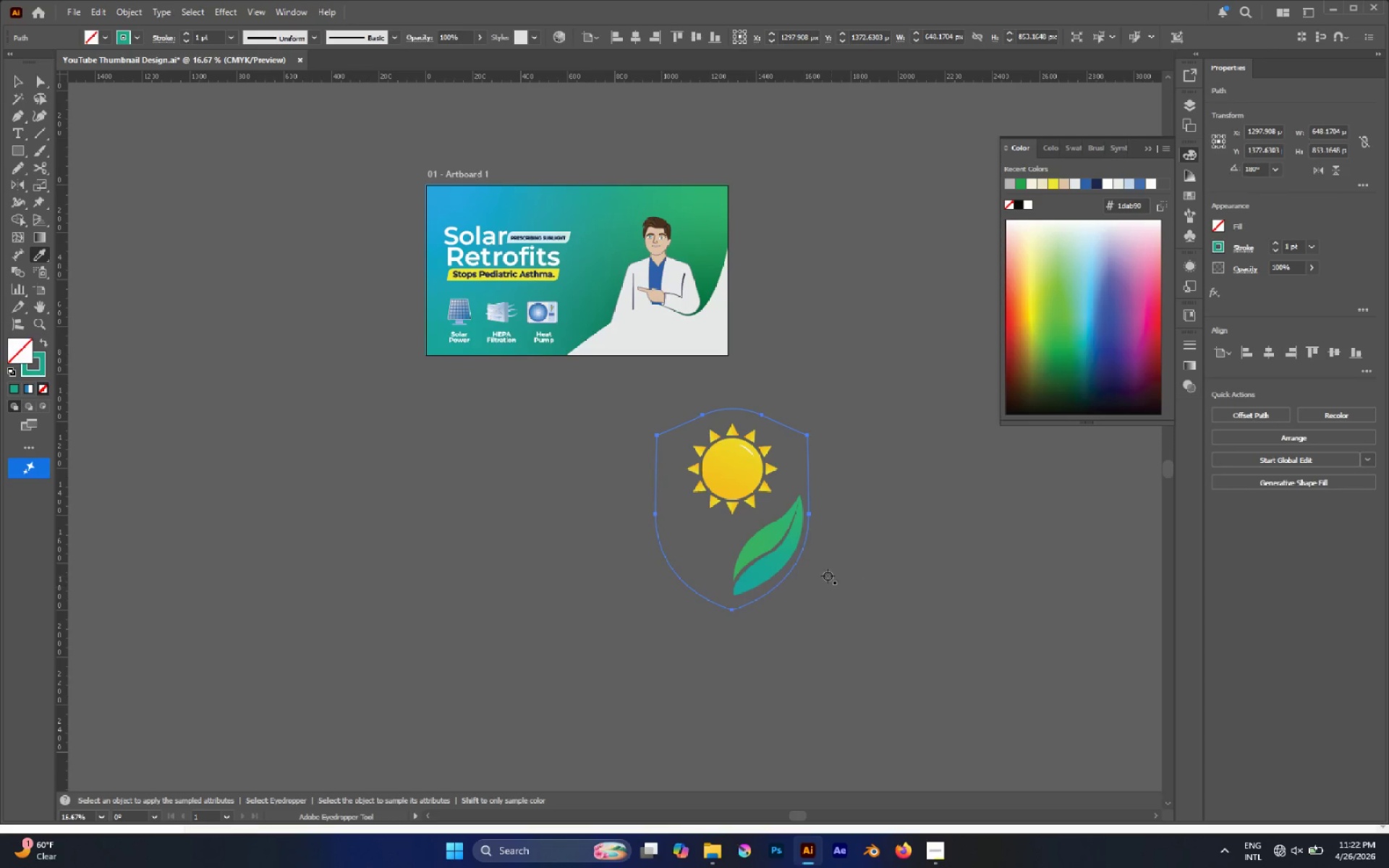 
left_click([767, 568])
 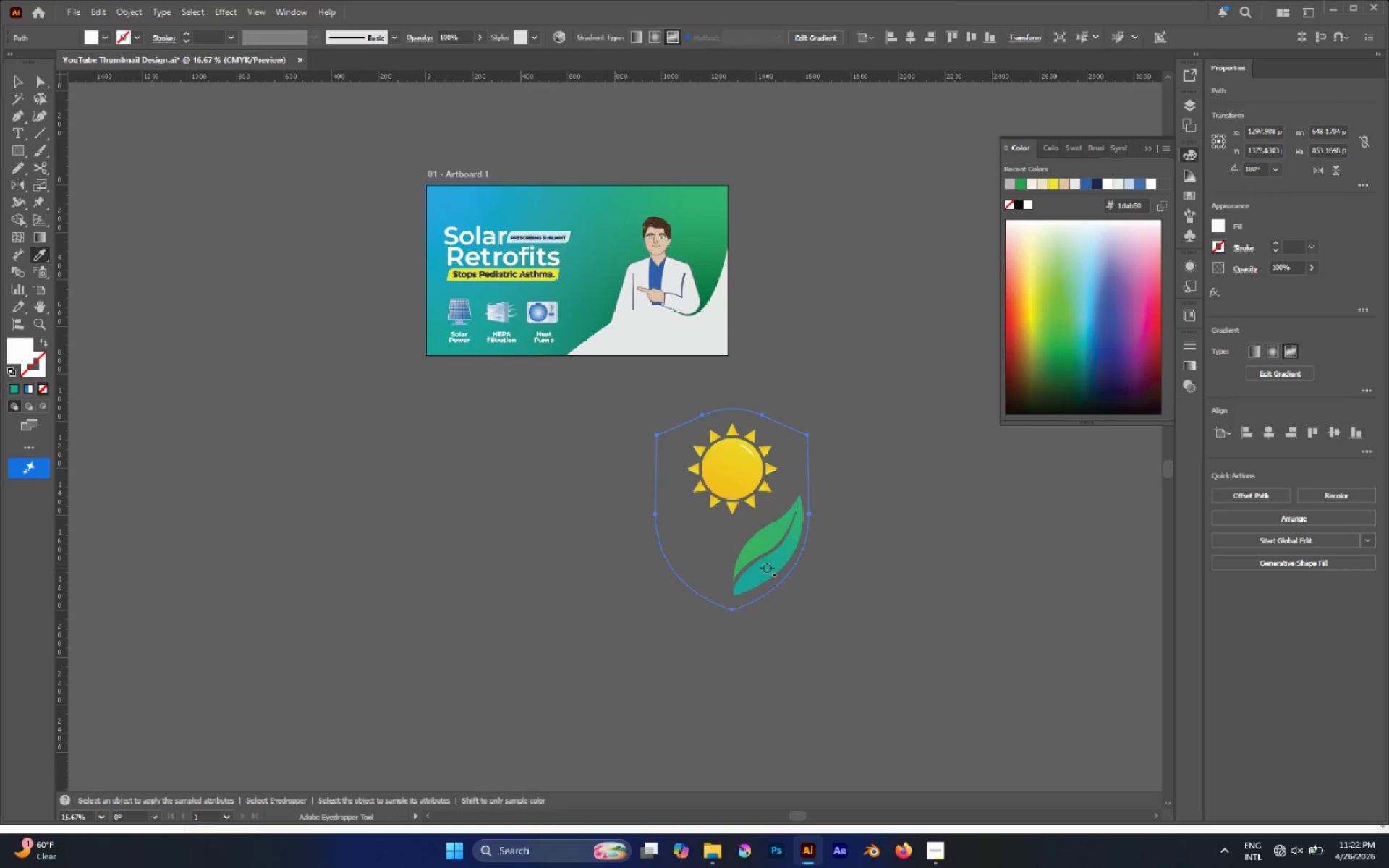 
key(A)
 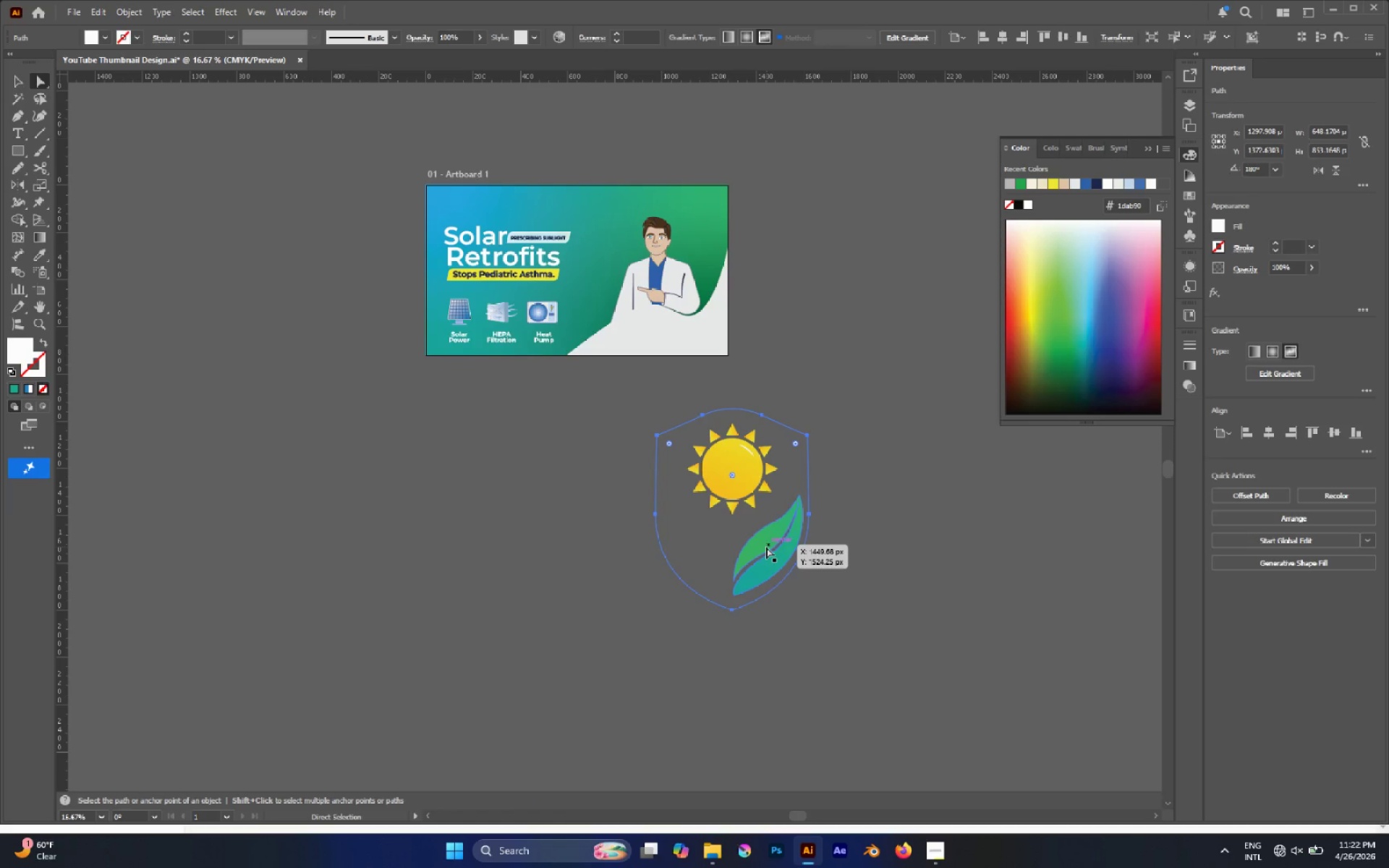 
key(Control+Z)
 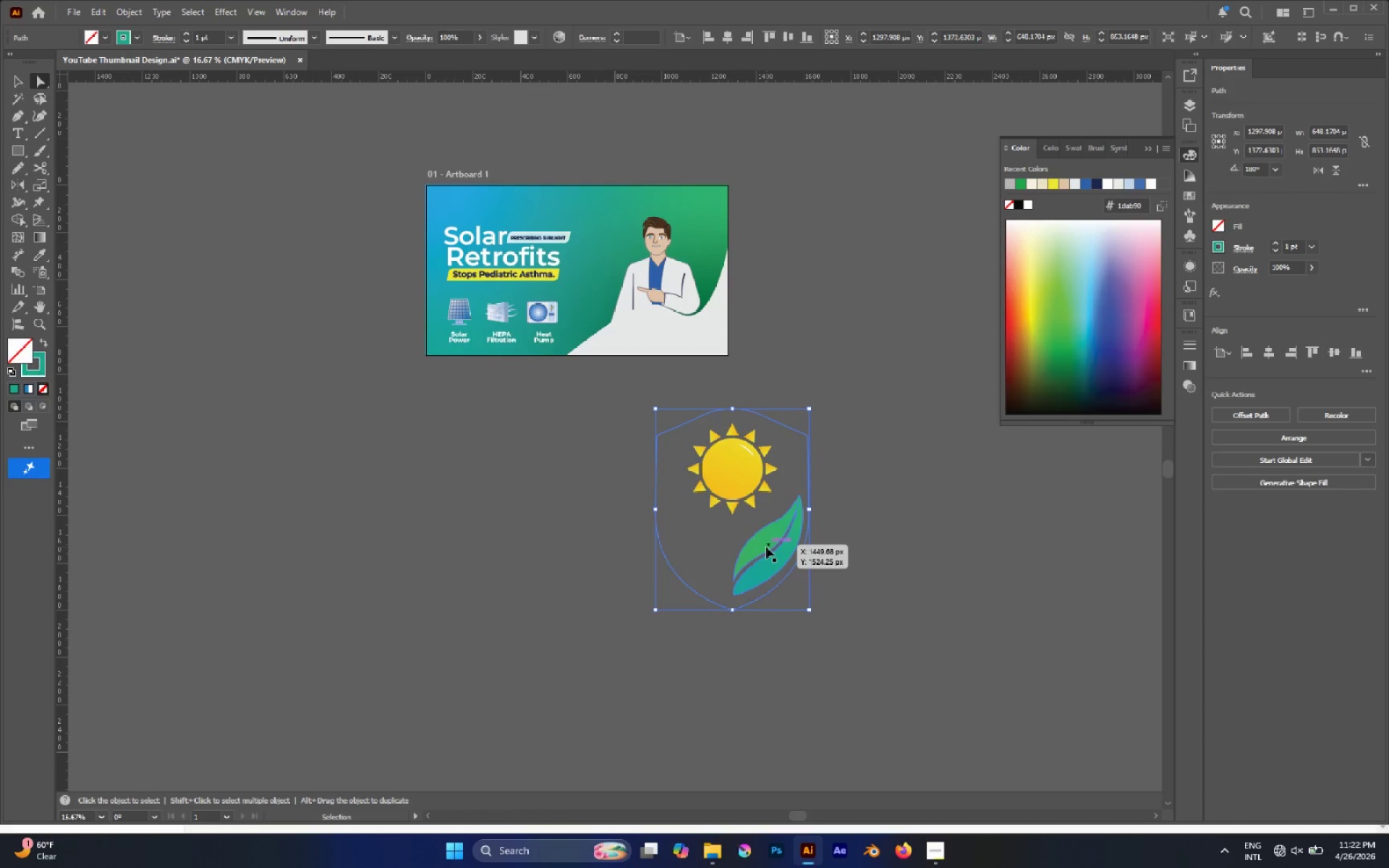 
key(Control+Z)
 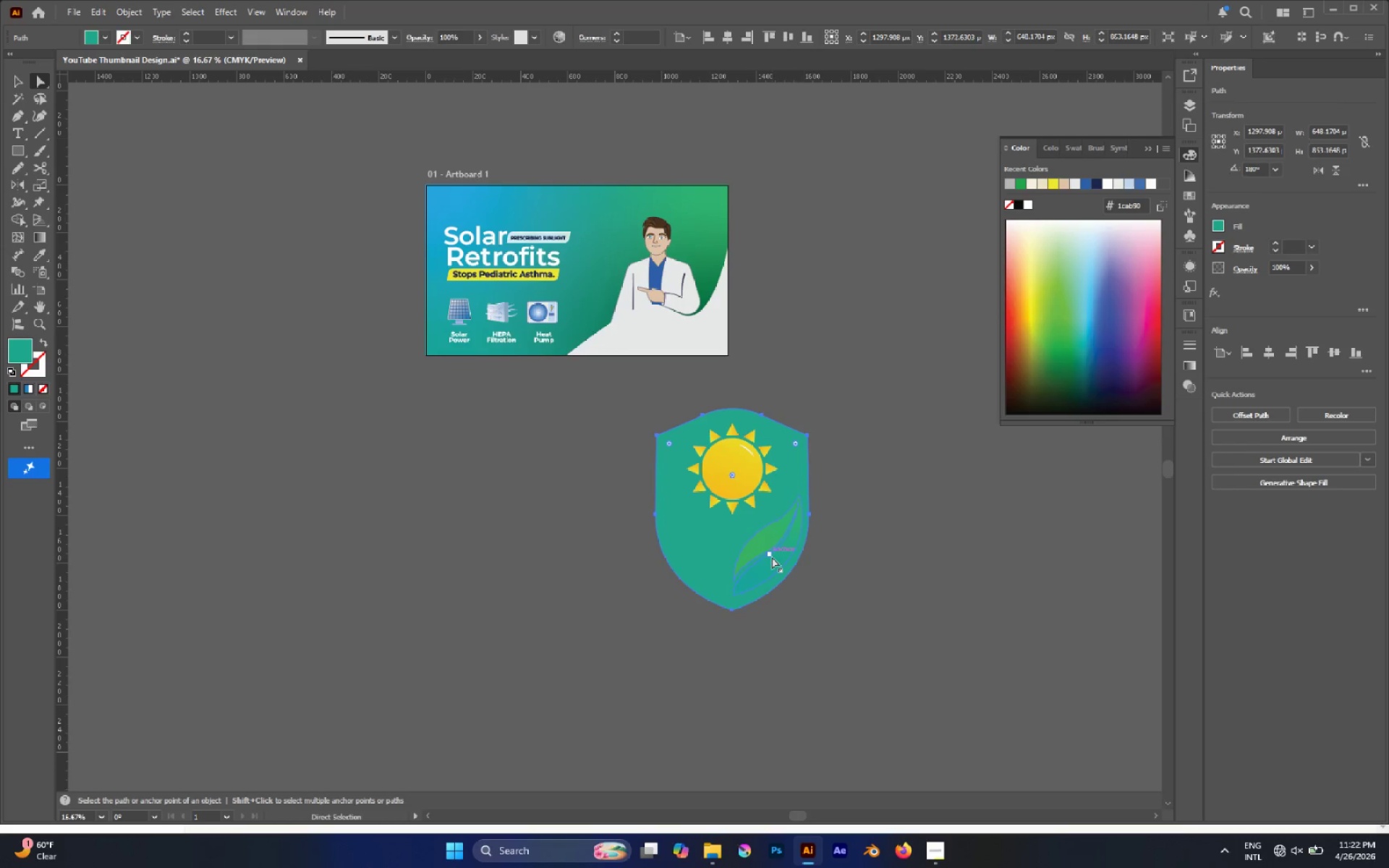 
left_click([772, 557])
 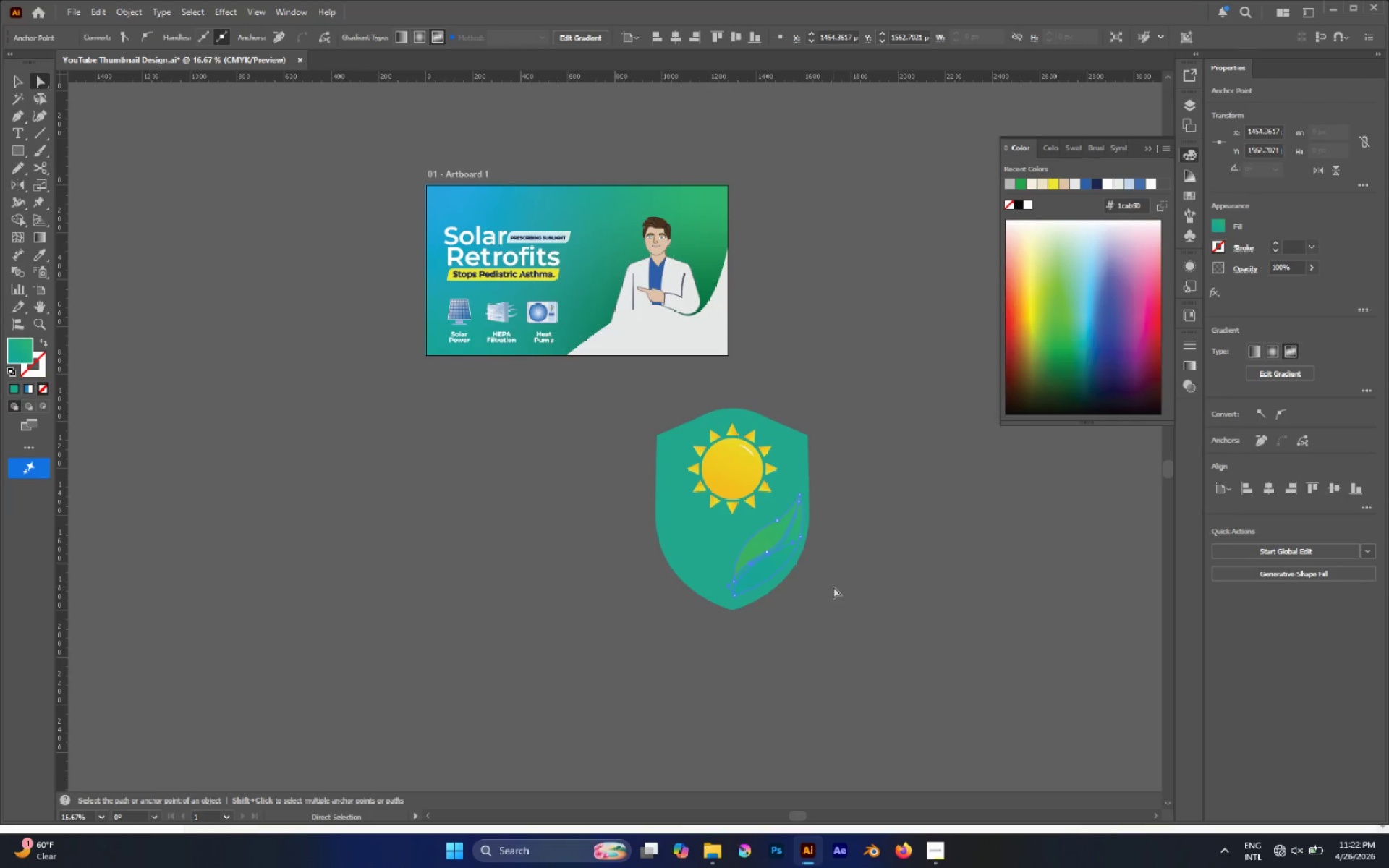 
key(I)
 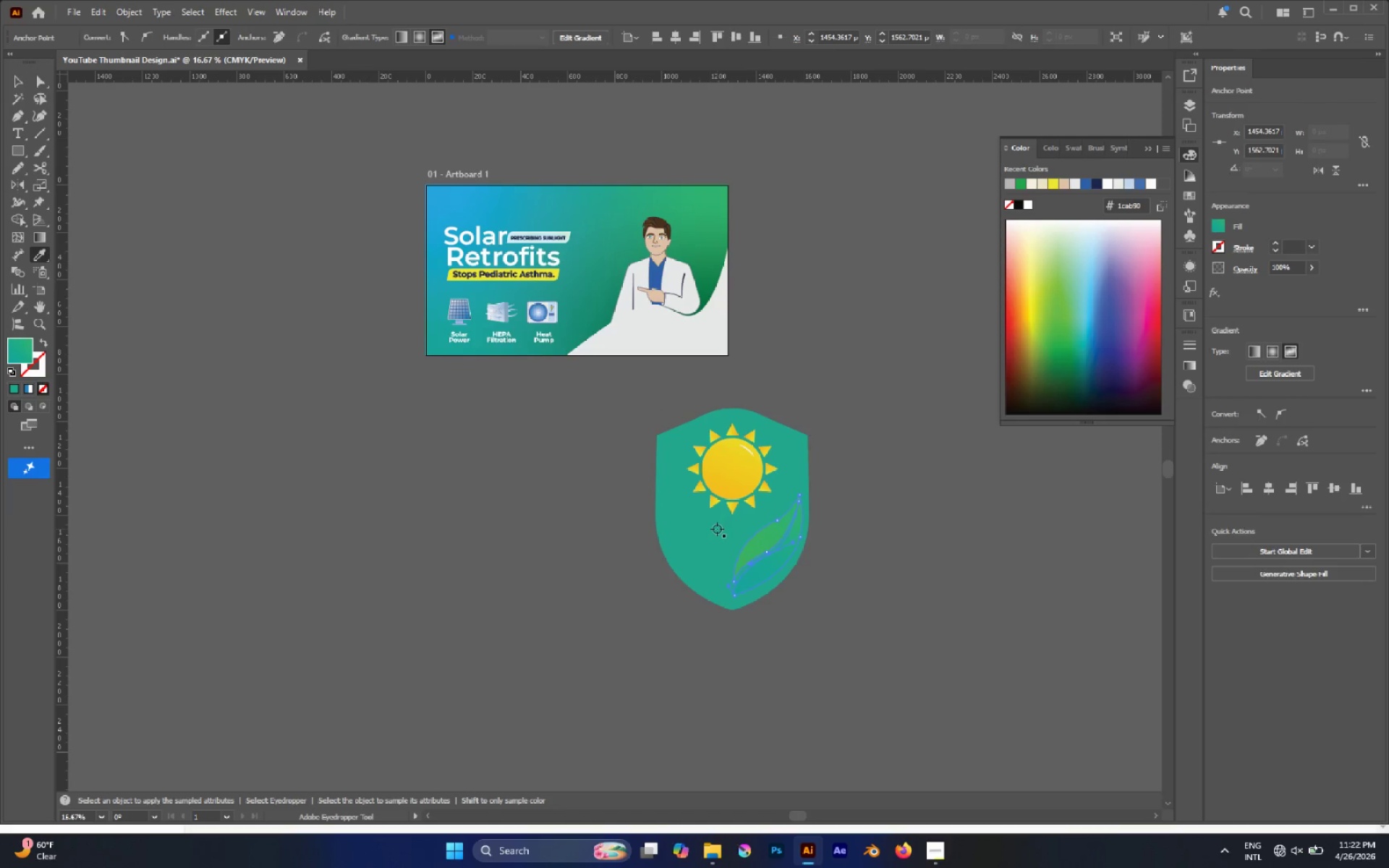 
hold_key(key=AltLeft, duration=1.84)
left_click([717, 529])
 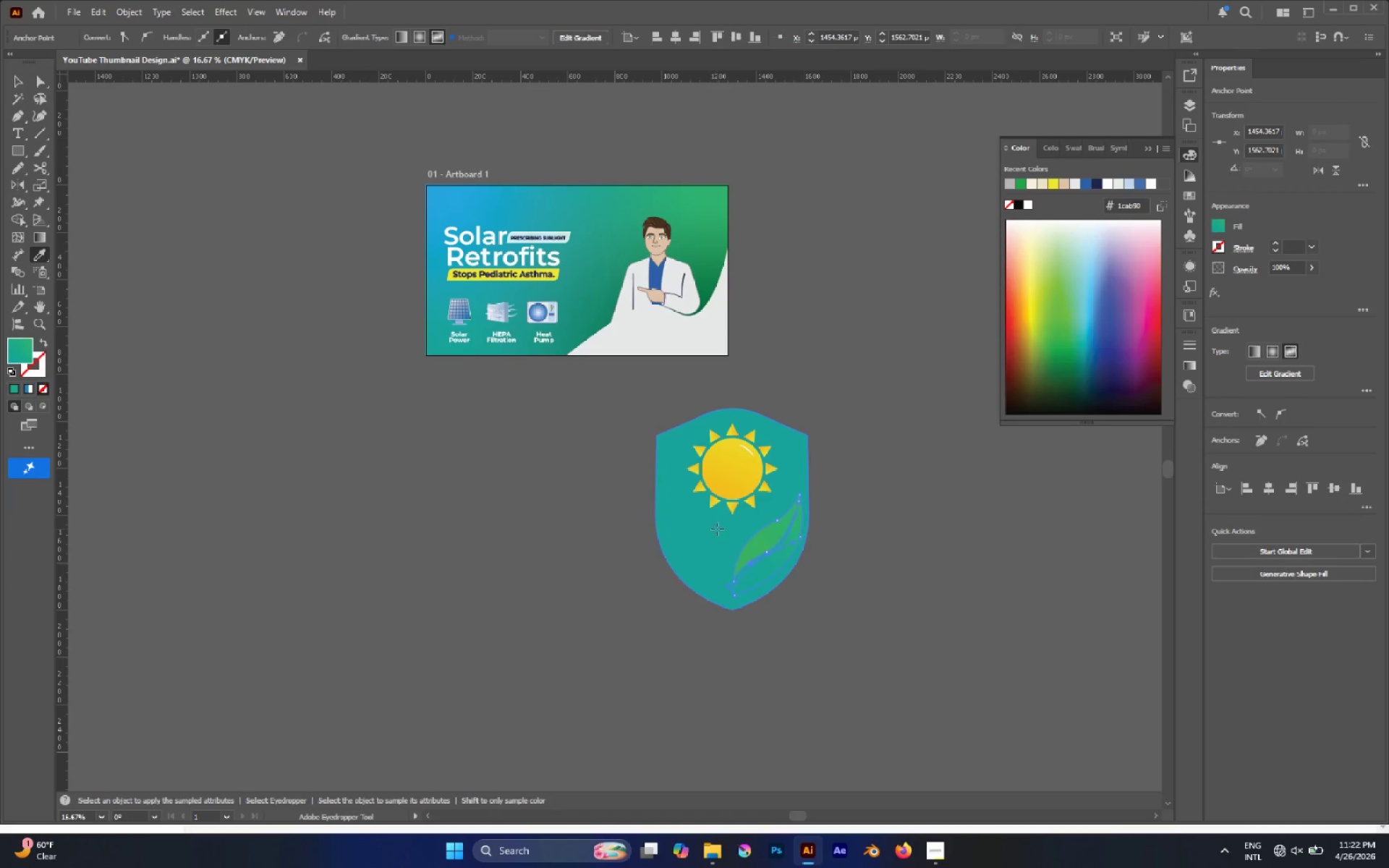 
type(aga)
 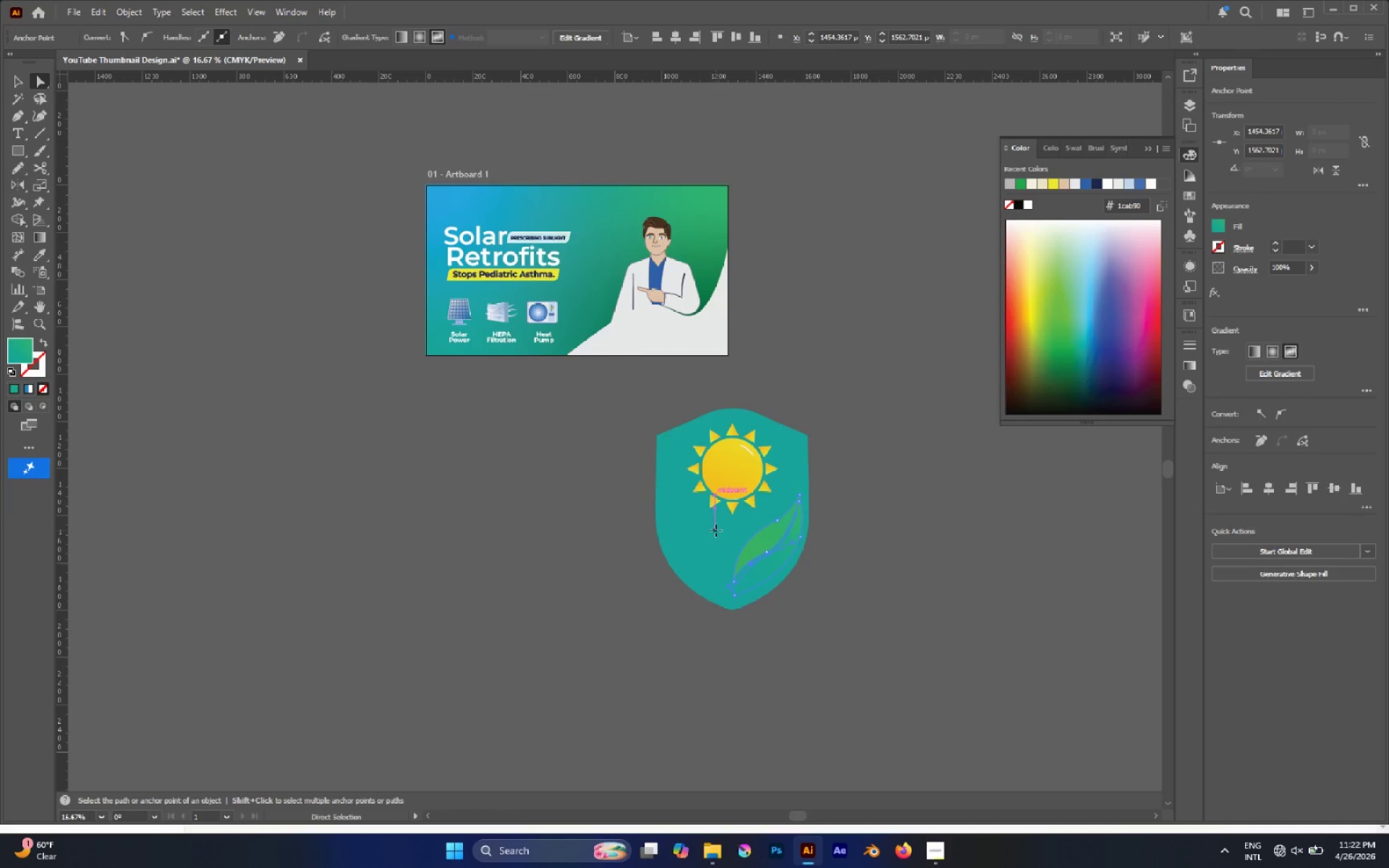 
left_click([715, 530])
 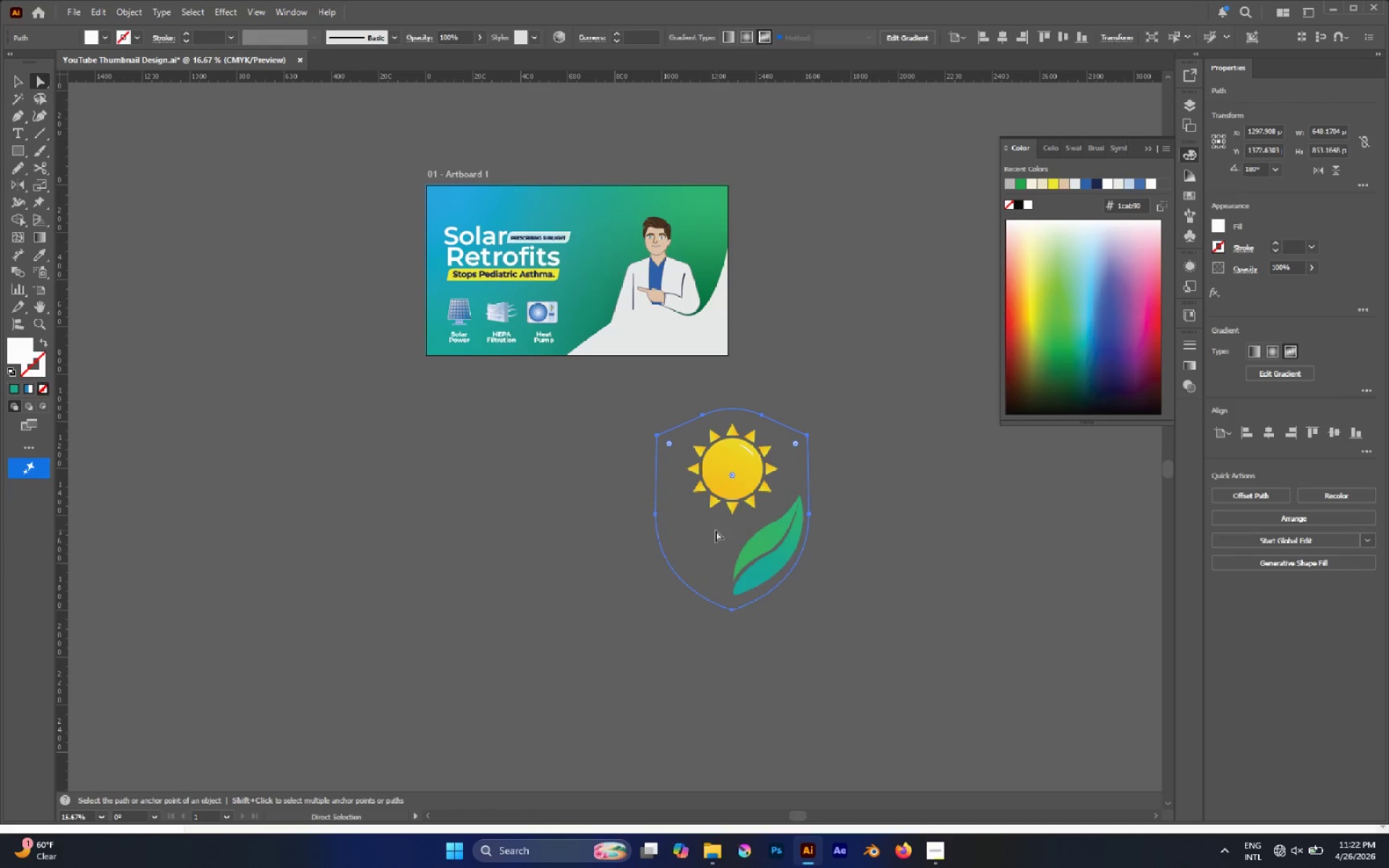 
key(Control+Z)
 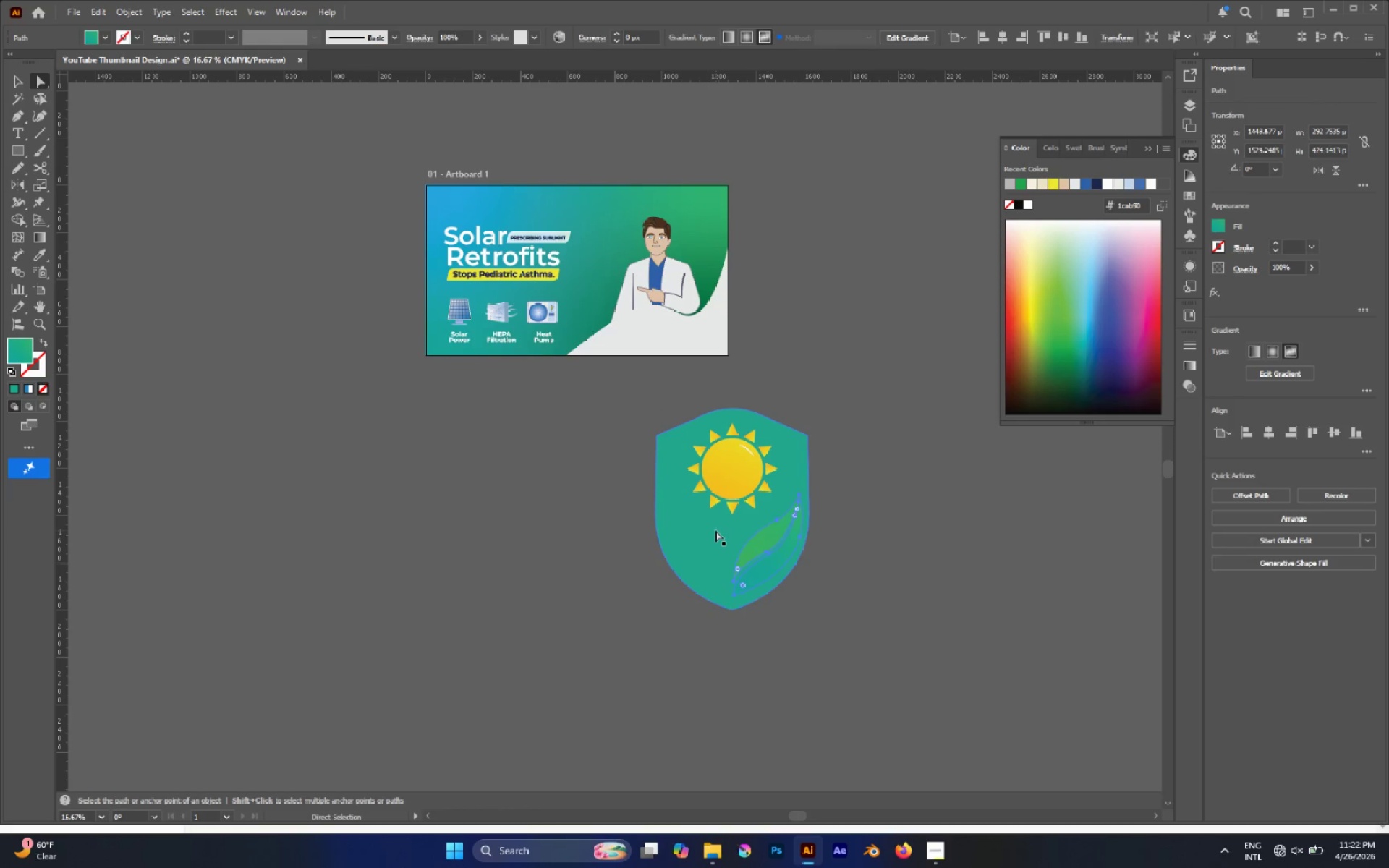 
key(A)
 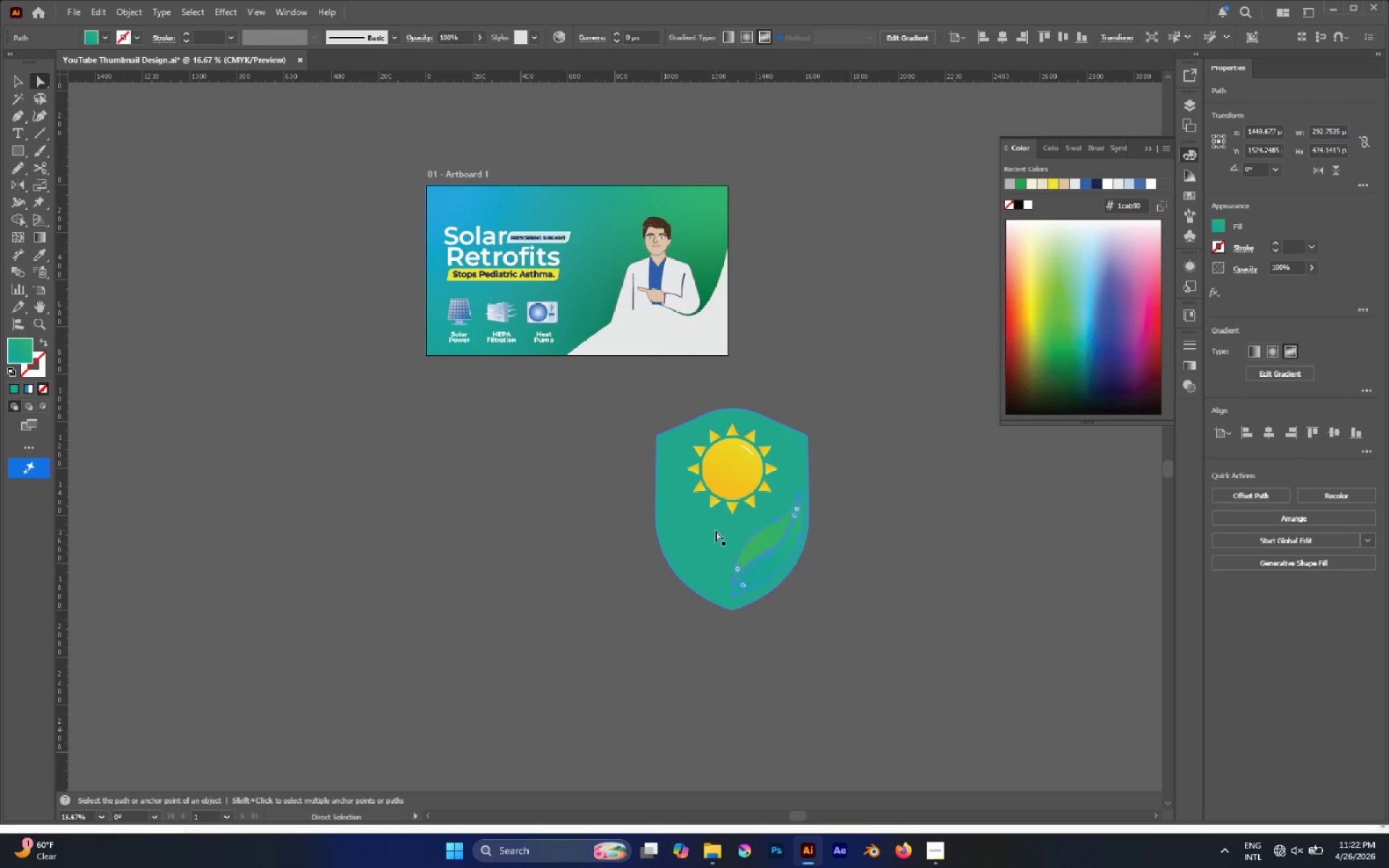 
left_click([715, 530])
 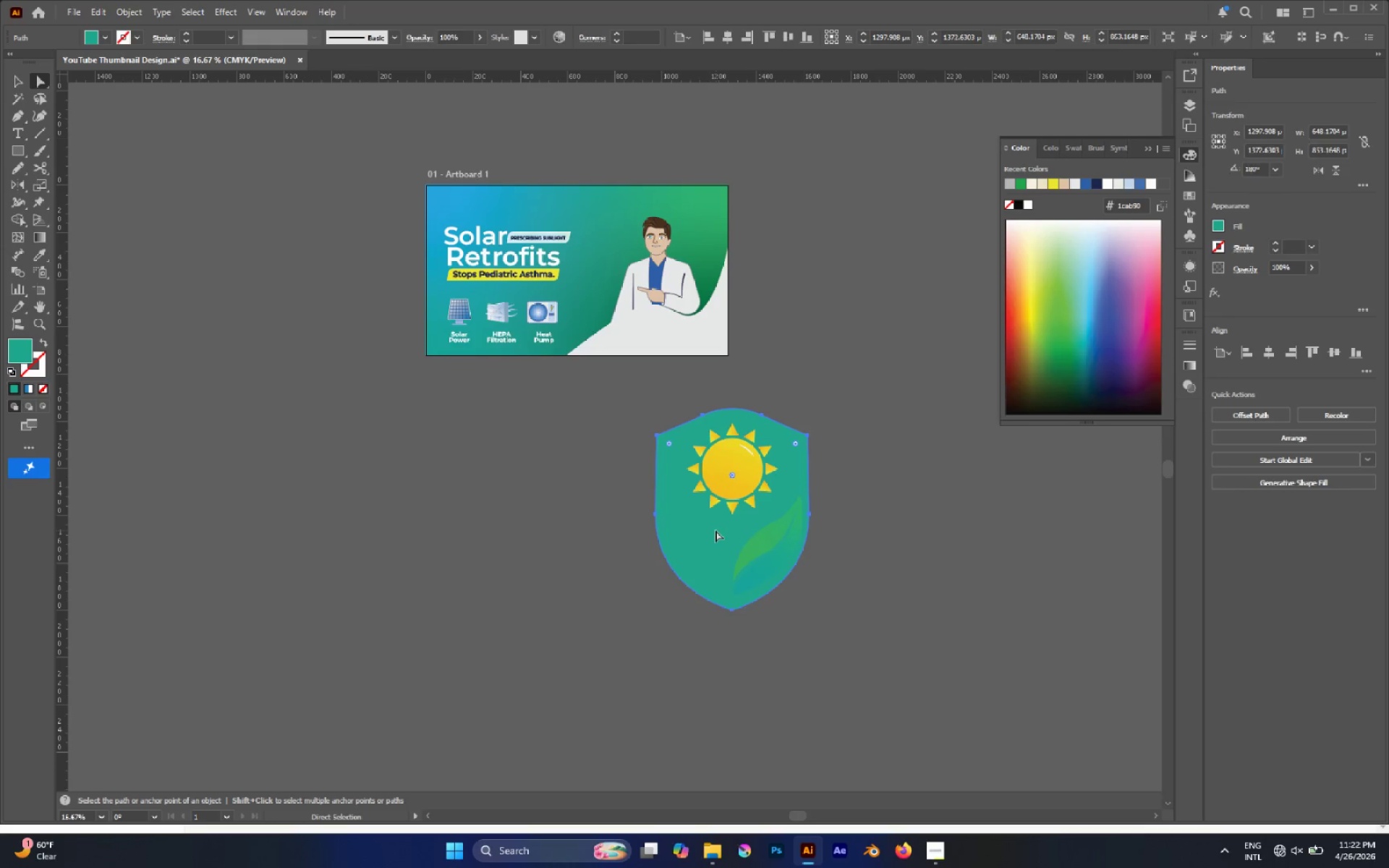 
key(G)
 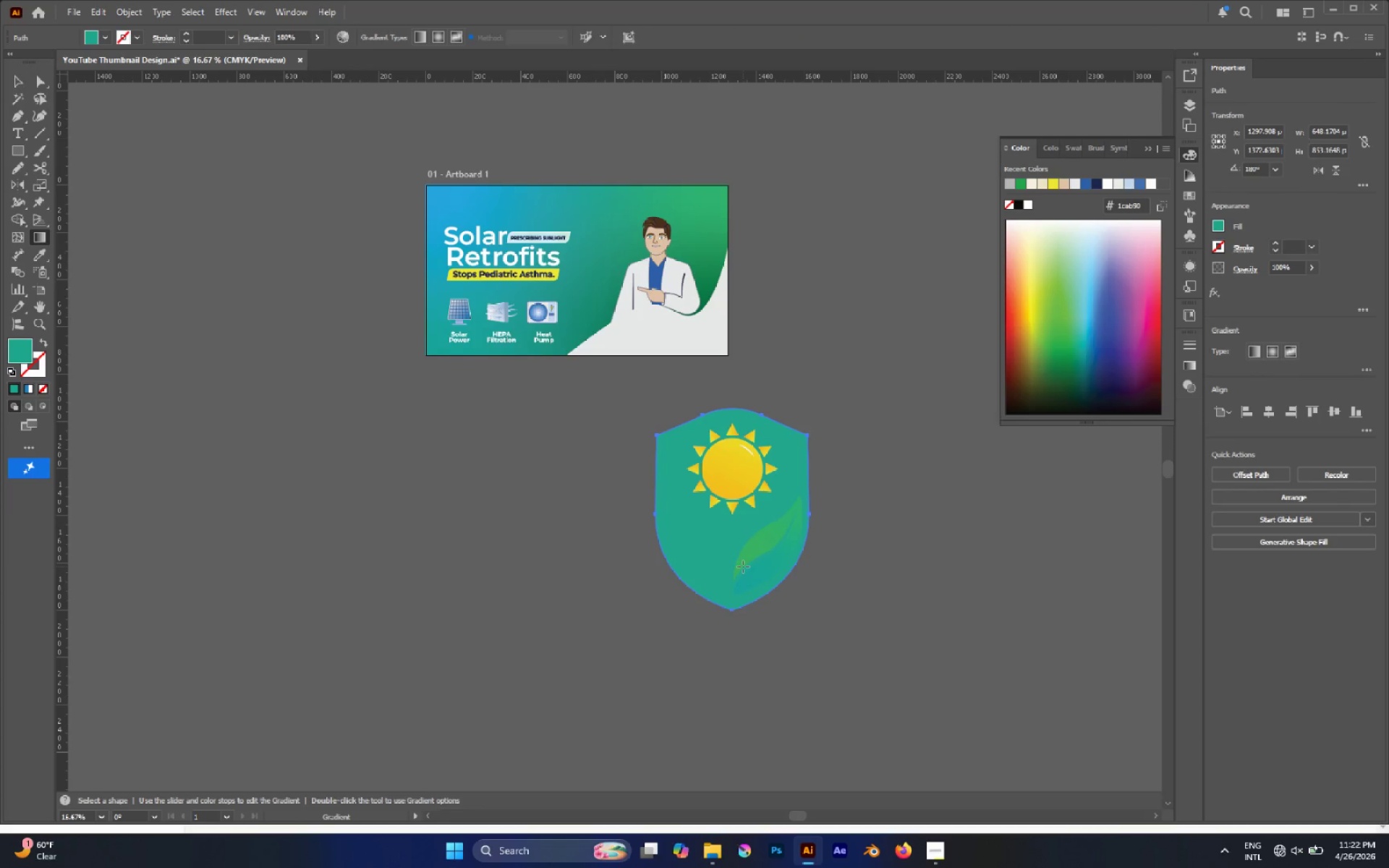 
key(G)
 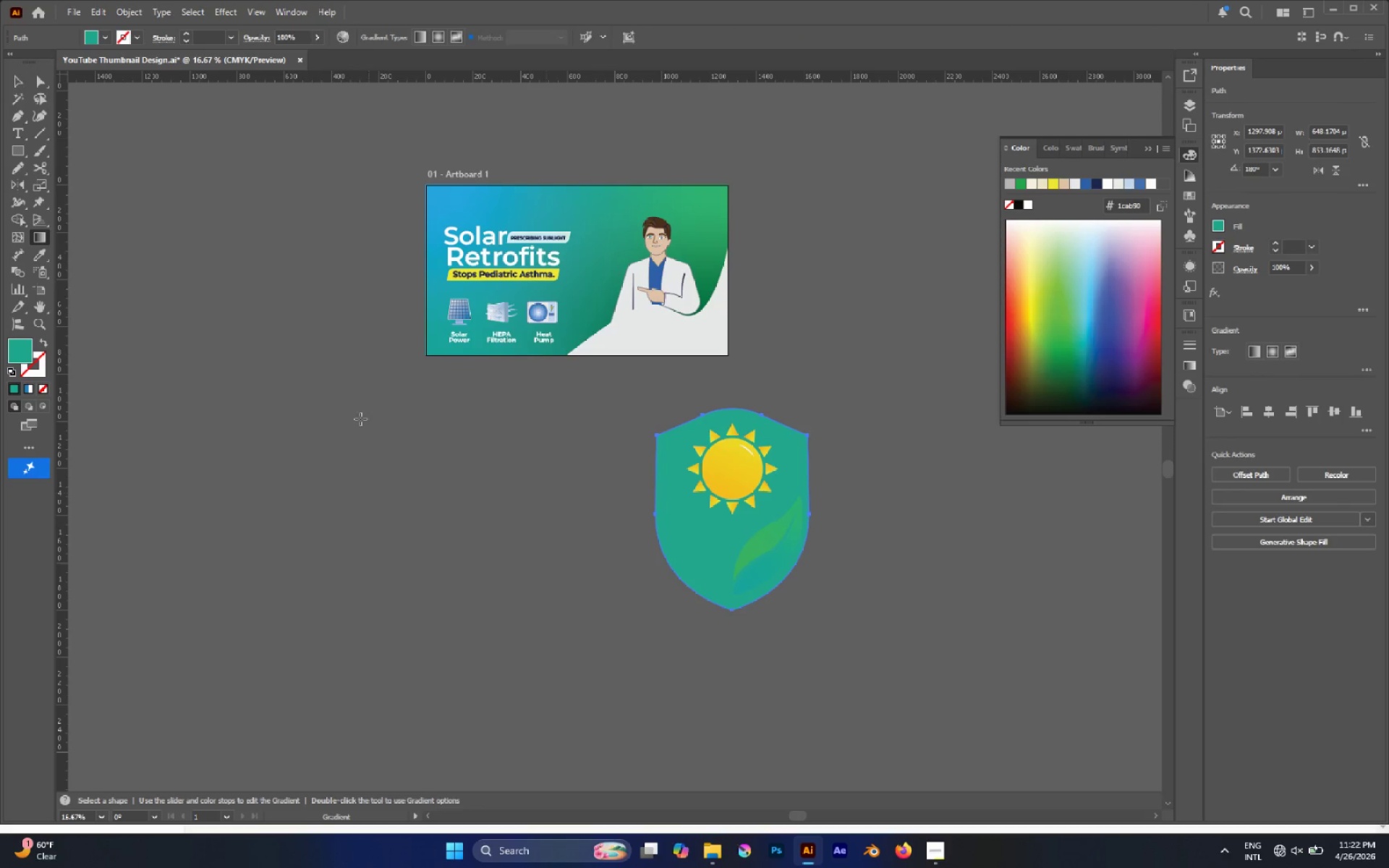 
key(G)
 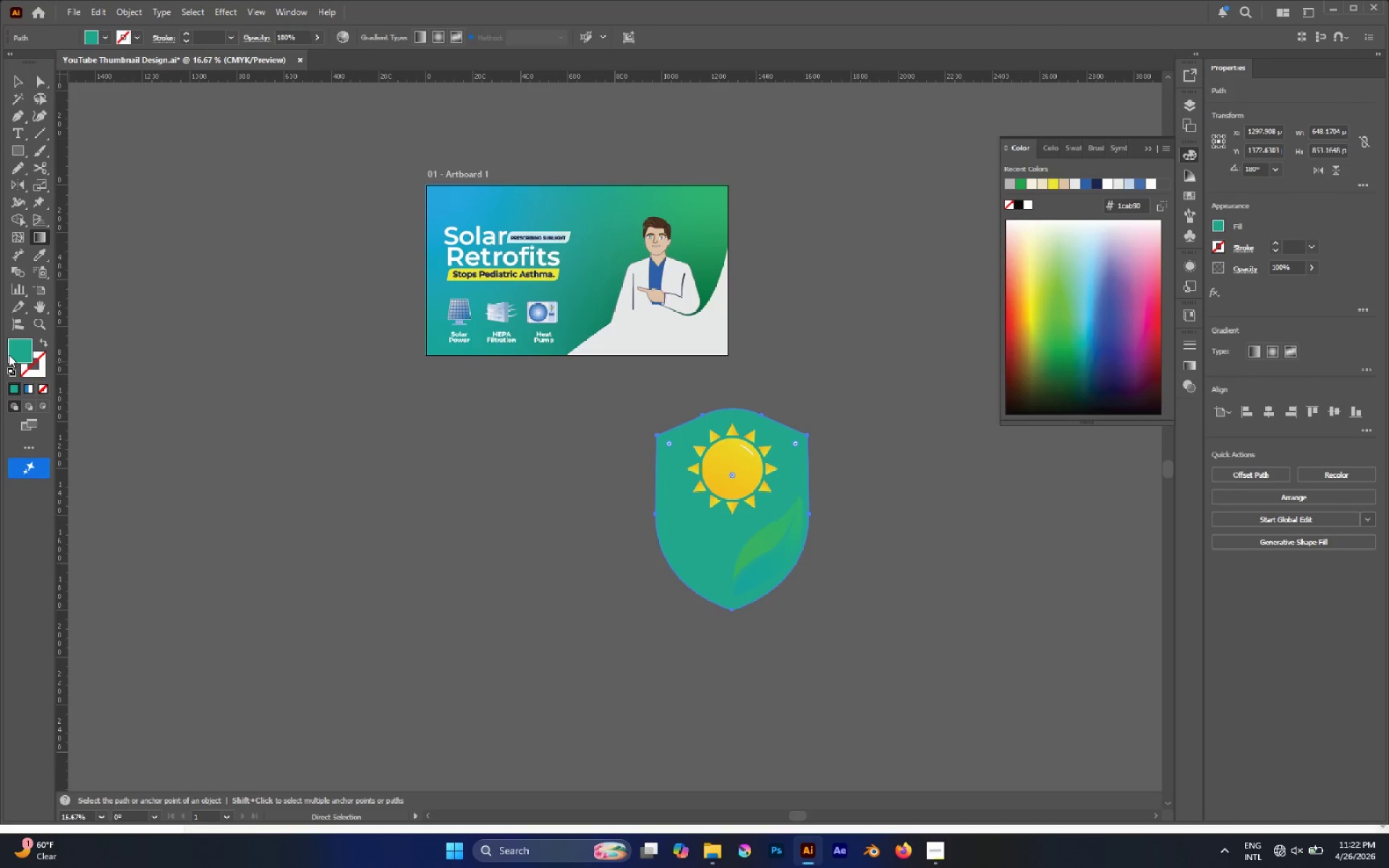 
left_click([7, 354])
 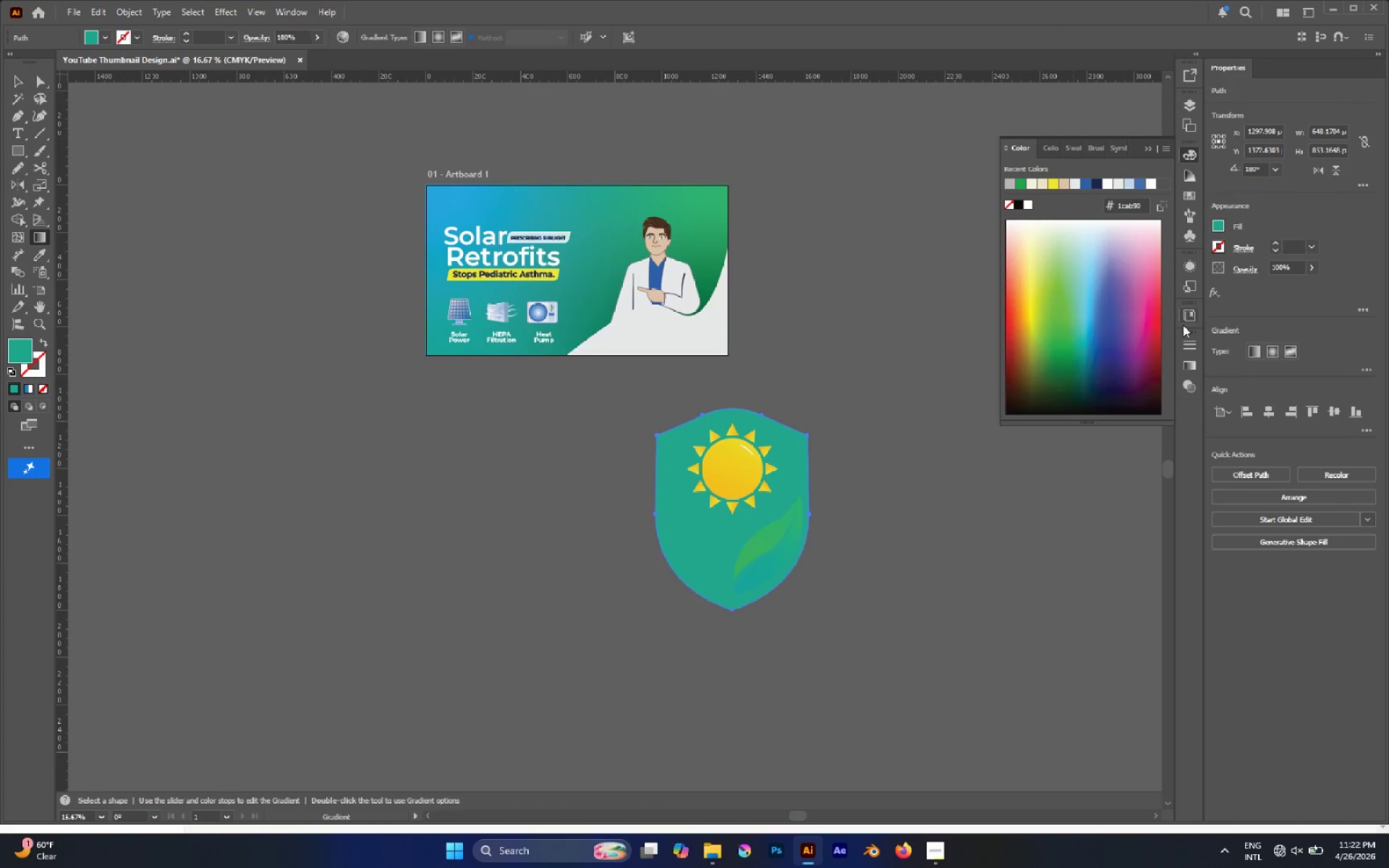 
left_click([1189, 365])
 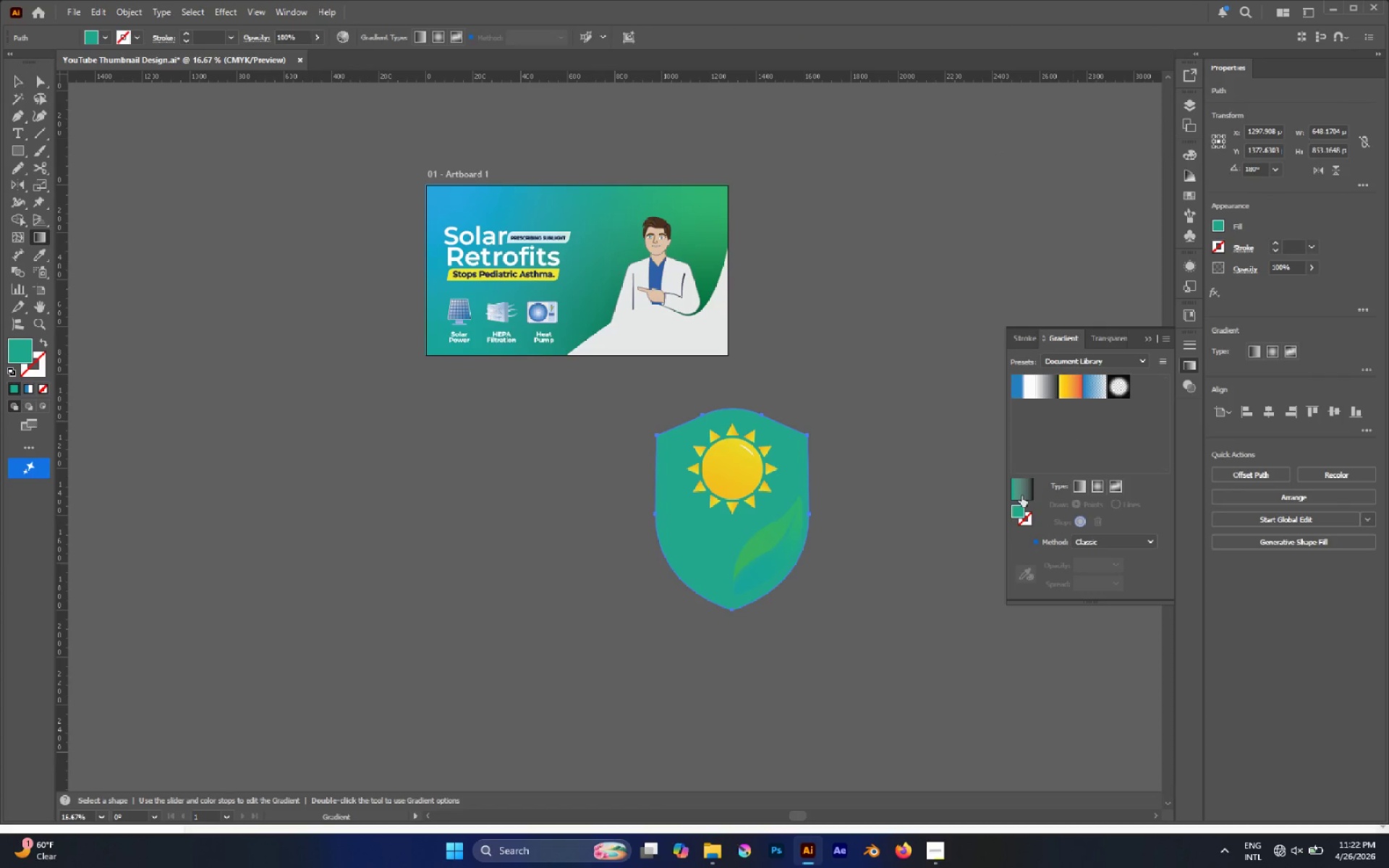 
left_click([1021, 493])
 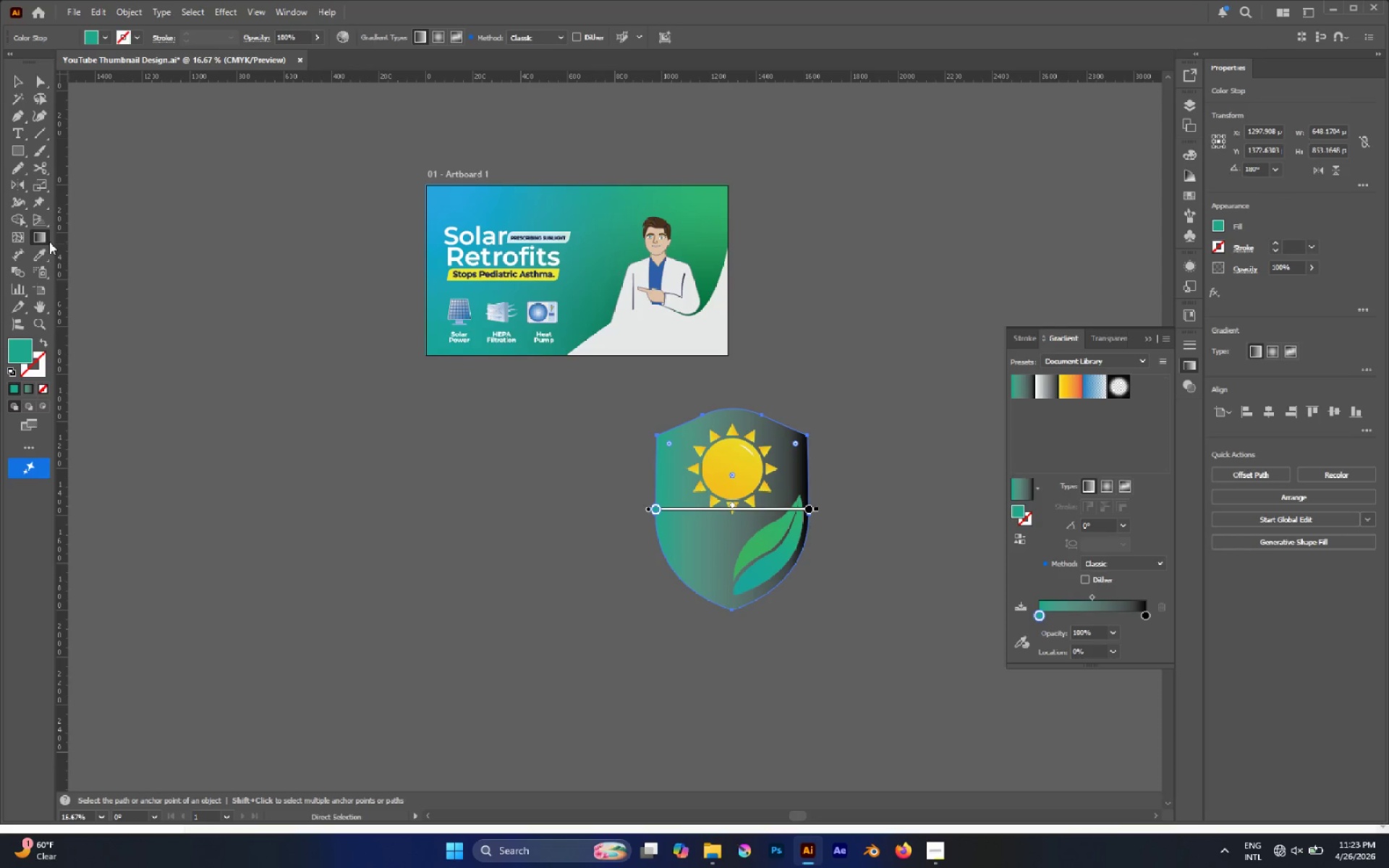 
left_click([38, 260])
 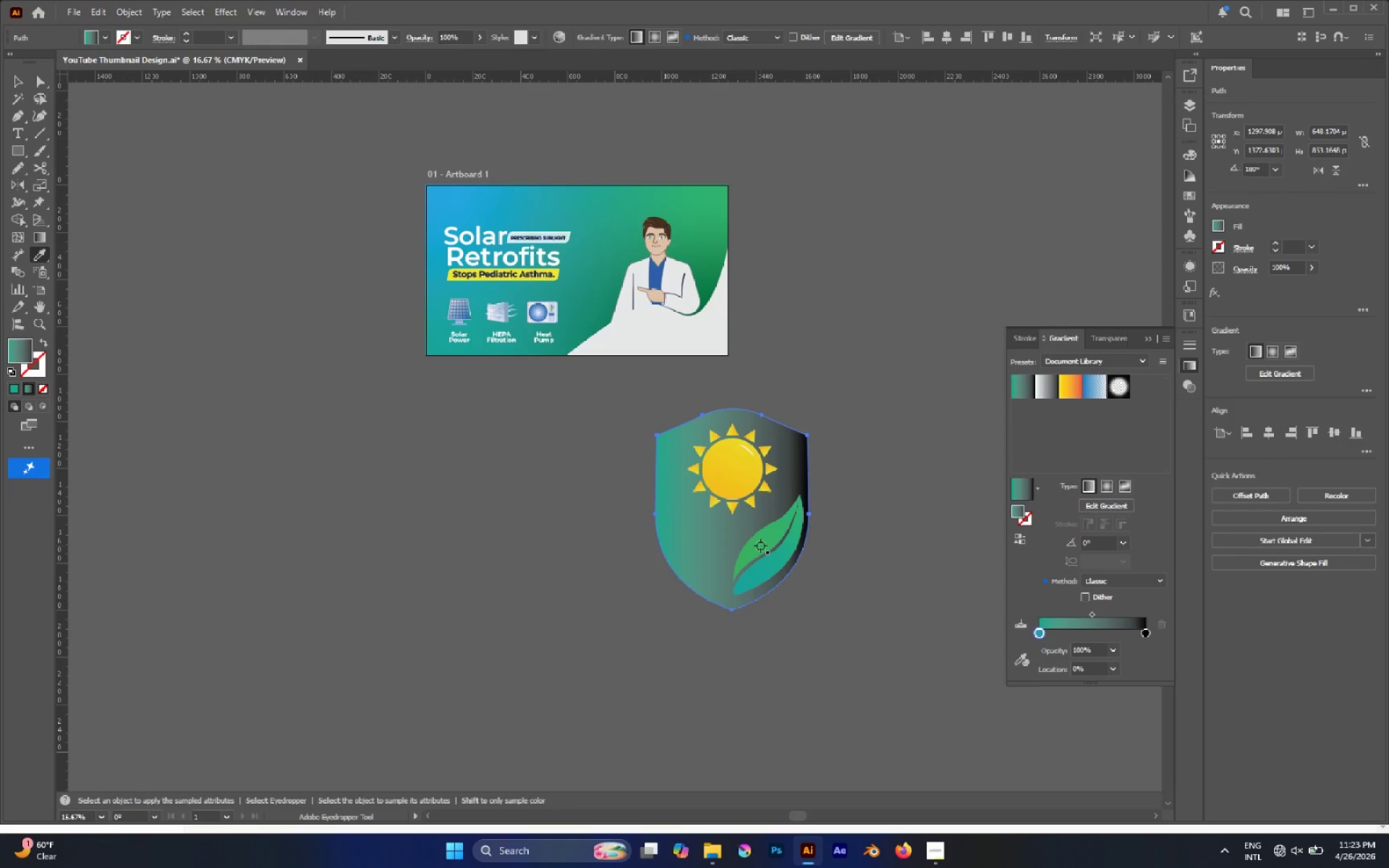 
left_click([763, 545])
 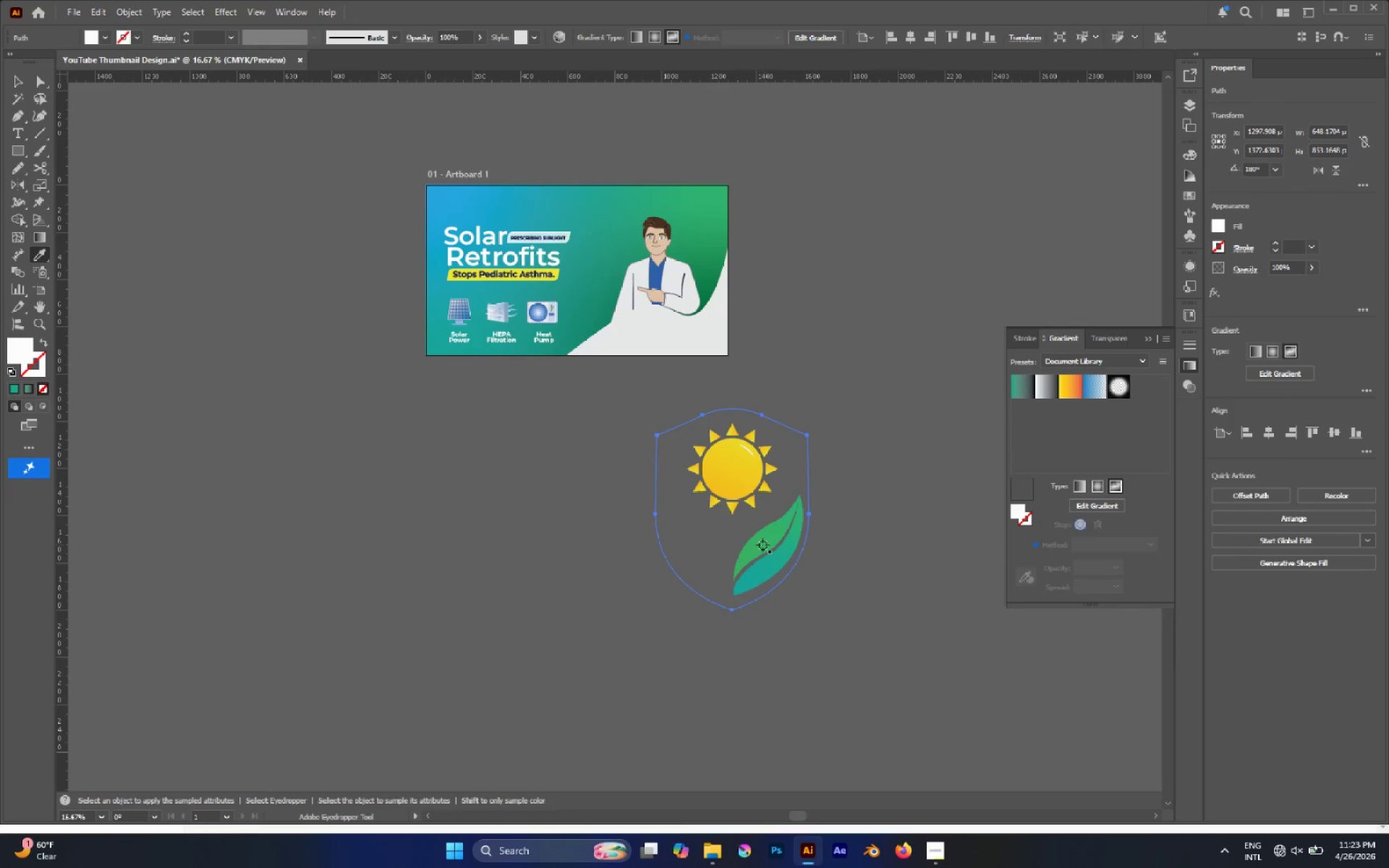 
key(Control+Z)
 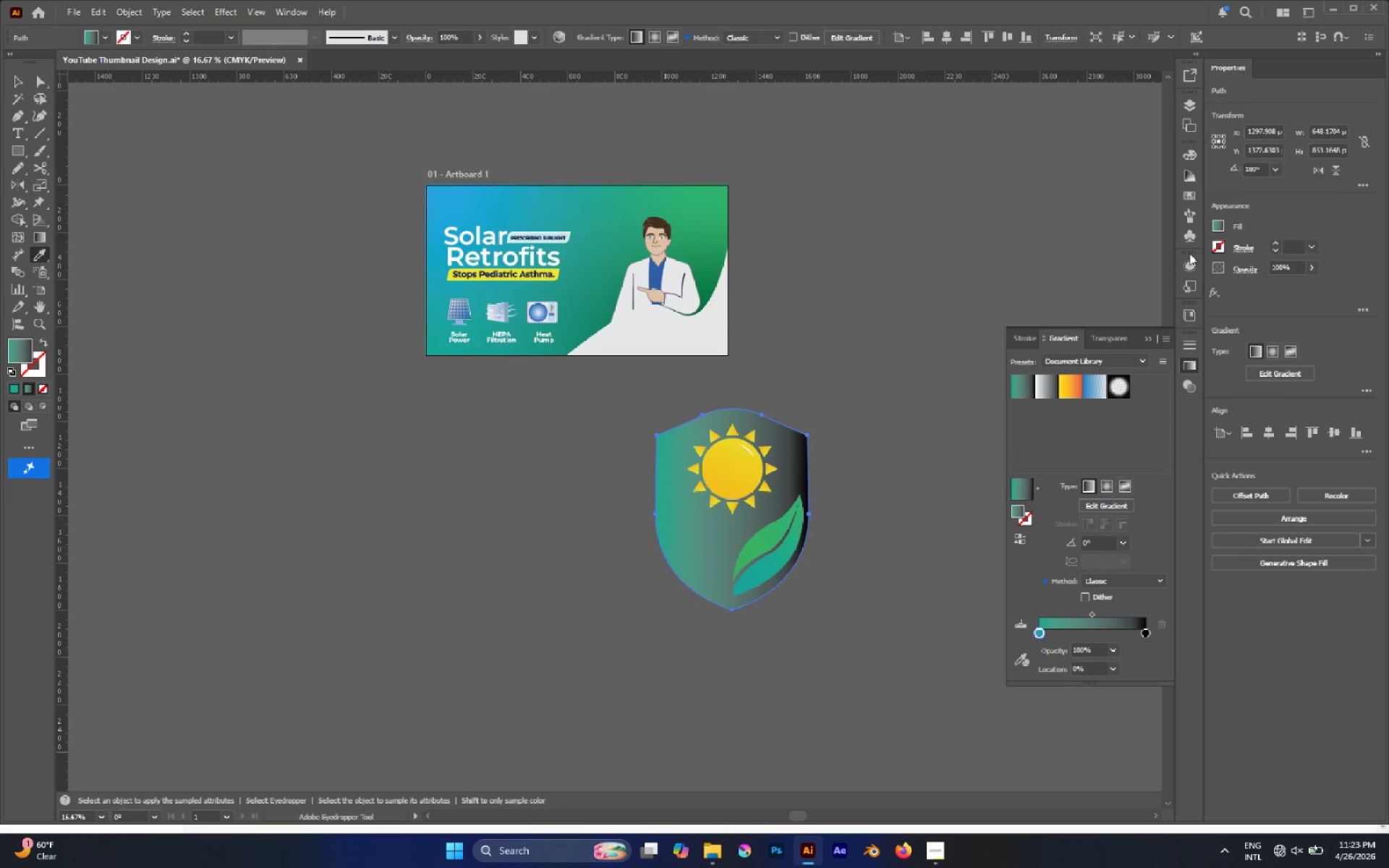 
left_click([1190, 260])
 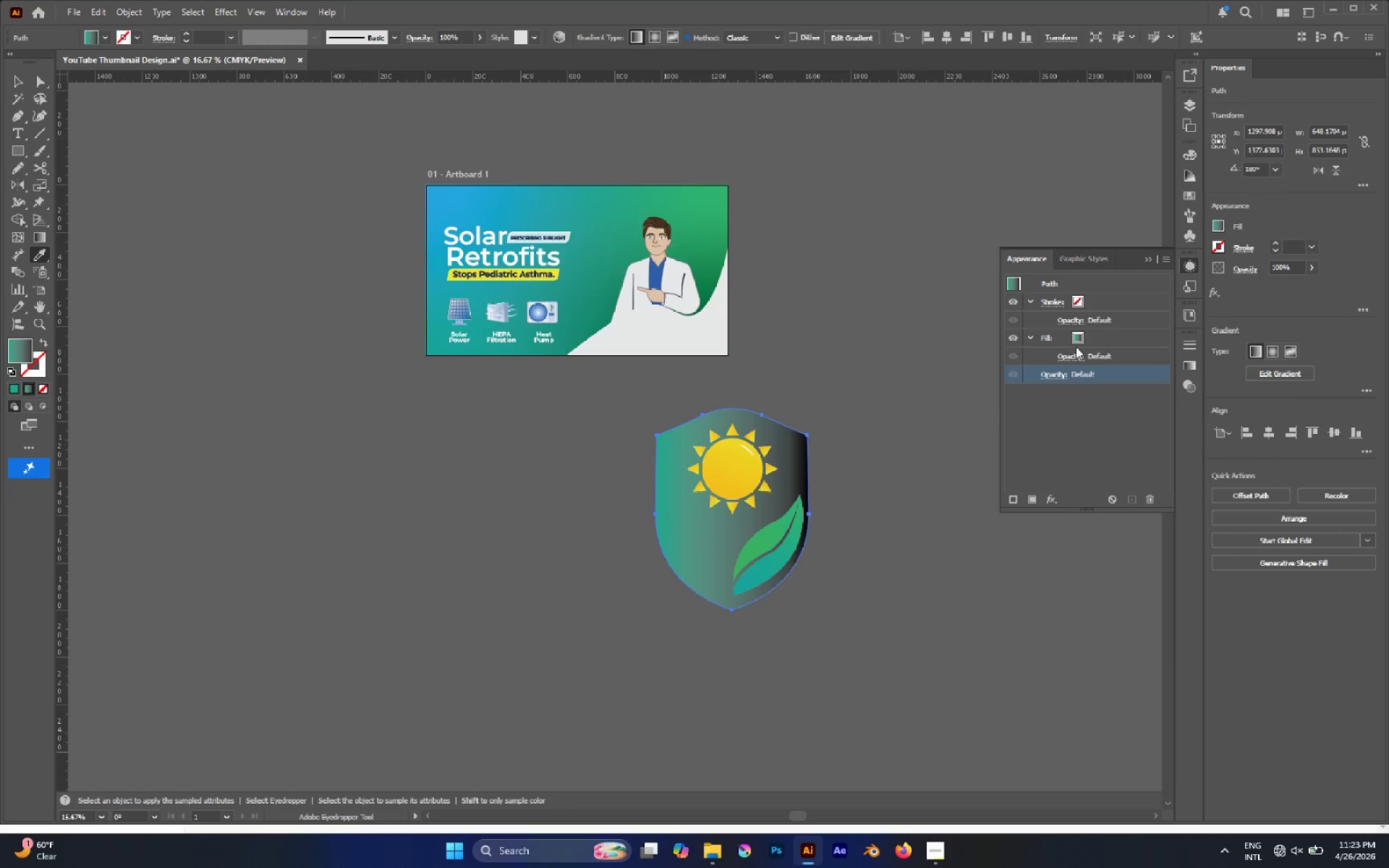 
left_click([1076, 339])
 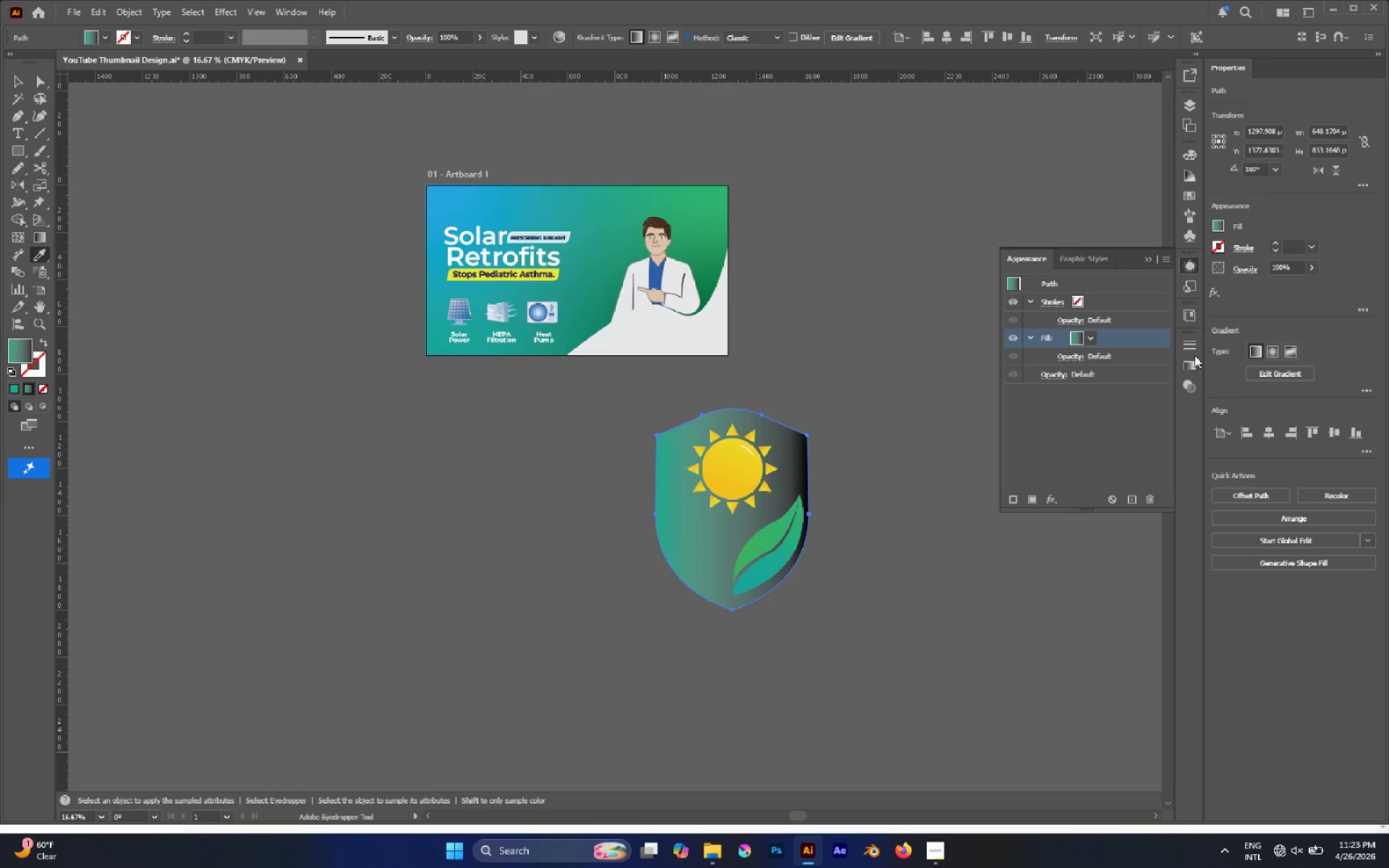 
left_click([1192, 367])
 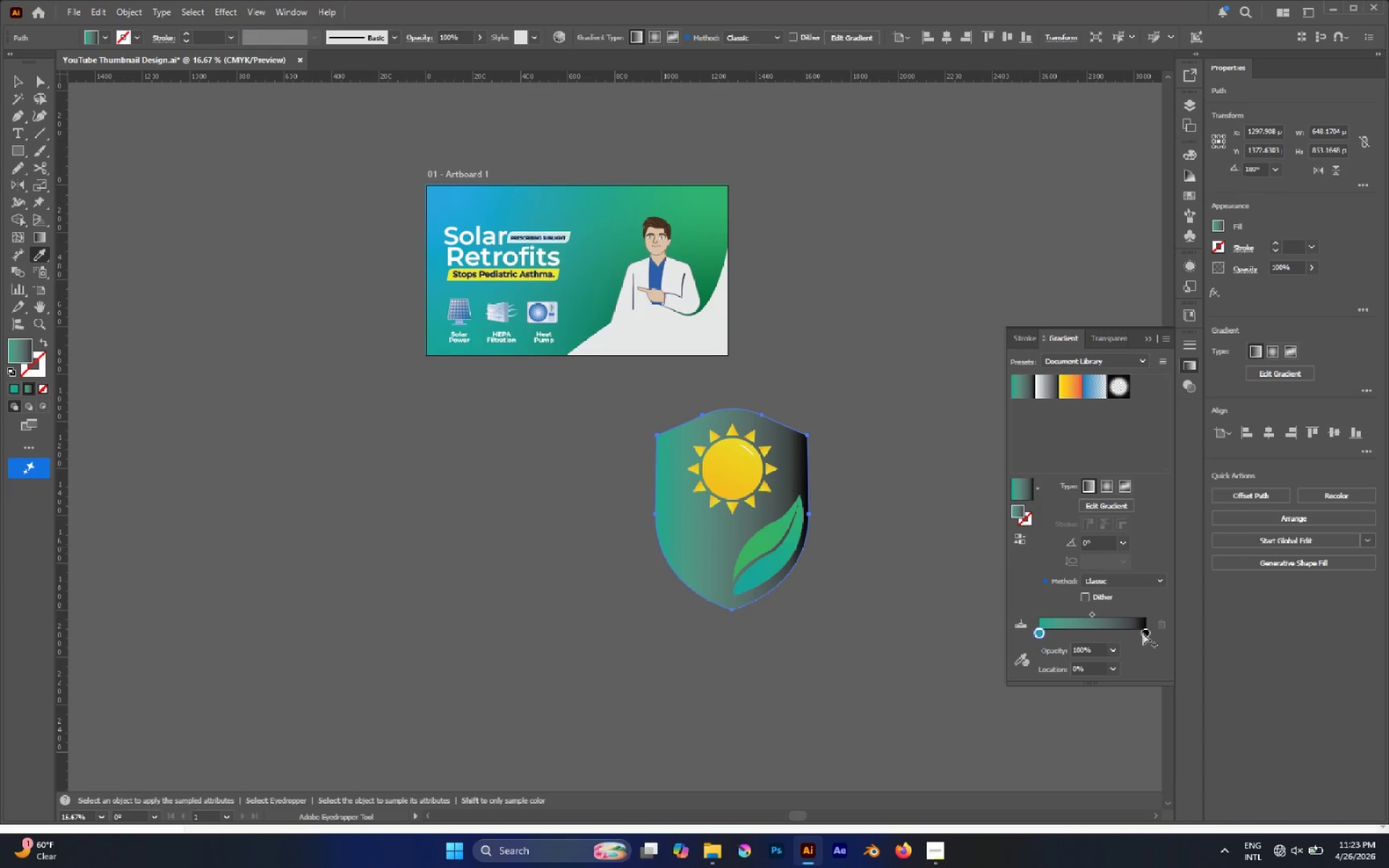 
left_click([1146, 633])
 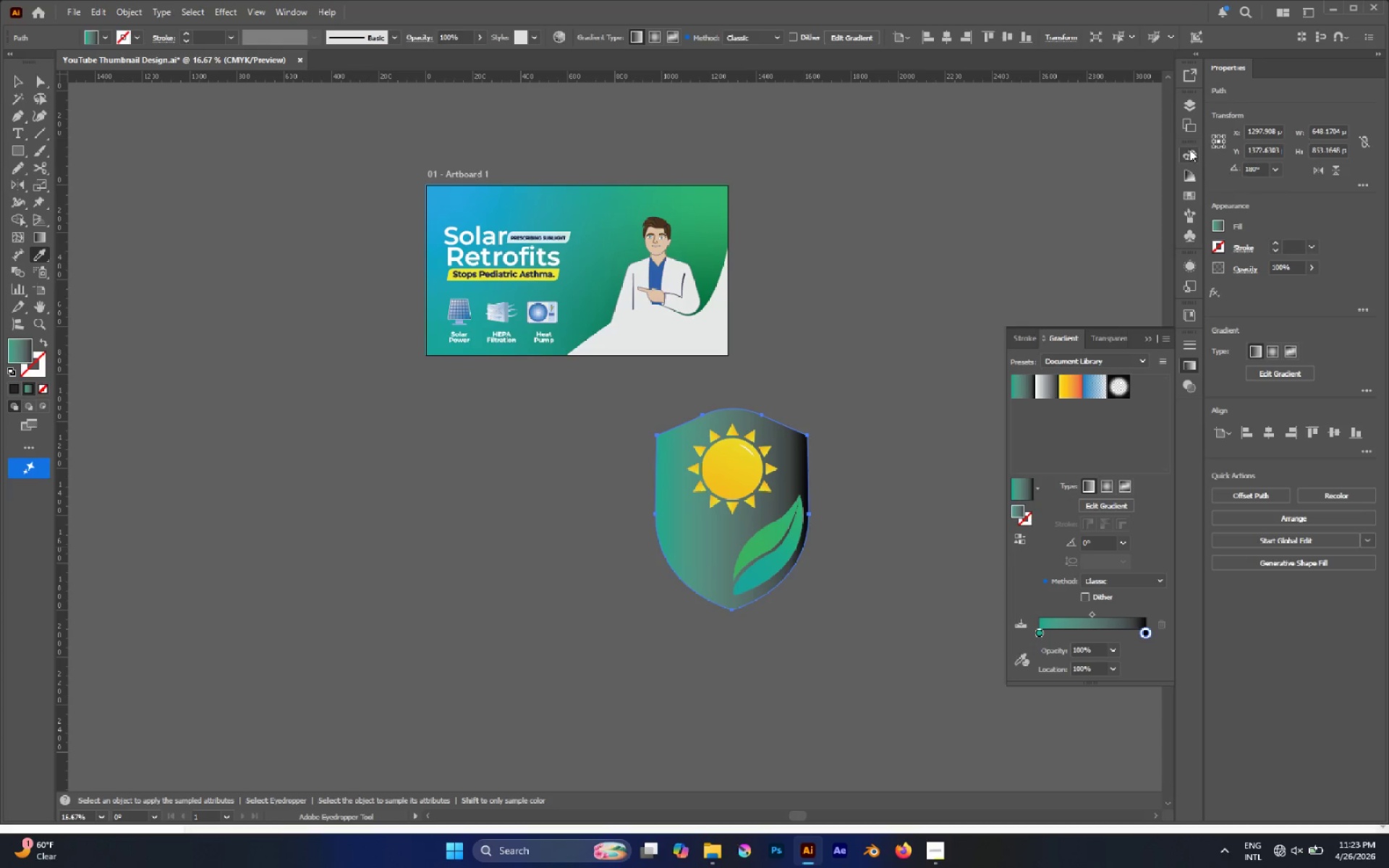 
left_click([1189, 153])
 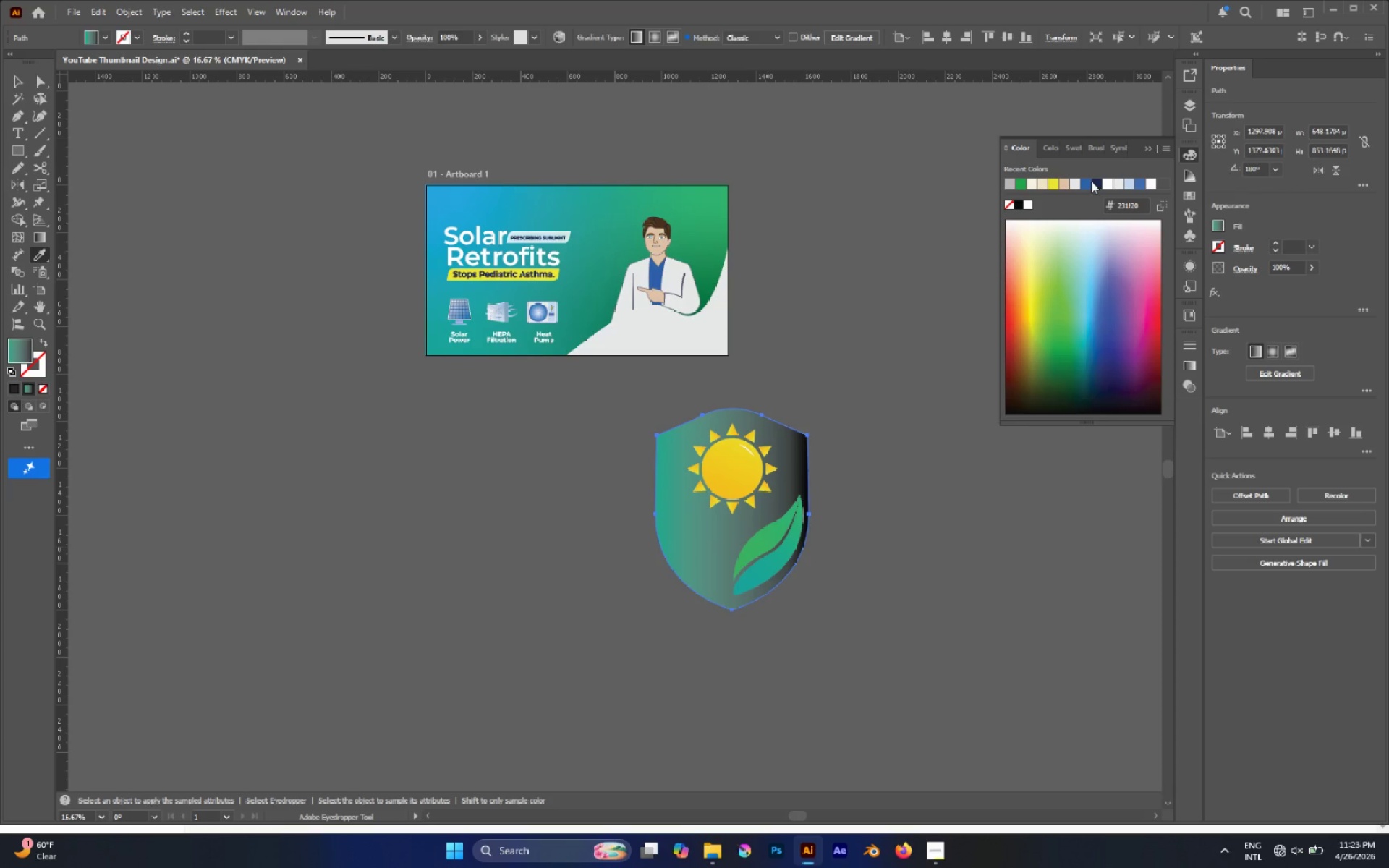 
left_click([1087, 182])
 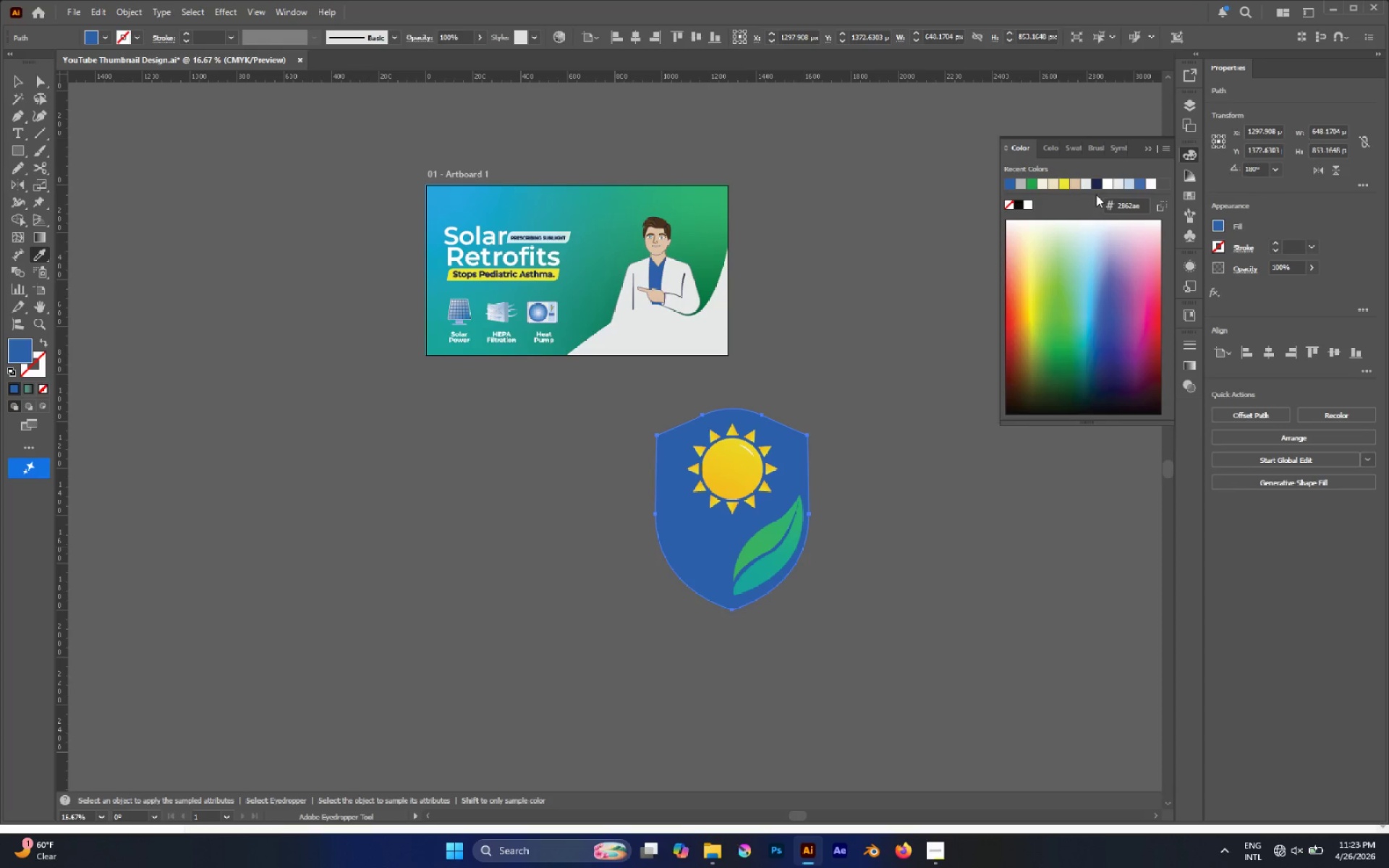 
key(Control+Z)
 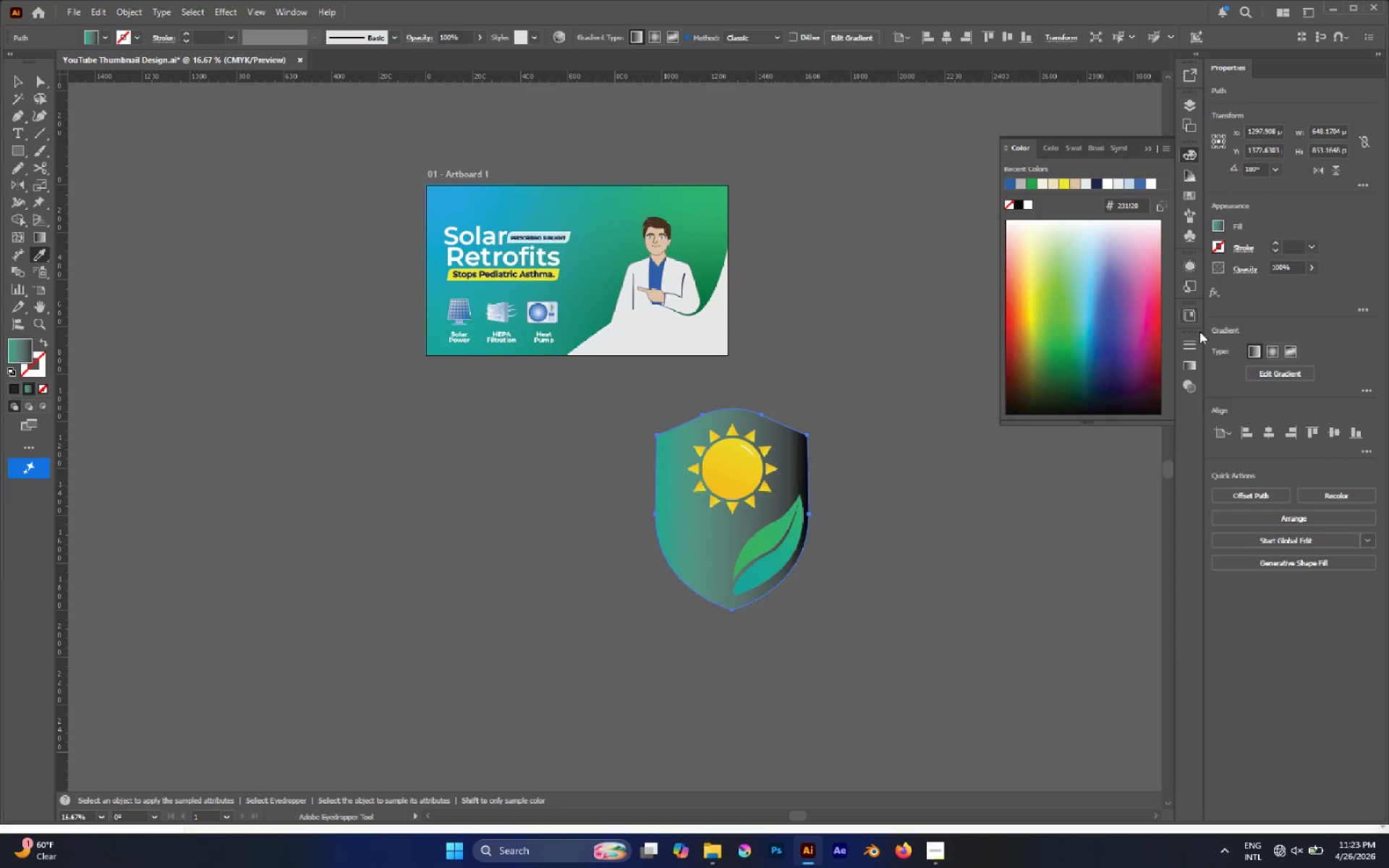 
left_click([1195, 363])
 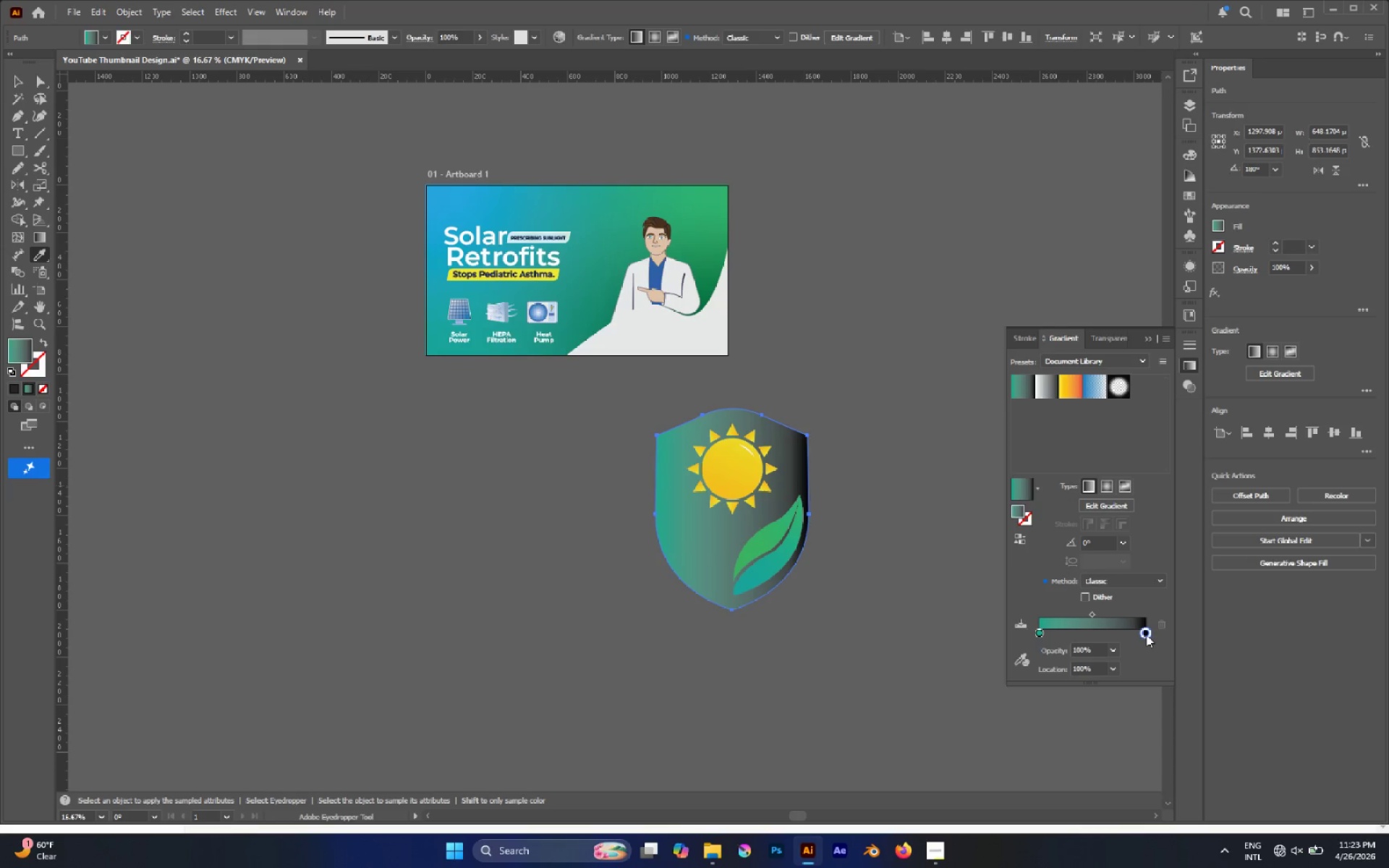 
double_click([1146, 633])
 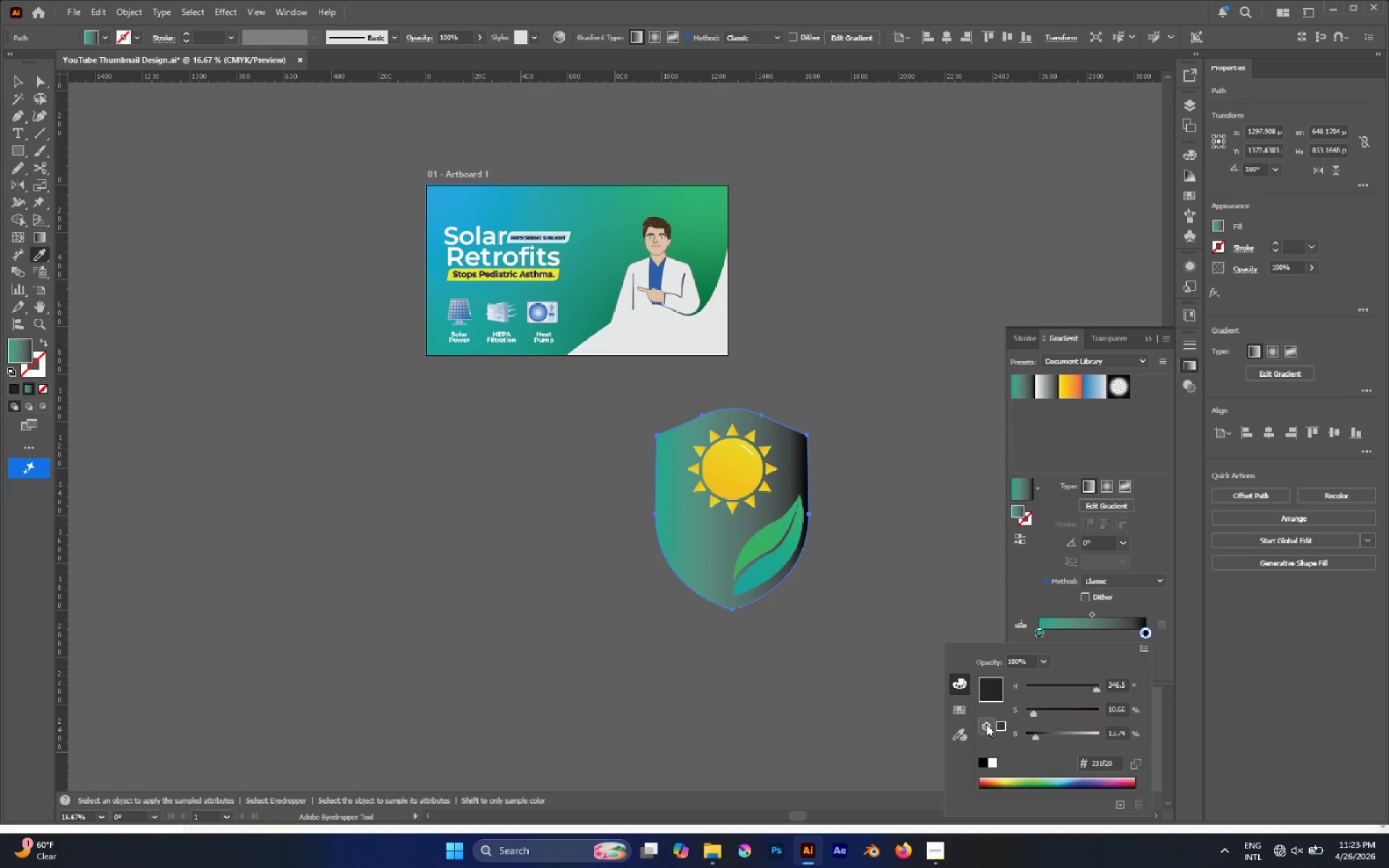 
left_click([963, 715])
 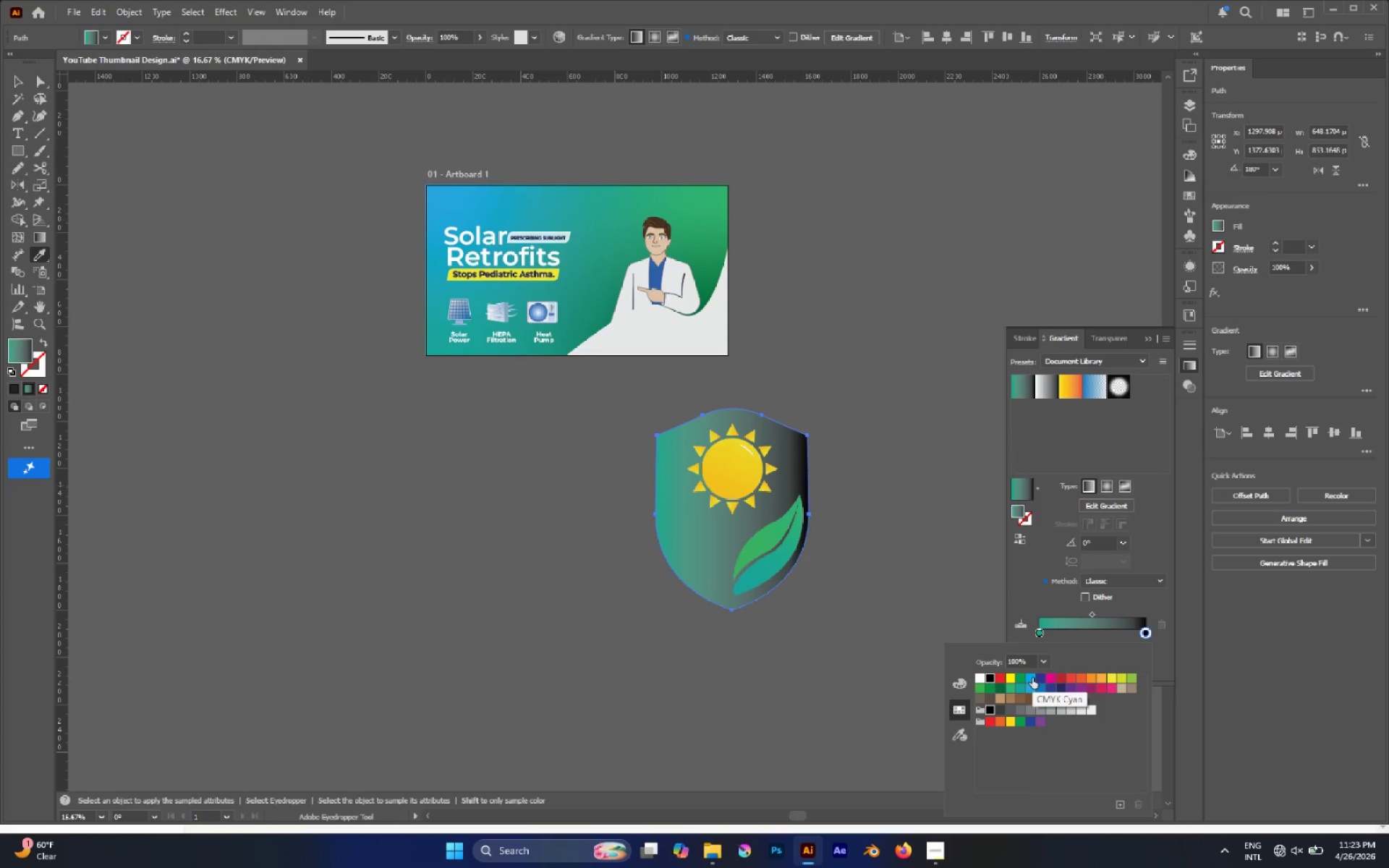 
left_click([1032, 678])
 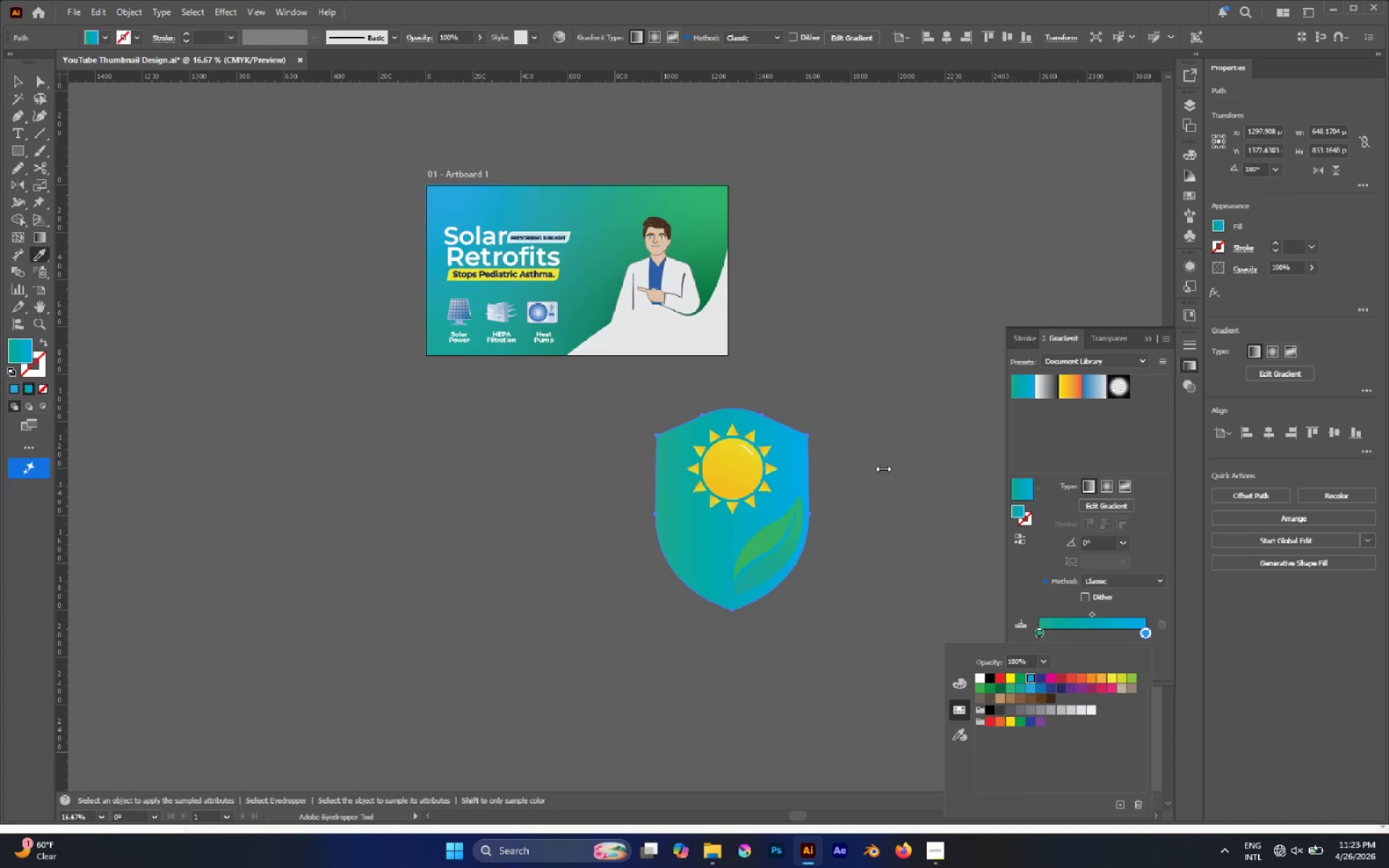 
key(A)
 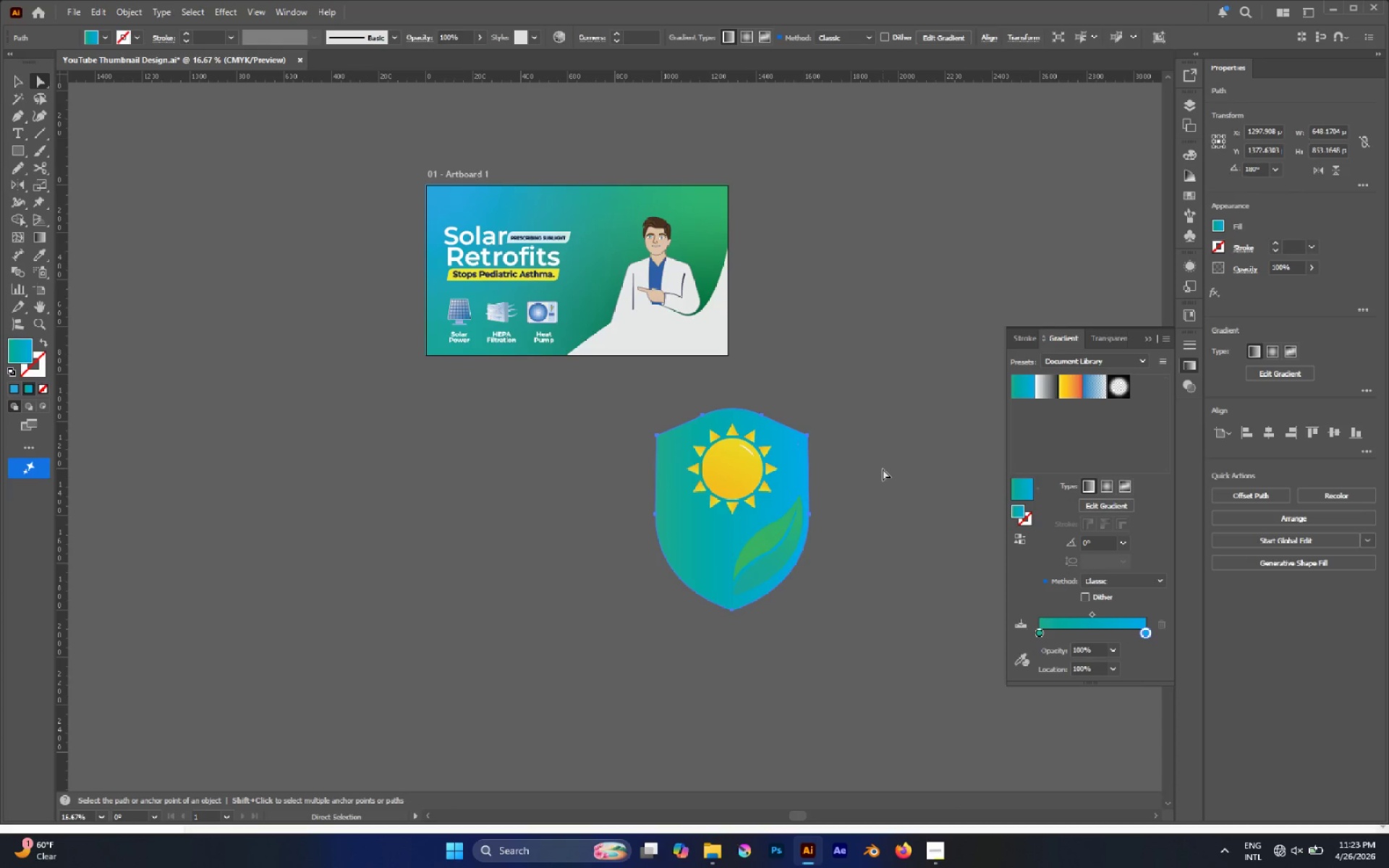 
left_click([883, 469])
 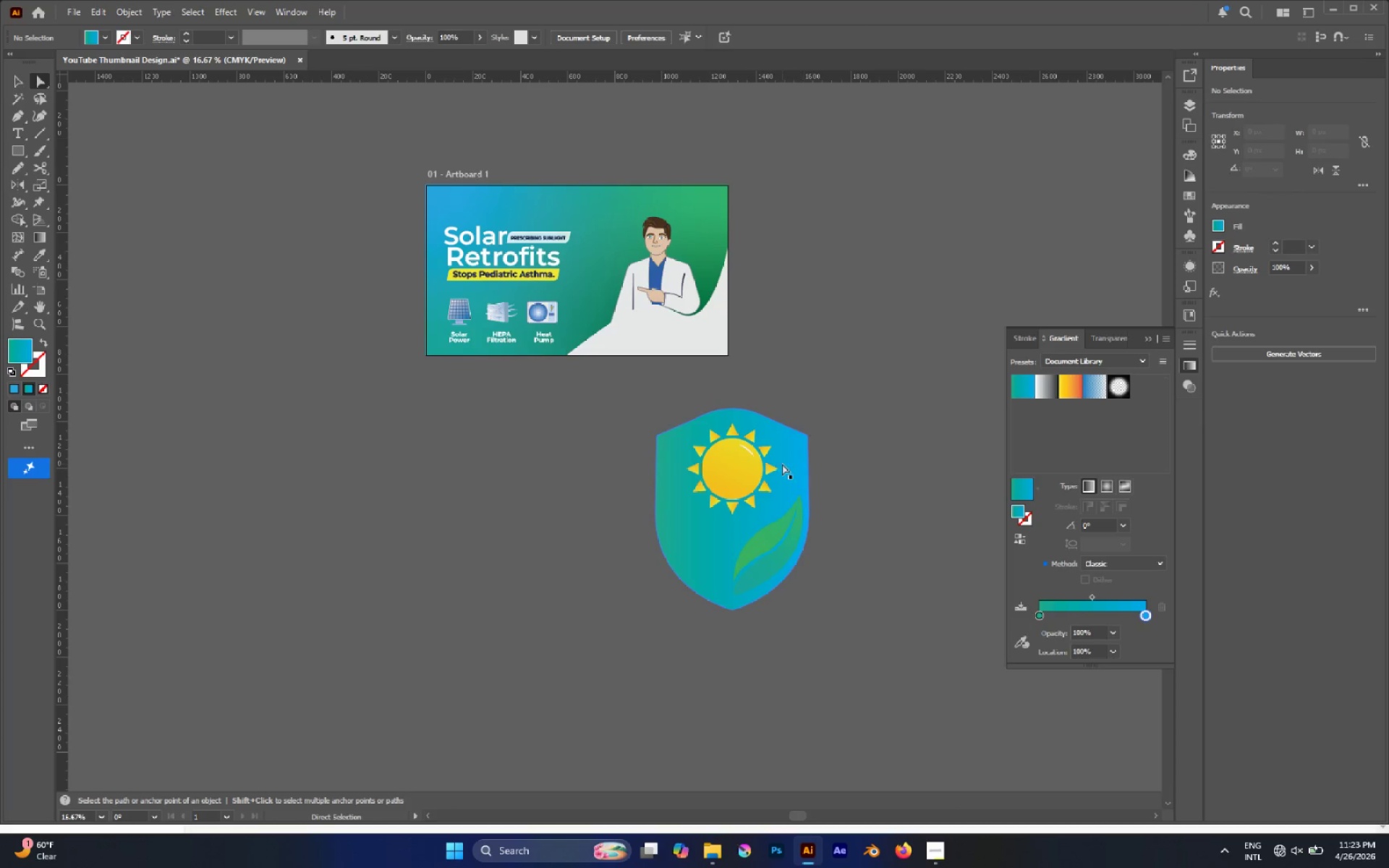 
left_click([782, 464])
 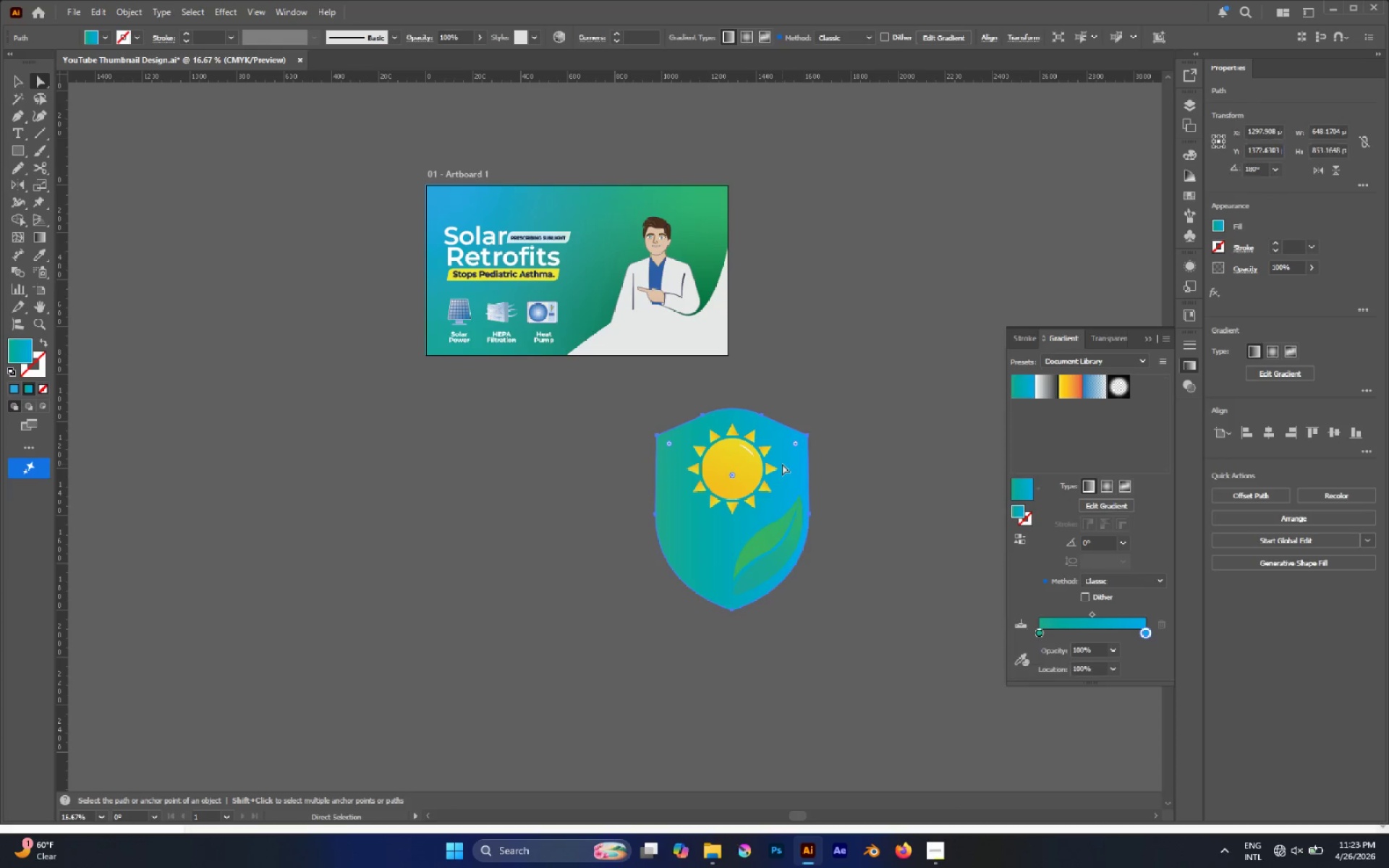 
key(Shift+X)
 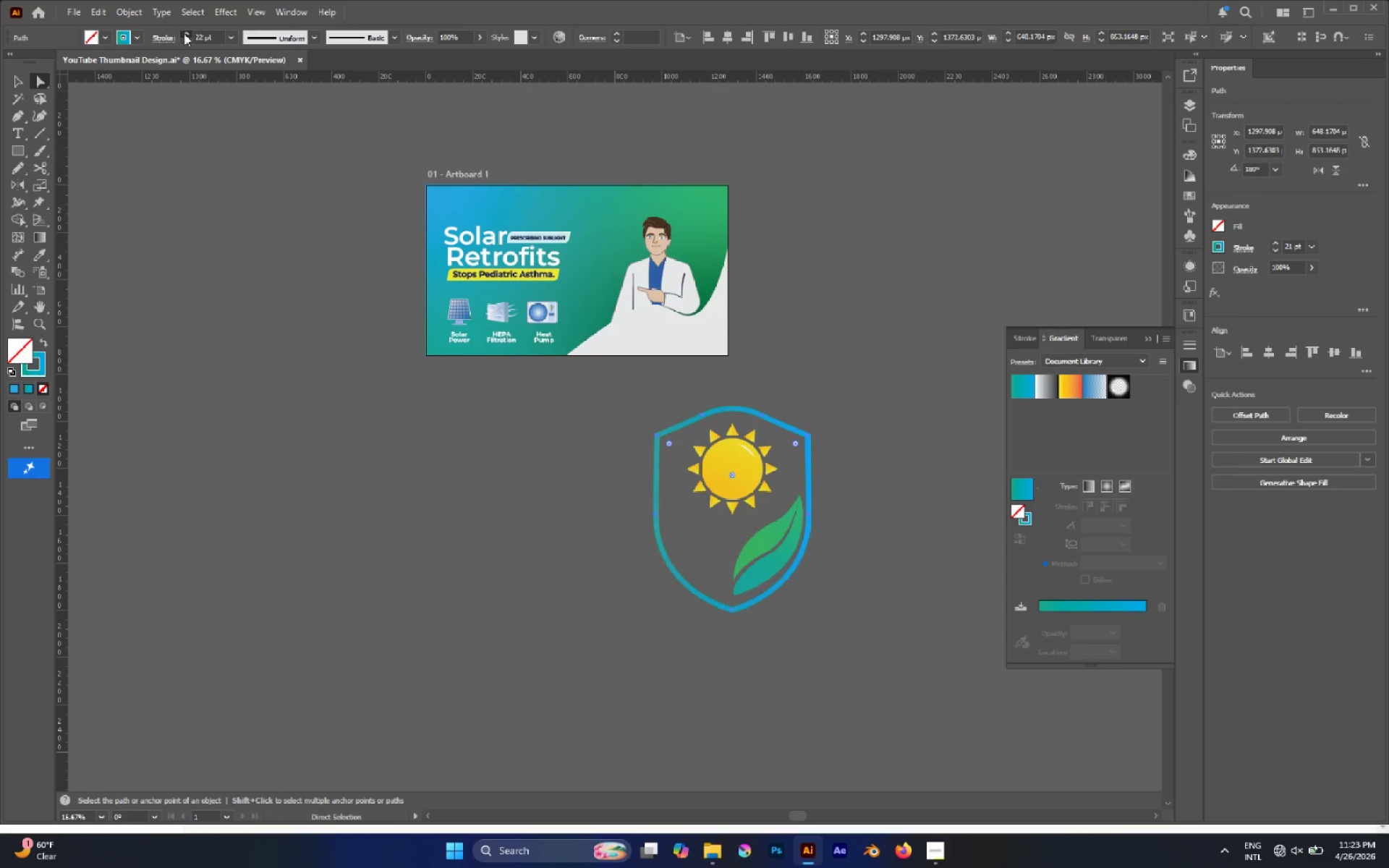 
left_click([184, 33])
 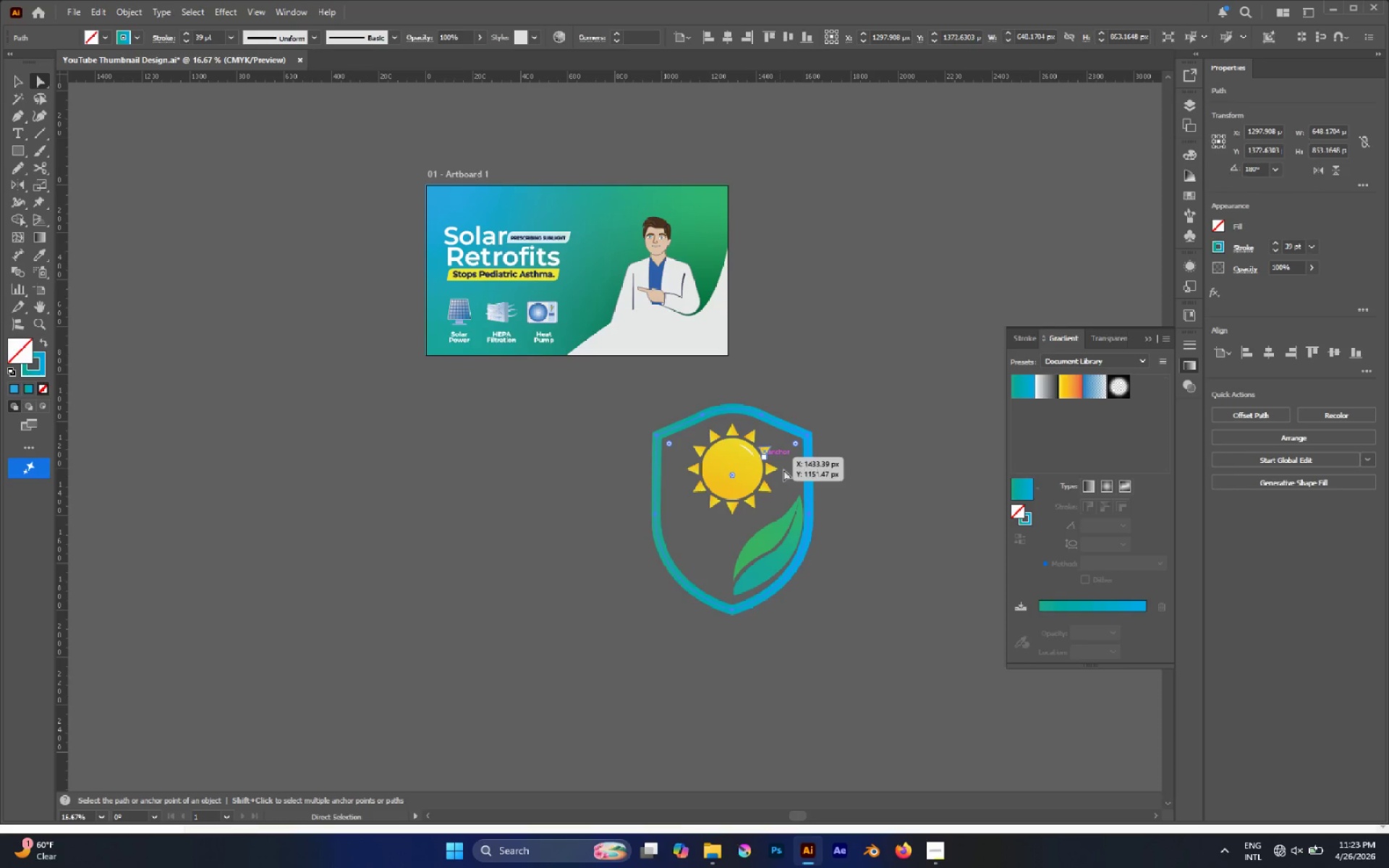 
left_click([817, 488])
 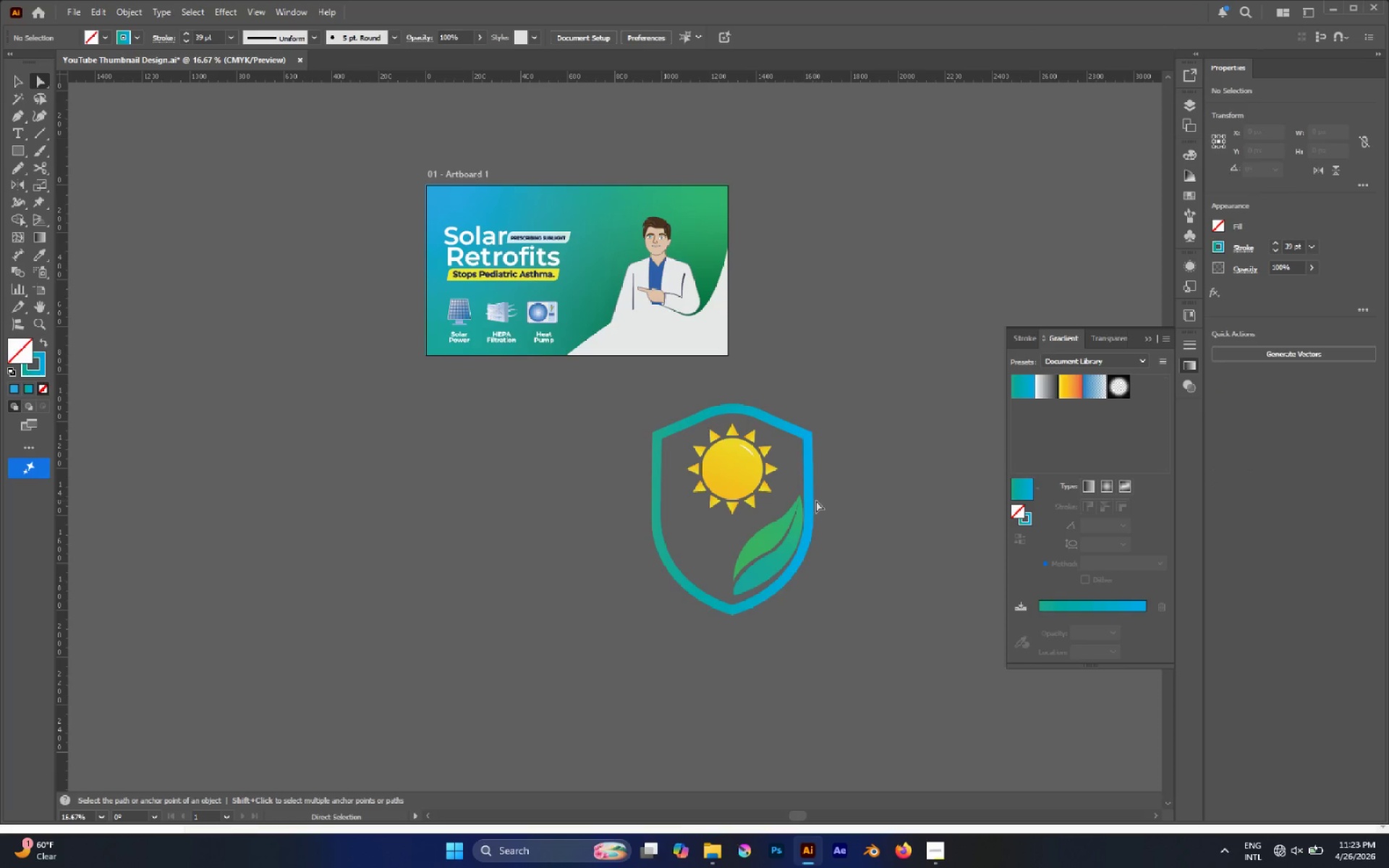 
hold_key(key=AltLeft, duration=0.92)
scroll: coordinate [798, 511], scroll_direction: up, amount: 4.0
 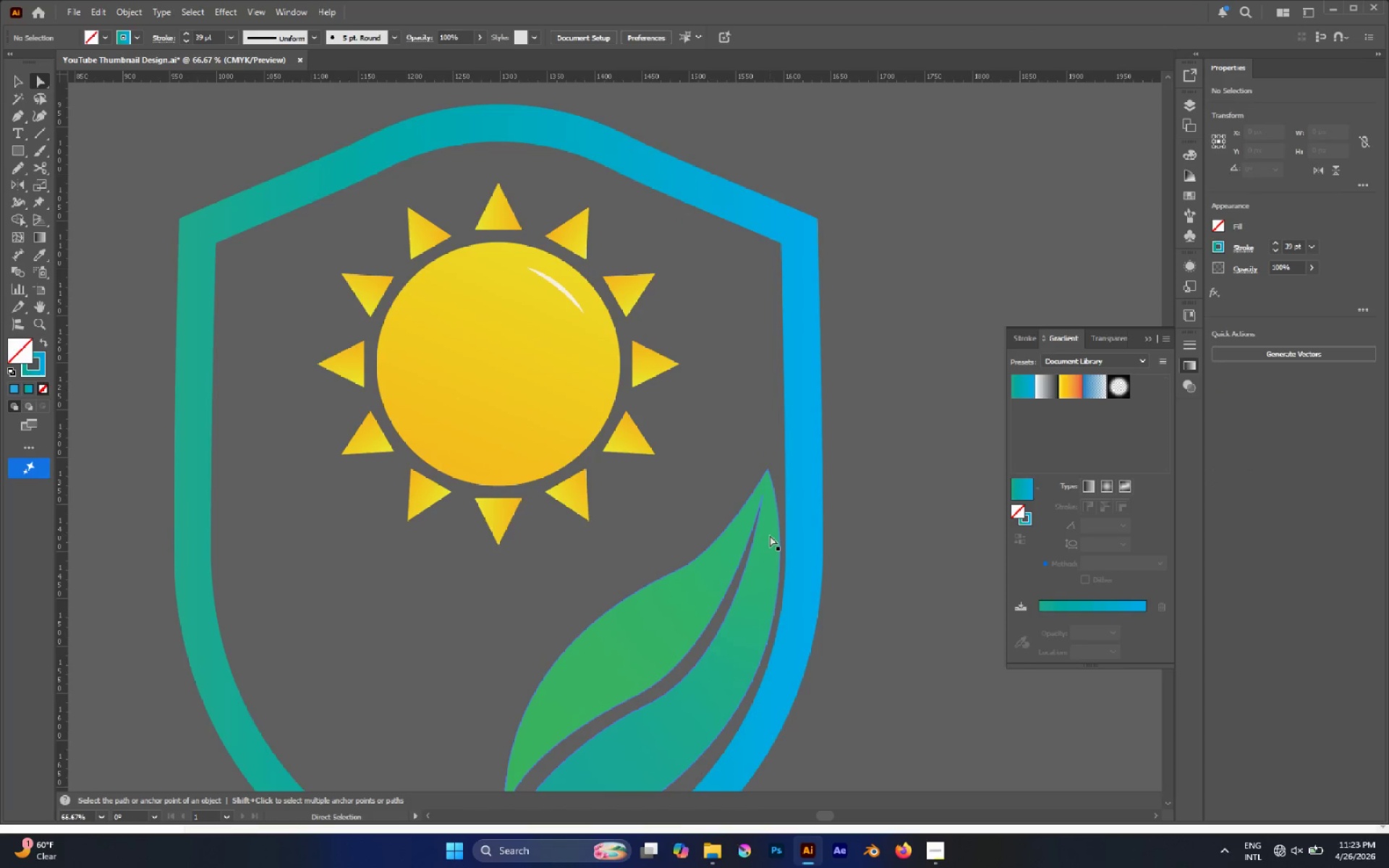 
wait(9.96)
 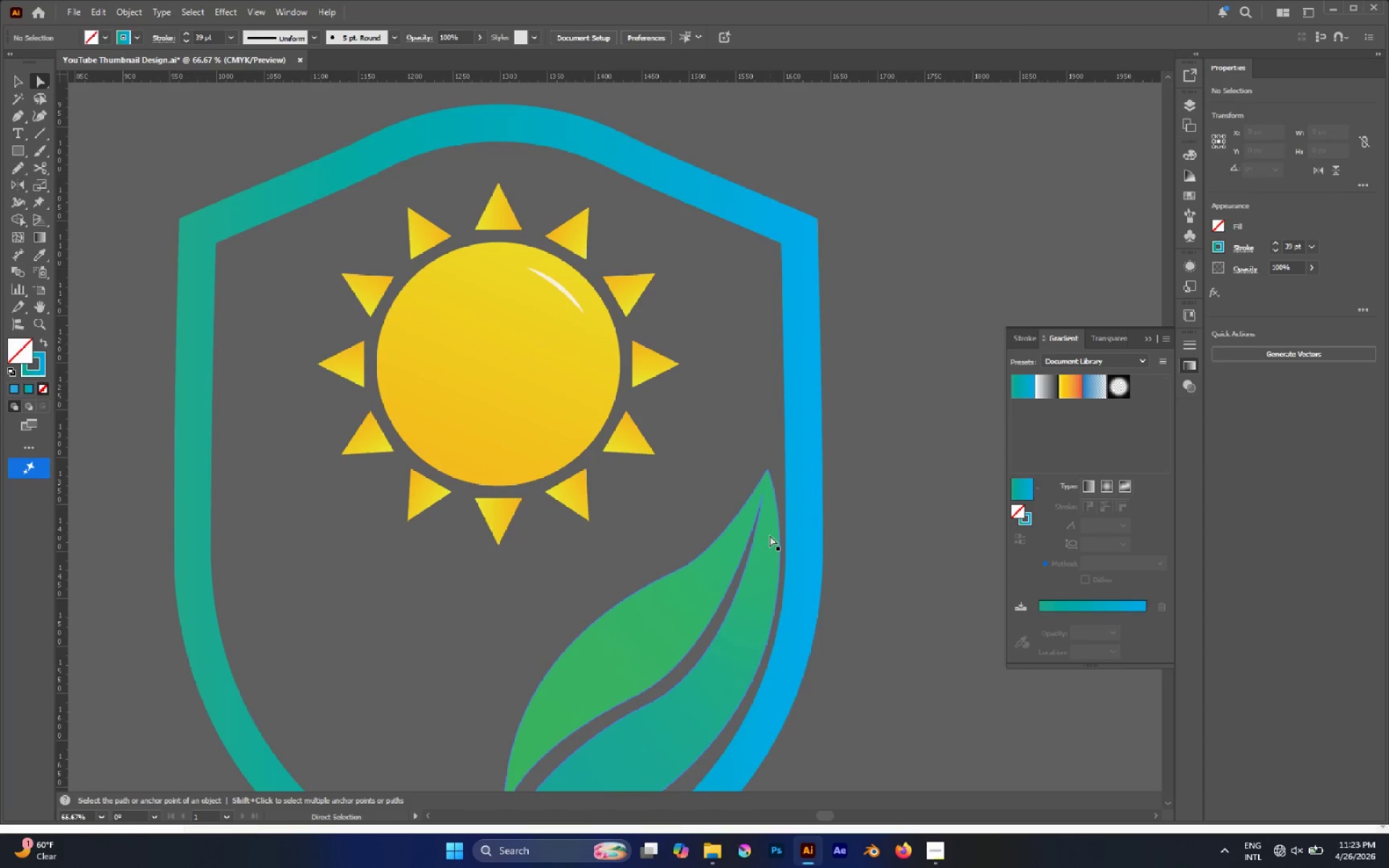 
left_click([1298, 856])
 